 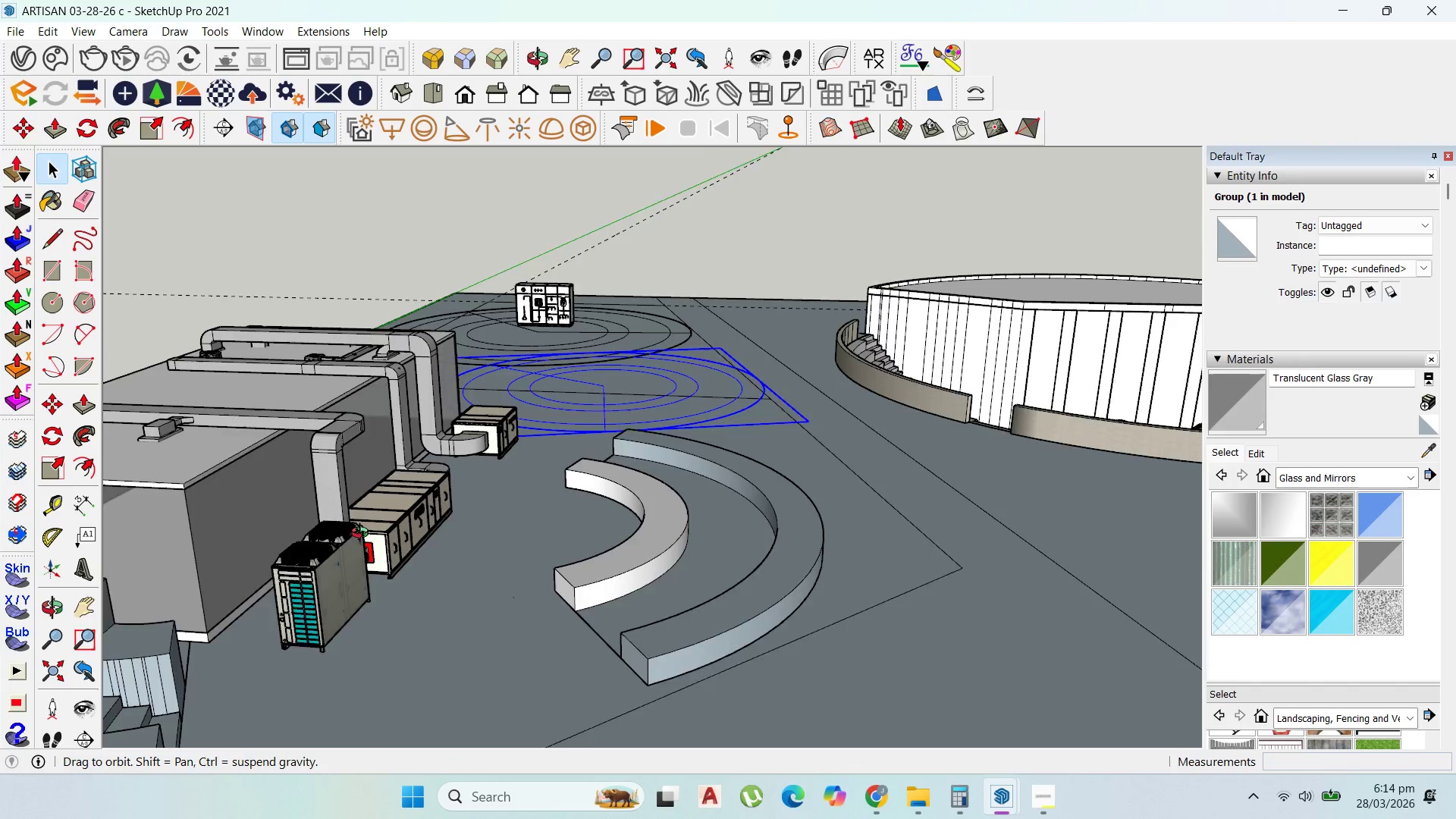 
scroll: coordinate [874, 293], scroll_direction: down, amount: 10.0
 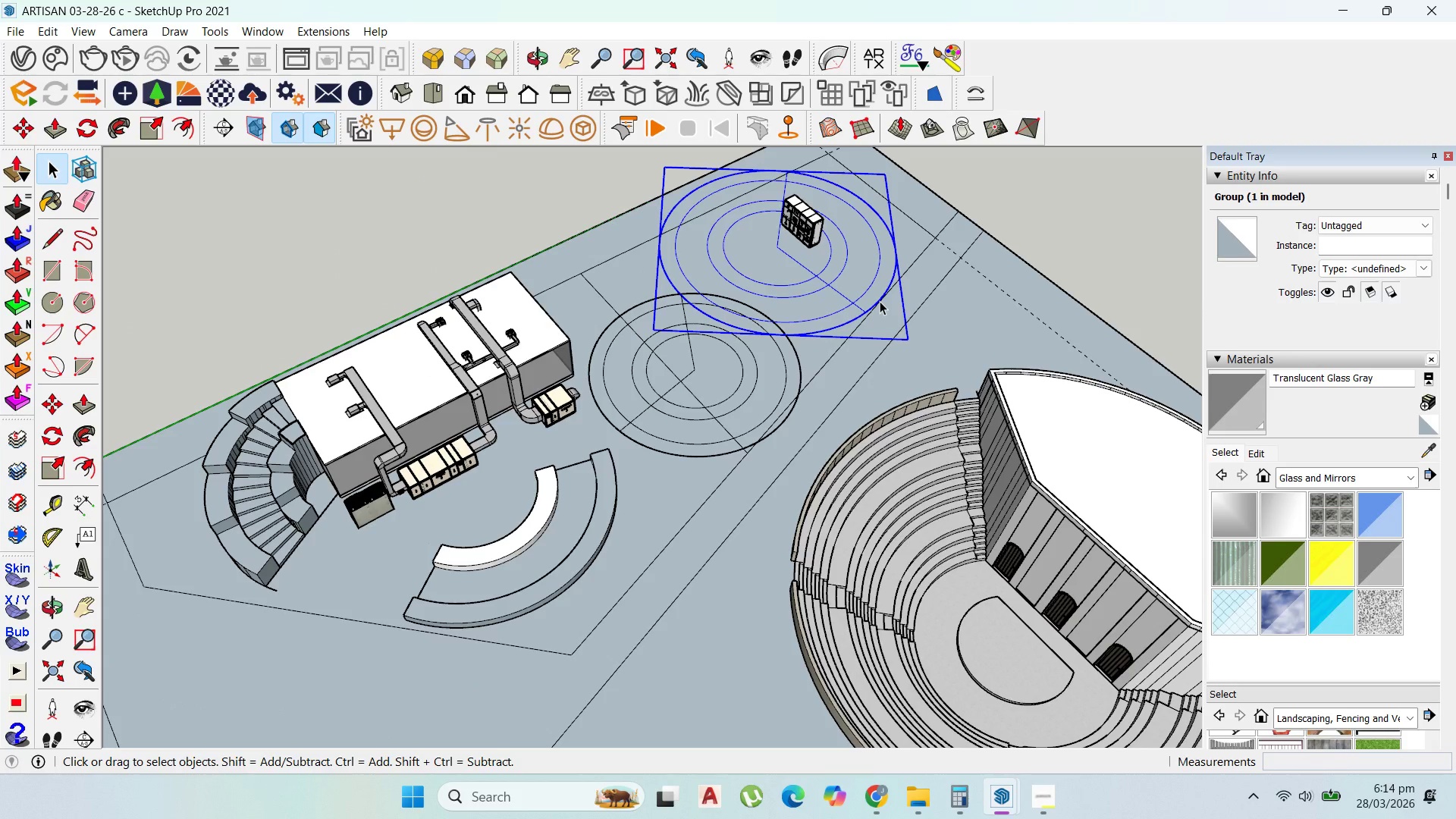 
key(M)
 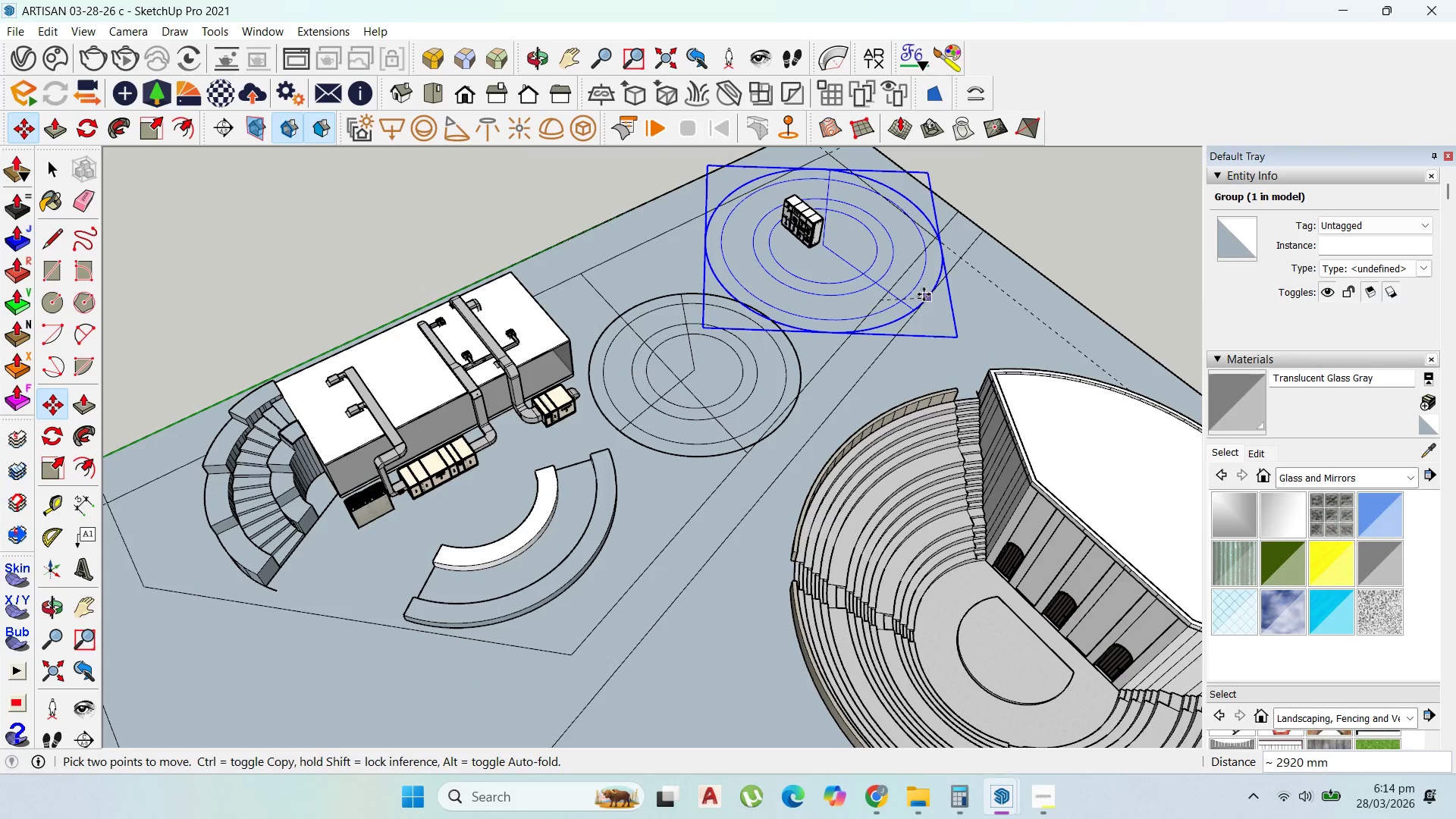 
left_click([926, 293])
 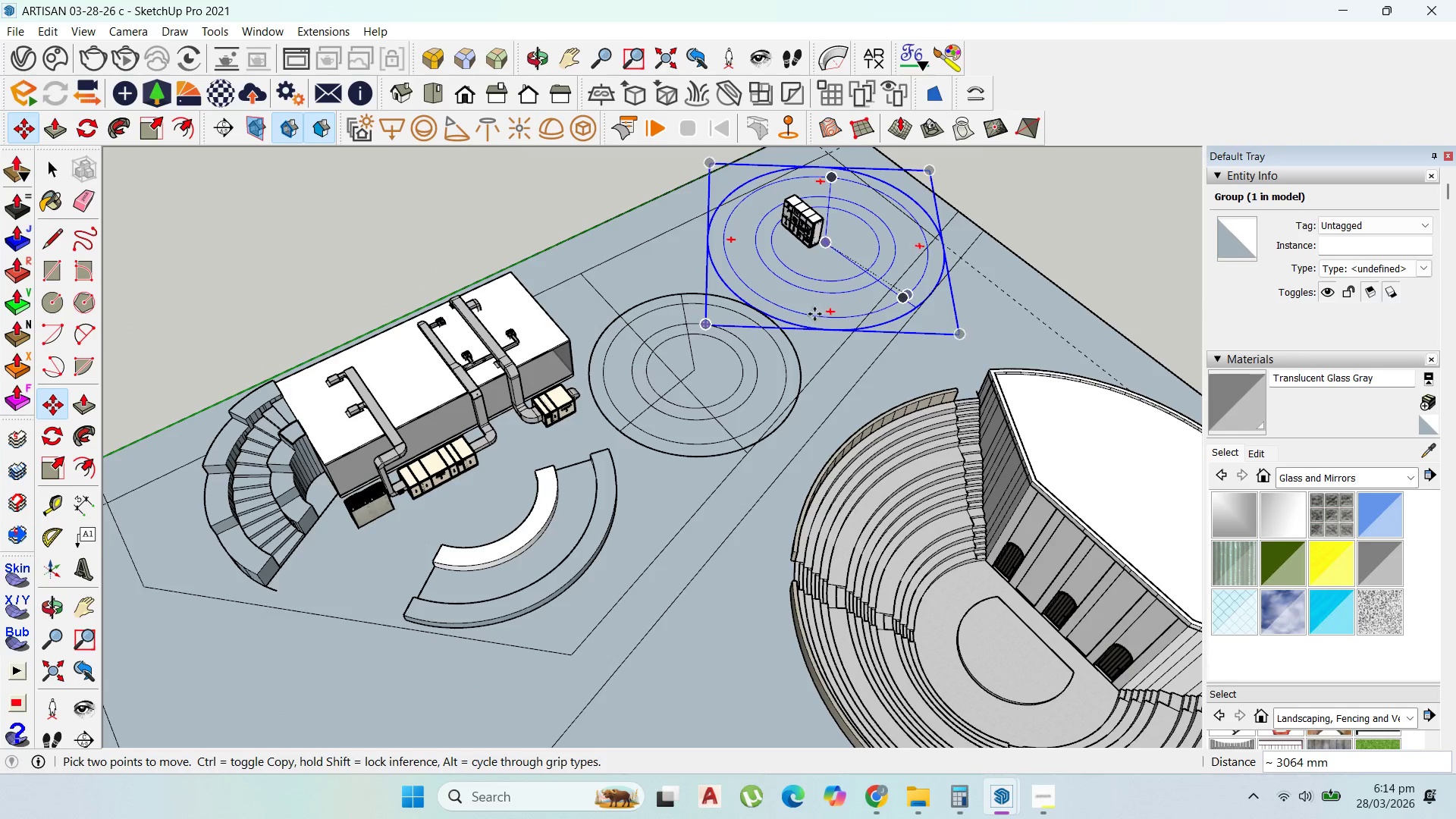 
scroll: coordinate [544, 384], scroll_direction: up, amount: 5.0
 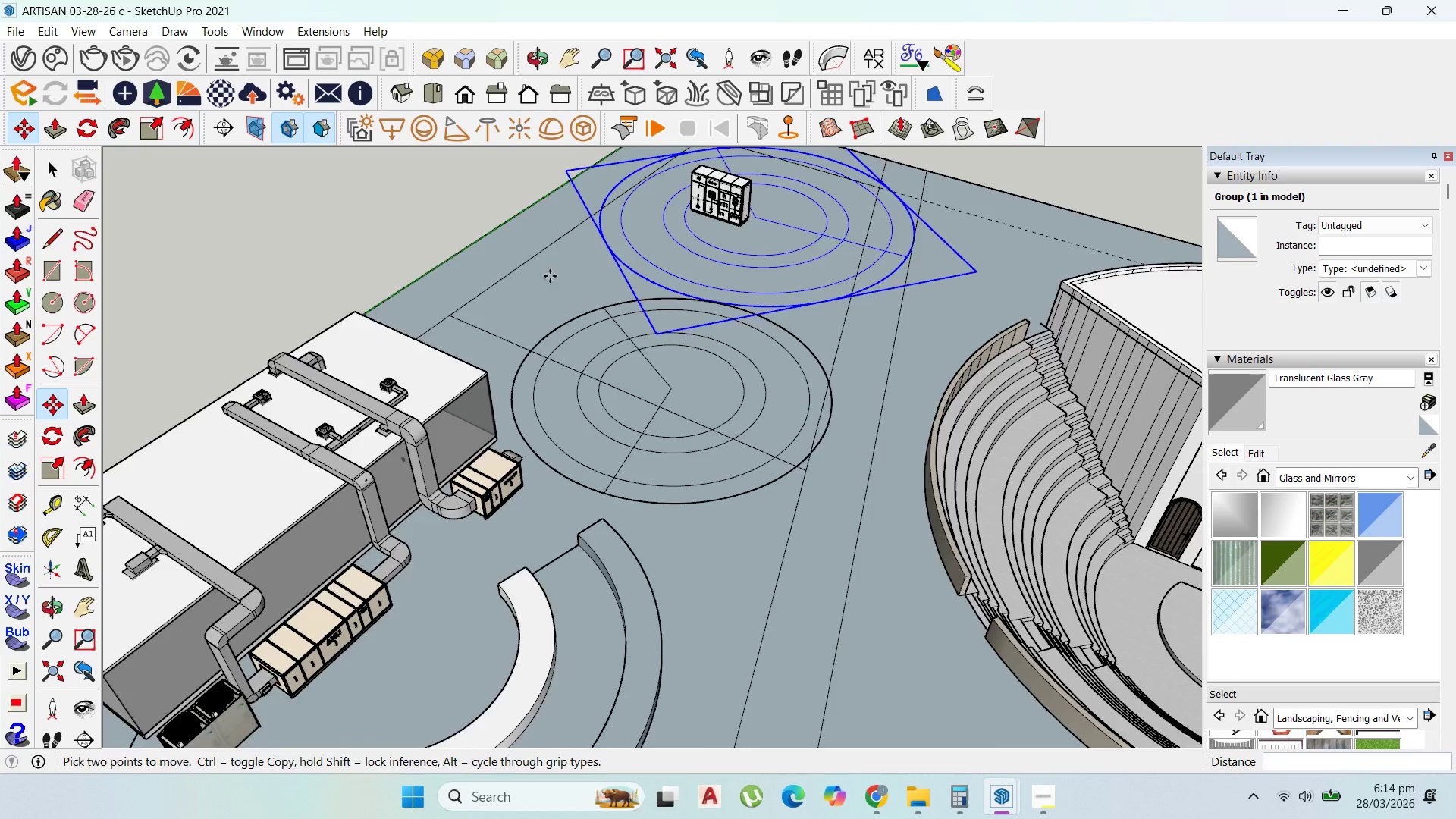 
left_click([41, 165])
 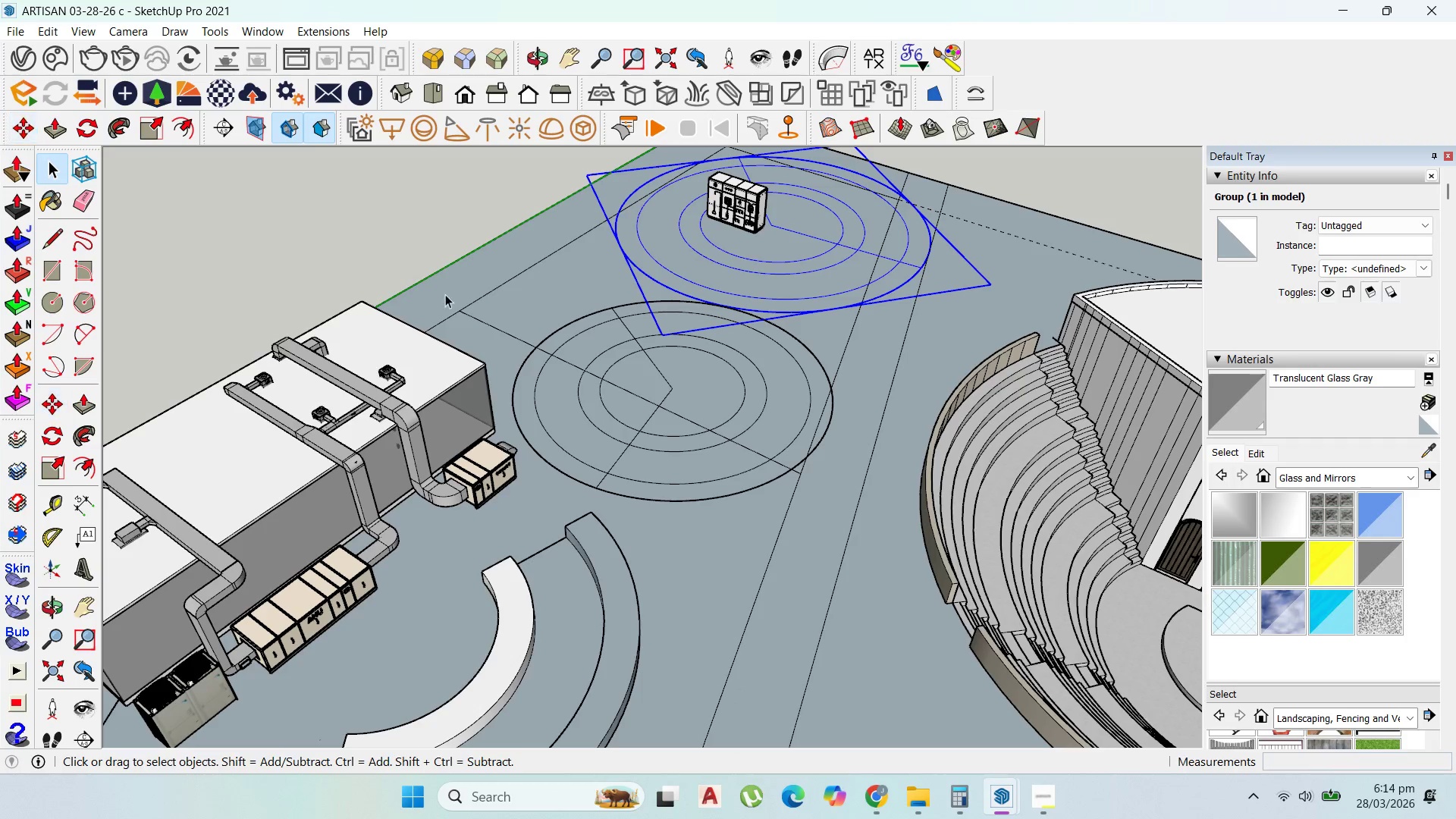 
left_click([630, 442])
 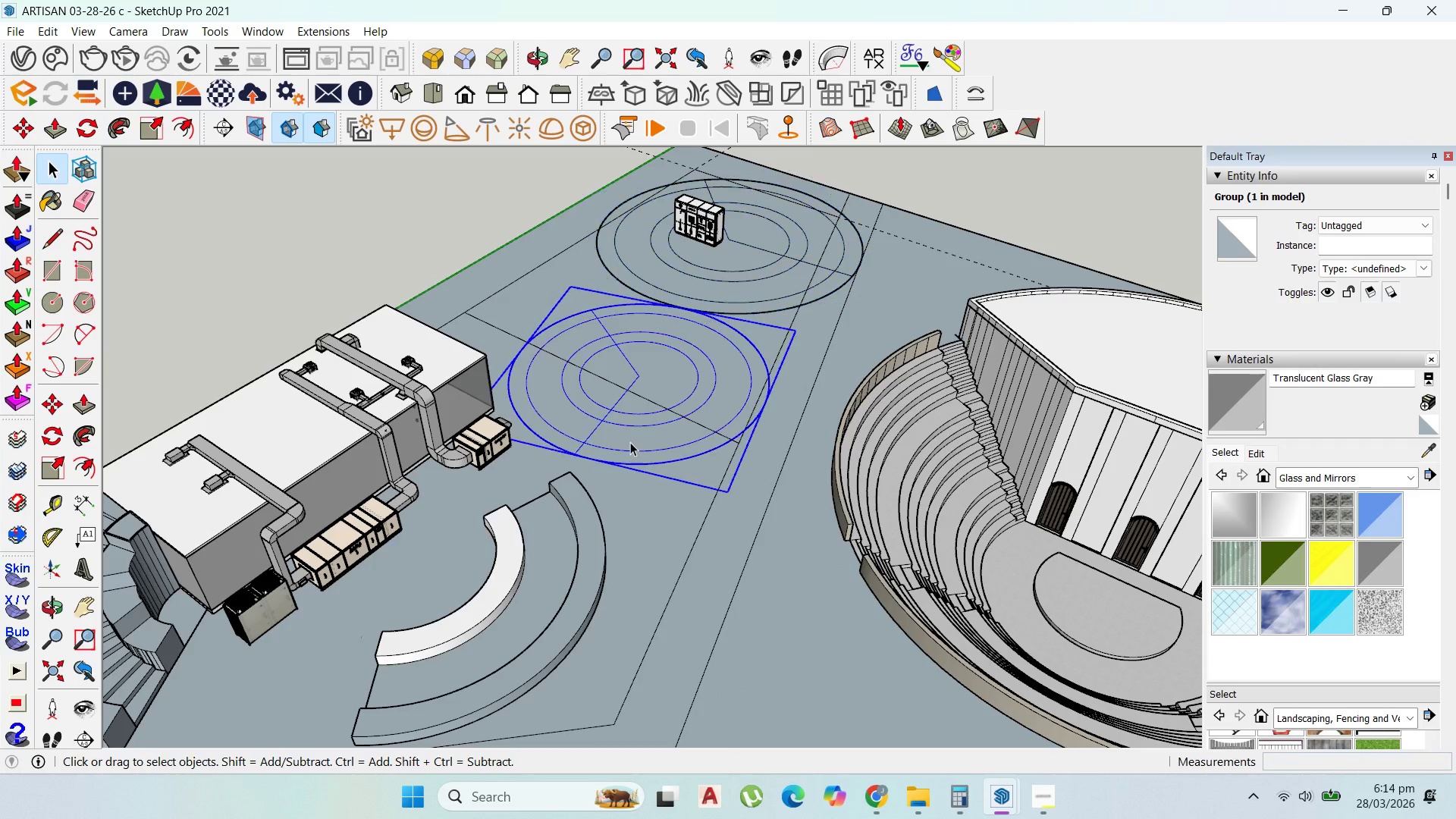 
scroll: coordinate [522, 340], scroll_direction: down, amount: 4.0
 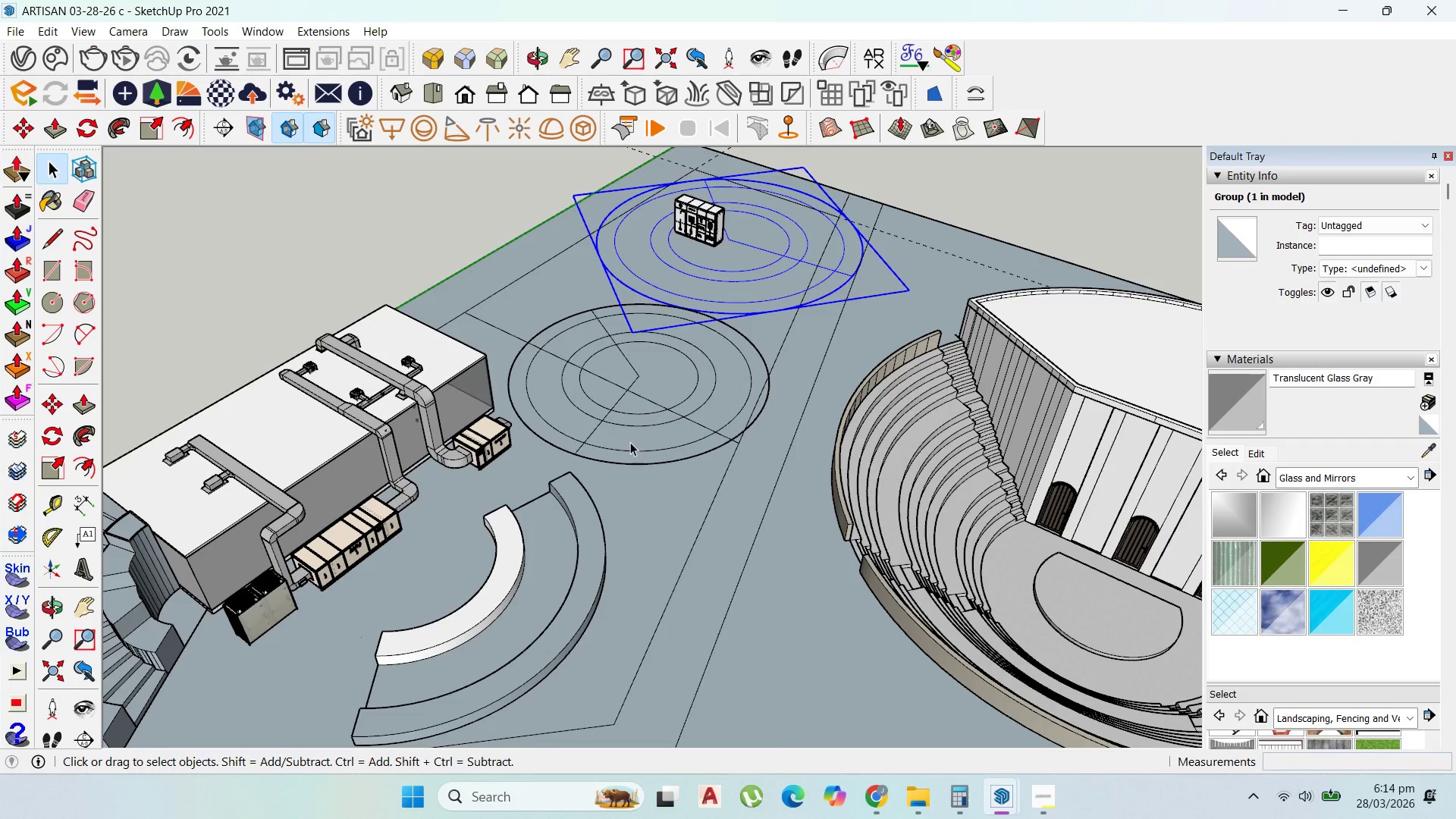 
double_click([630, 442])
 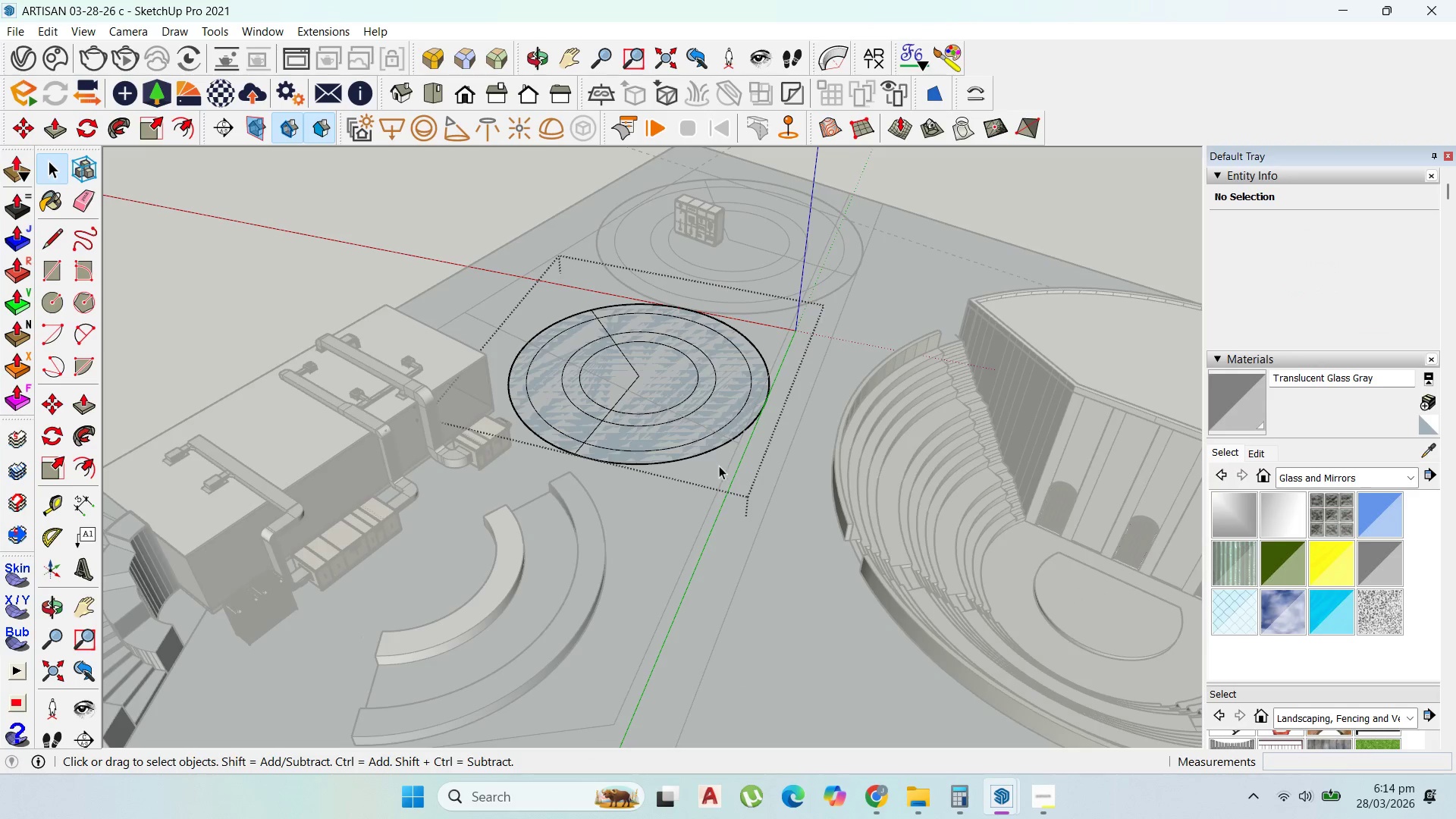 
left_click_drag(start_coordinate=[719, 466], to_coordinate=[677, 384])
 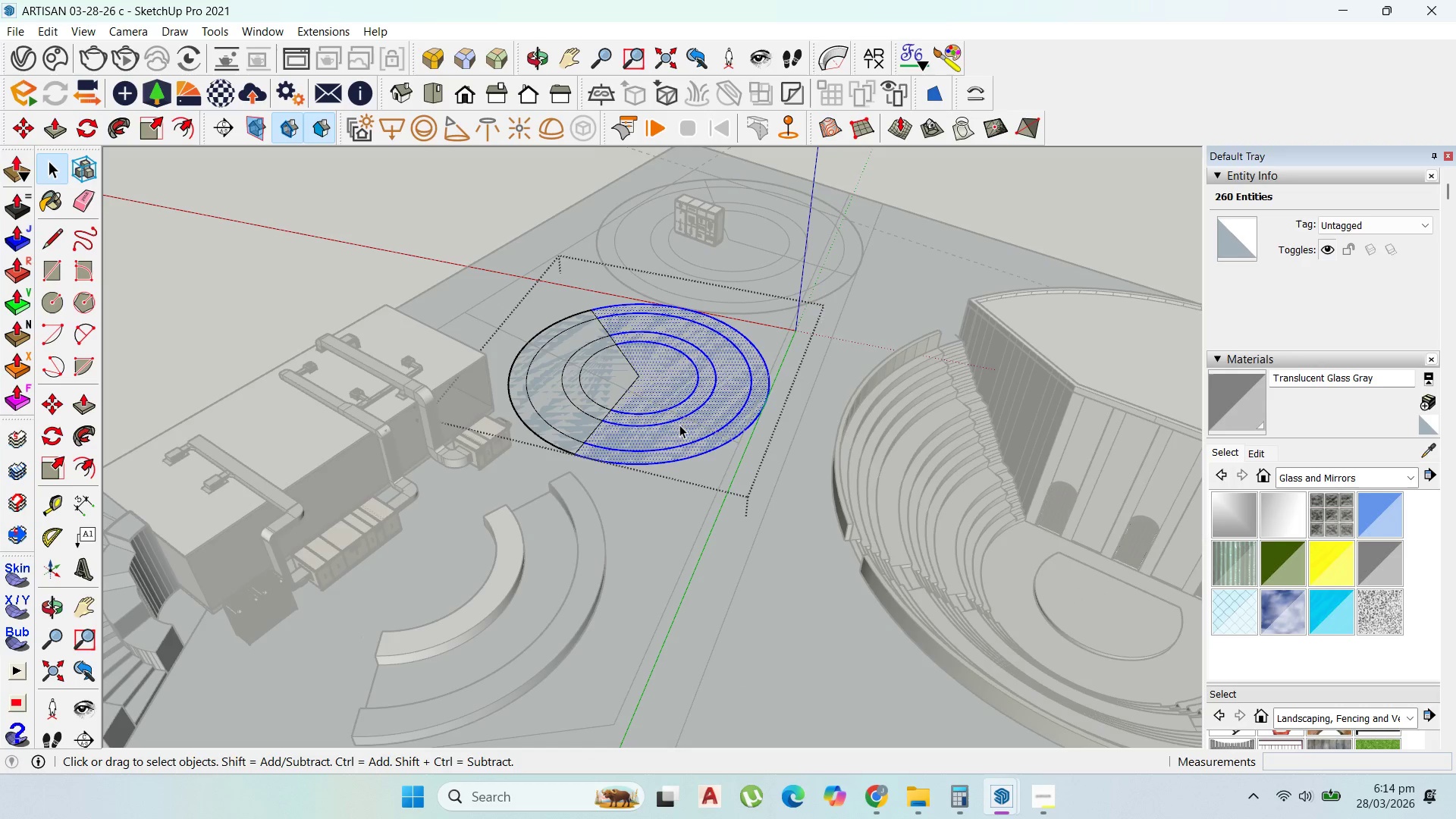 
key(Pause)
 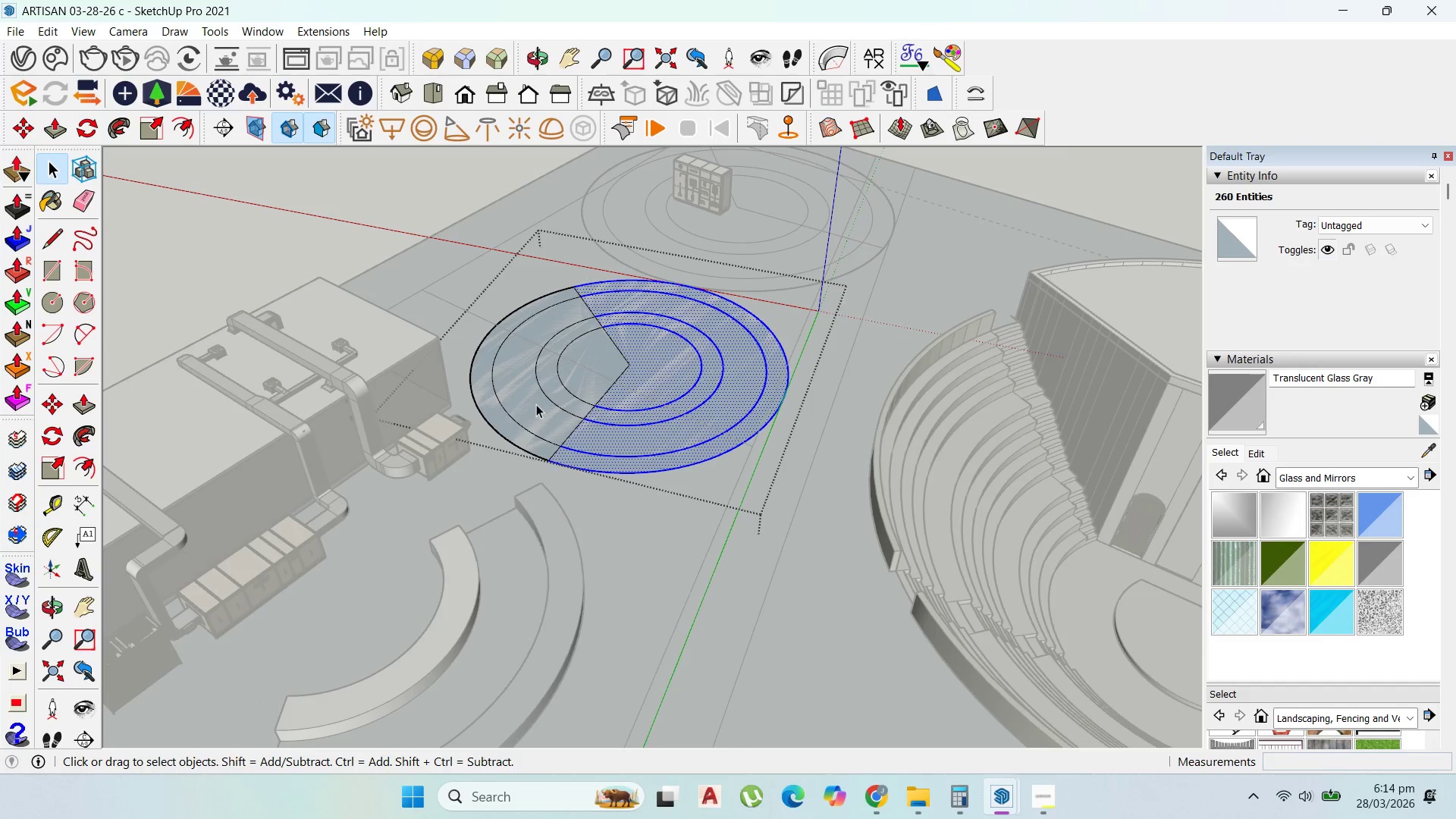 
scroll: coordinate [536, 404], scroll_direction: up, amount: 3.0
 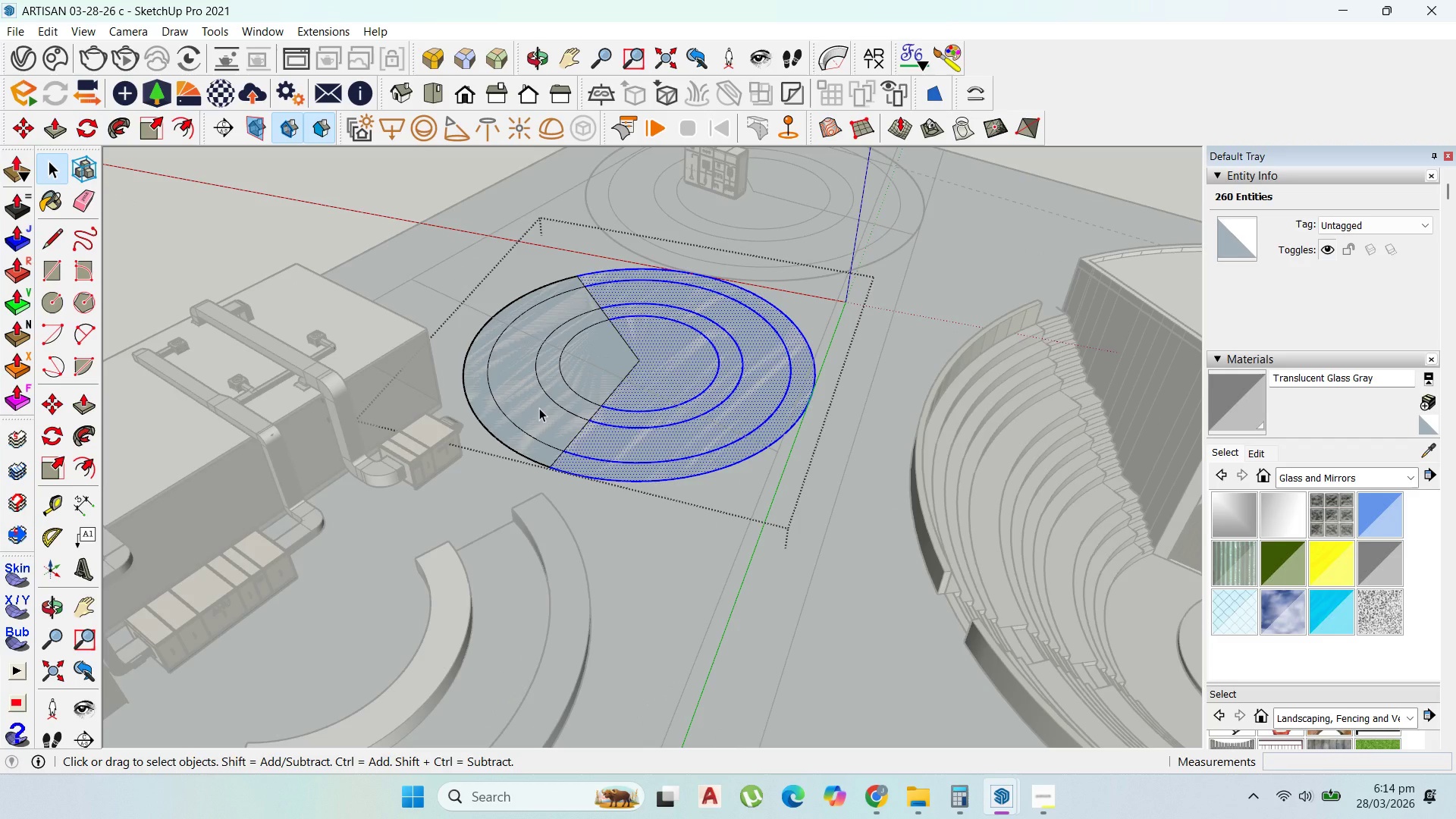 
key(Delete)
 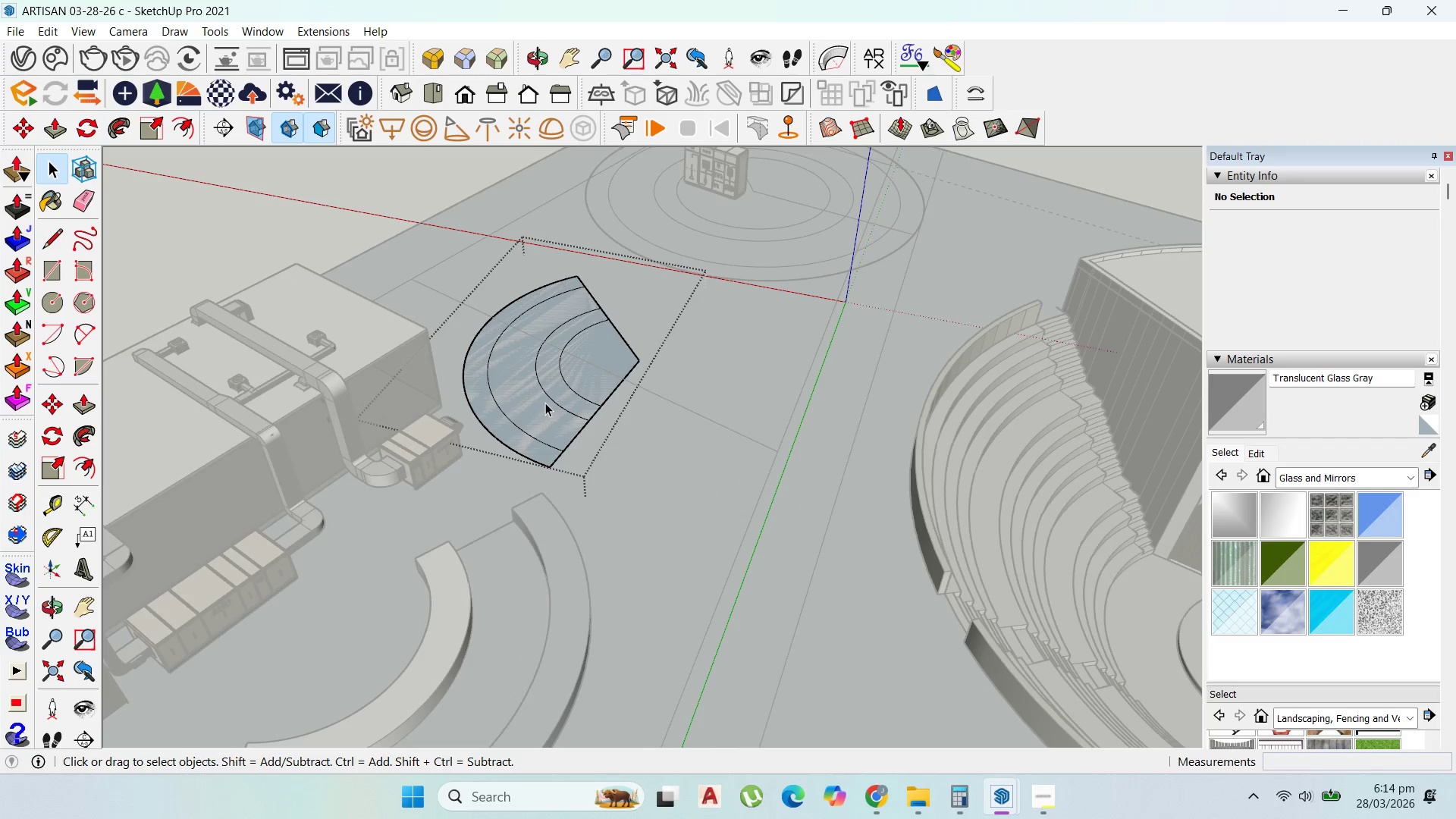 
key(P)
 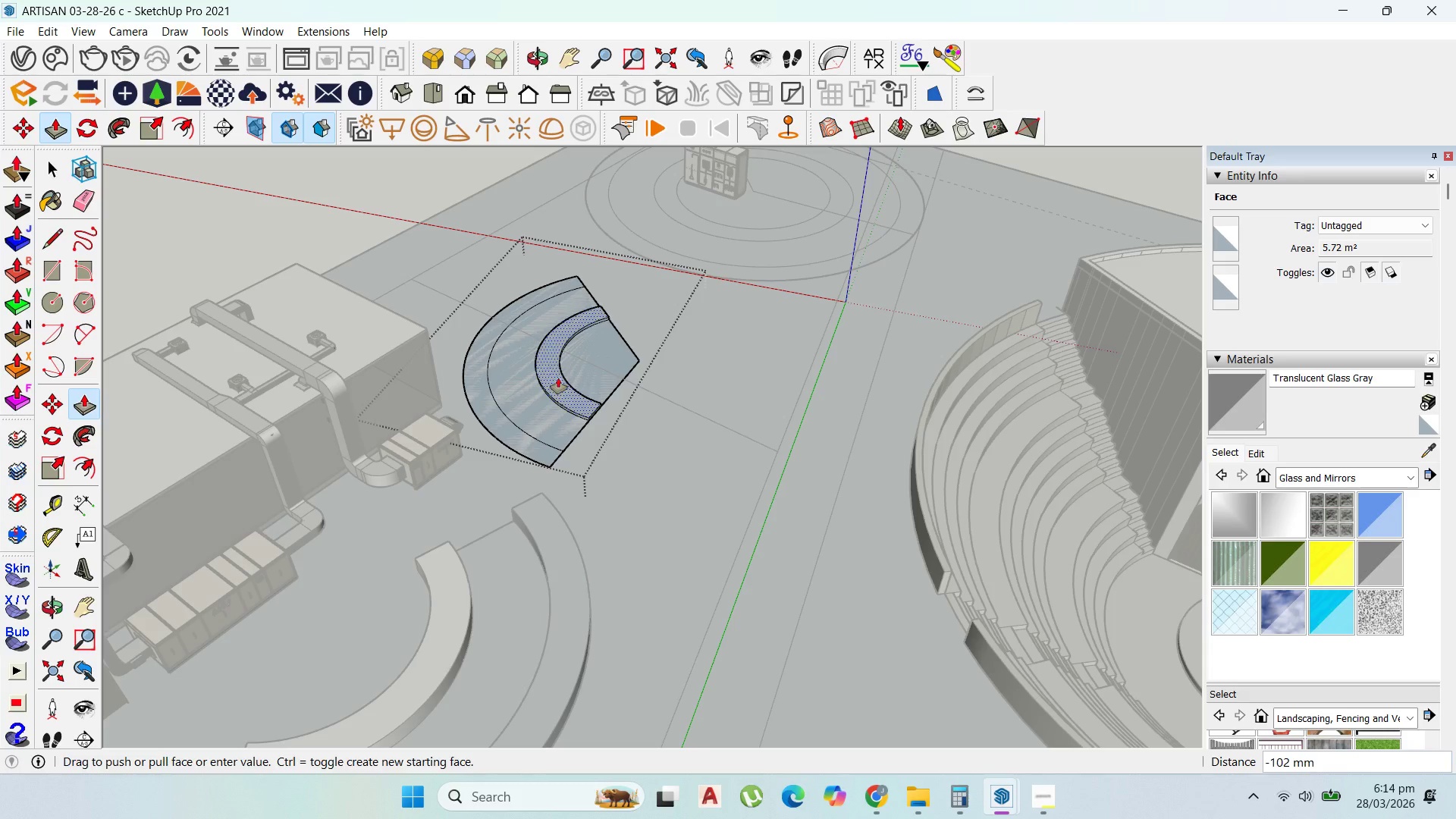 
scroll: coordinate [557, 362], scroll_direction: down, amount: 4.0
 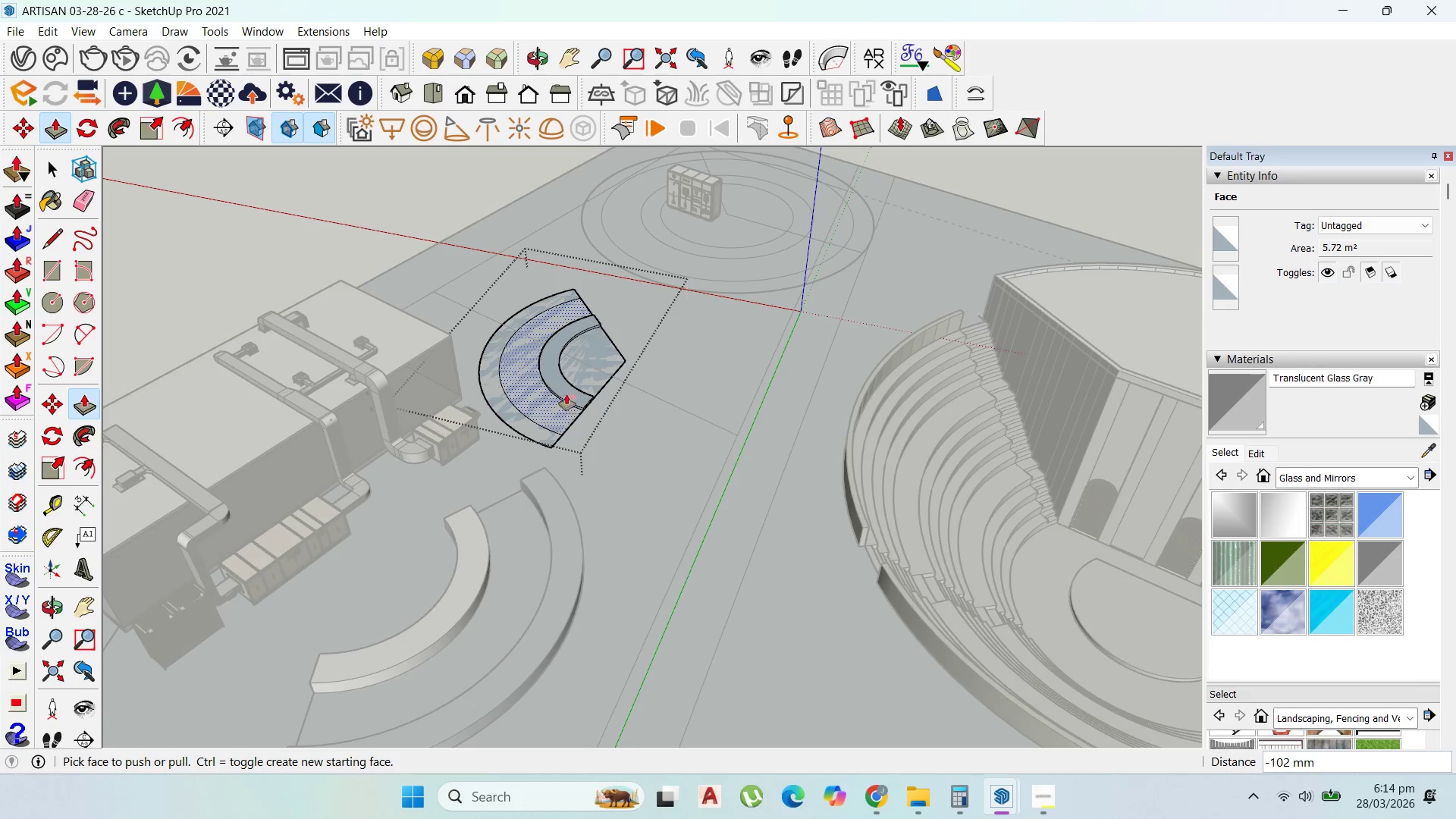 
left_click_drag(start_coordinate=[566, 391], to_coordinate=[537, 482])
 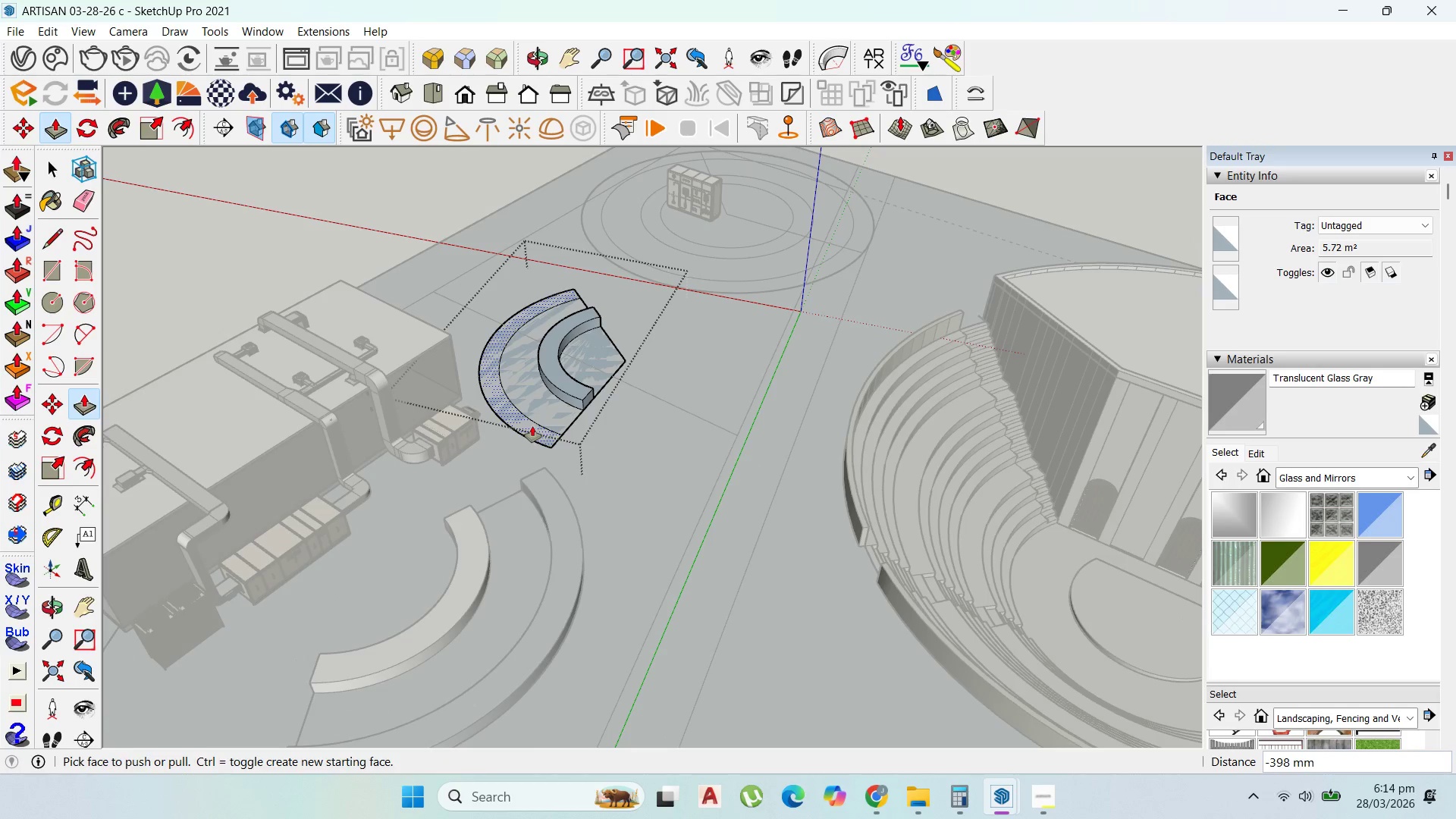 
left_click_drag(start_coordinate=[532, 426], to_coordinate=[460, 528])
 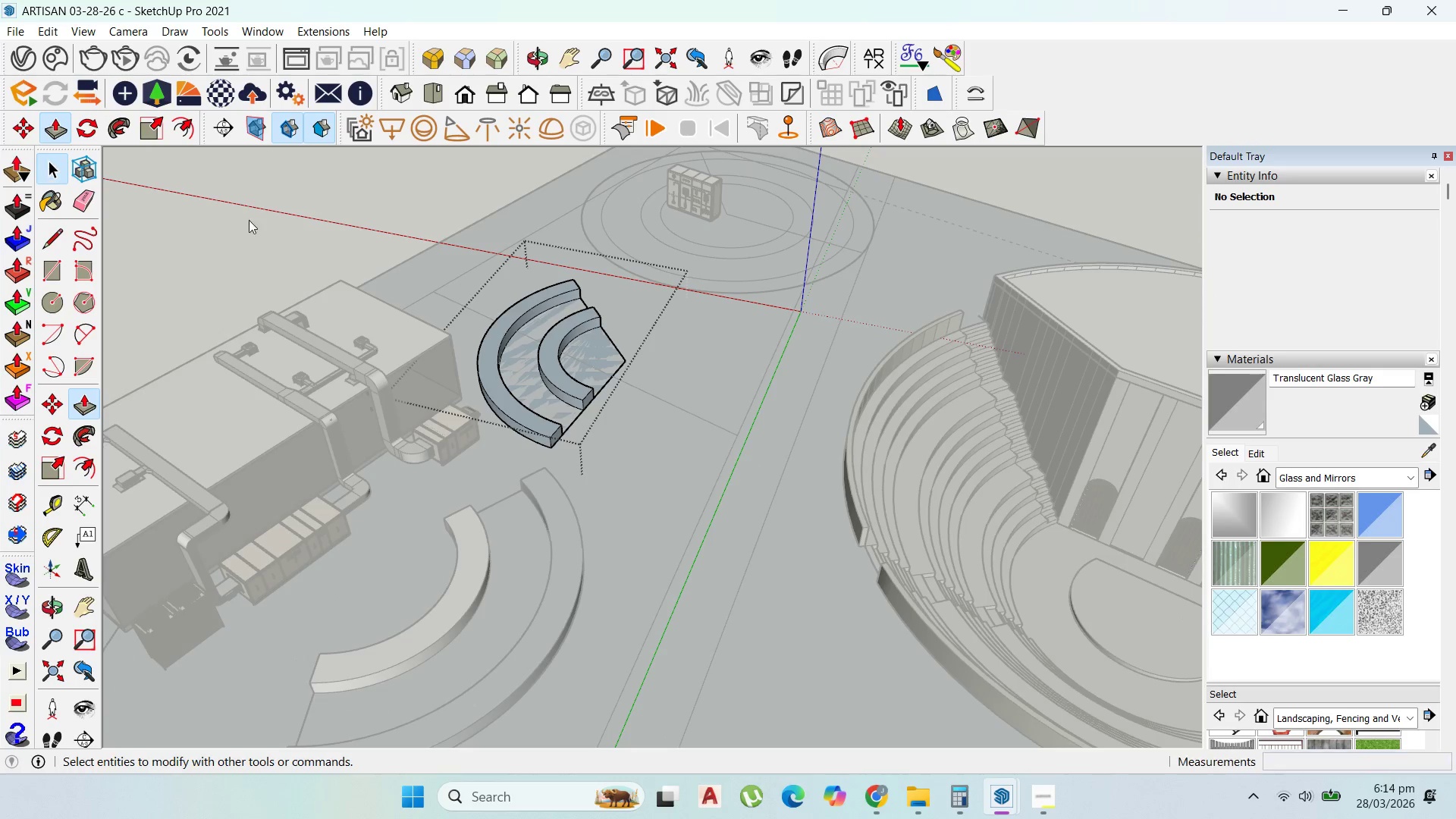 
left_click_drag(start_coordinate=[622, 368], to_coordinate=[608, 351])
 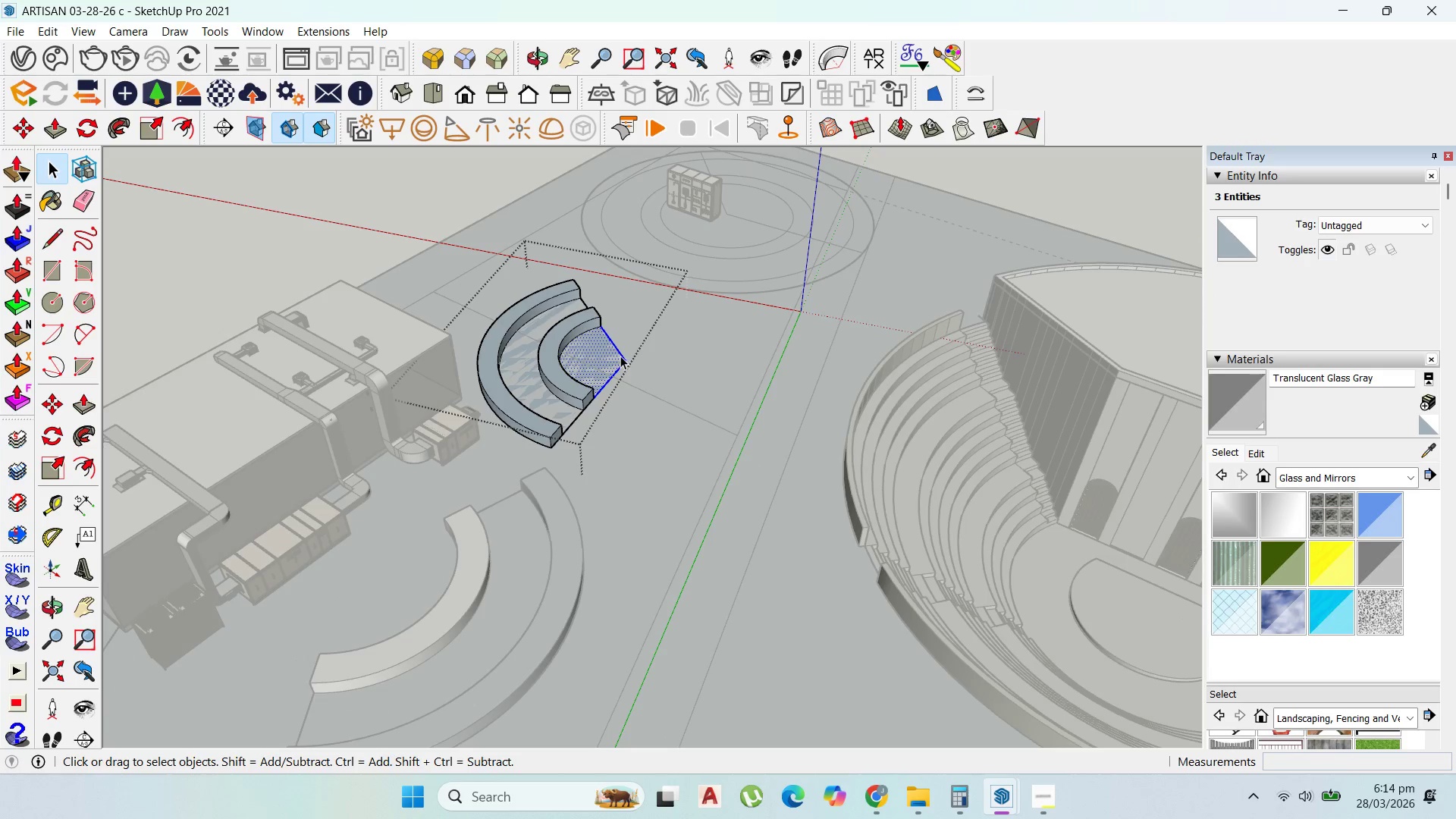 
key(Delete)
 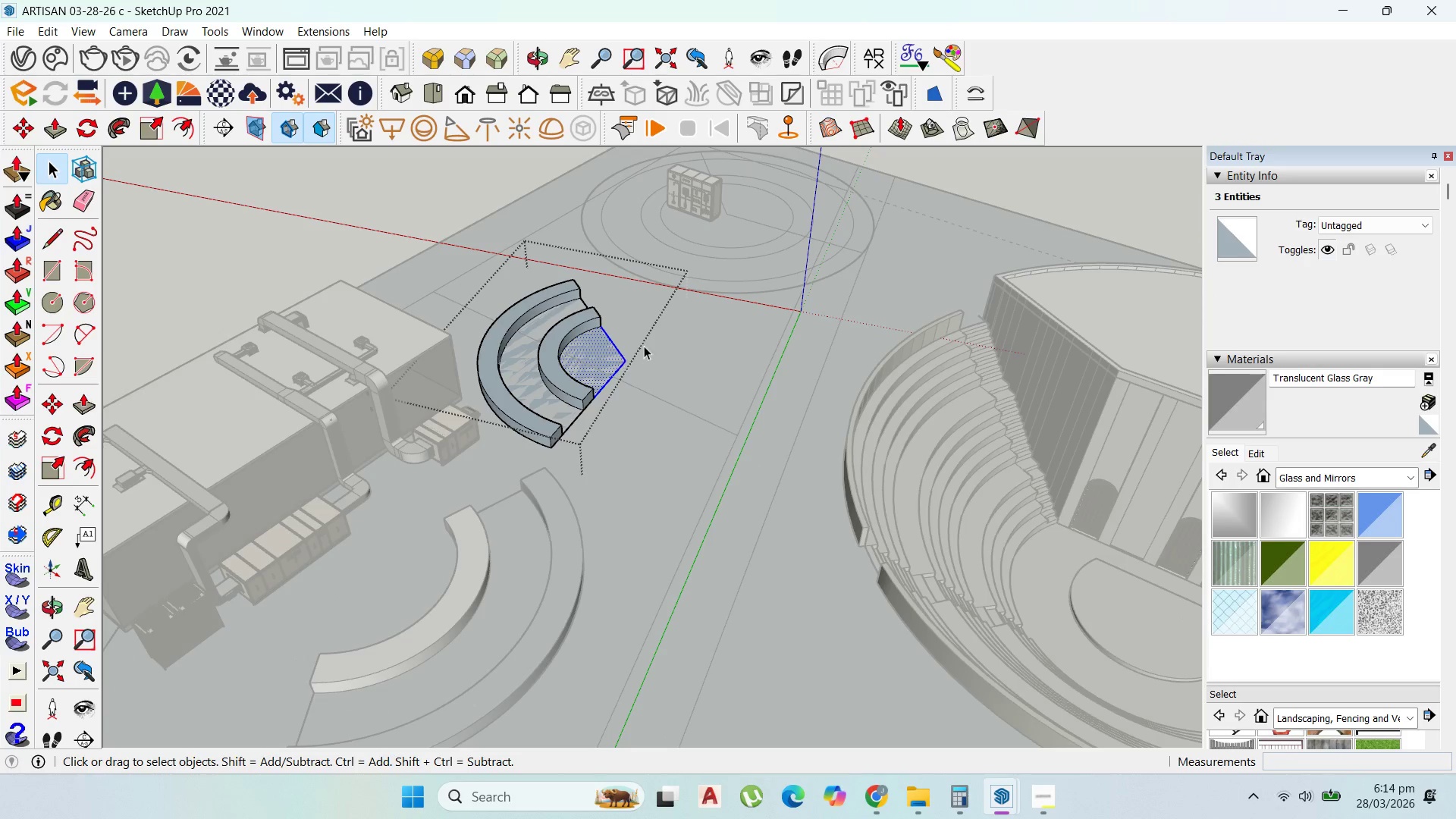 
scroll: coordinate [641, 348], scroll_direction: down, amount: 1.0
 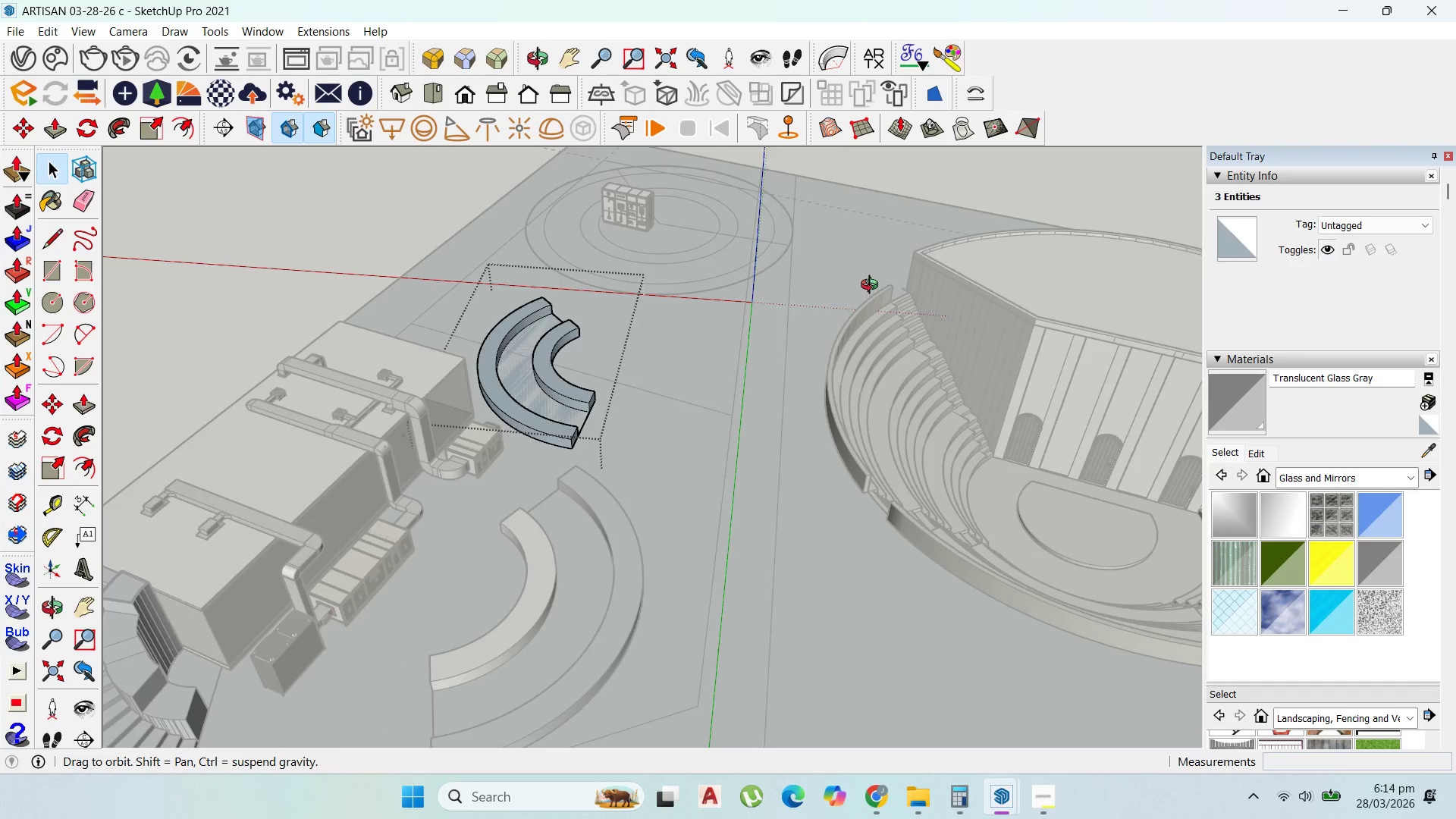 
key(Escape)
 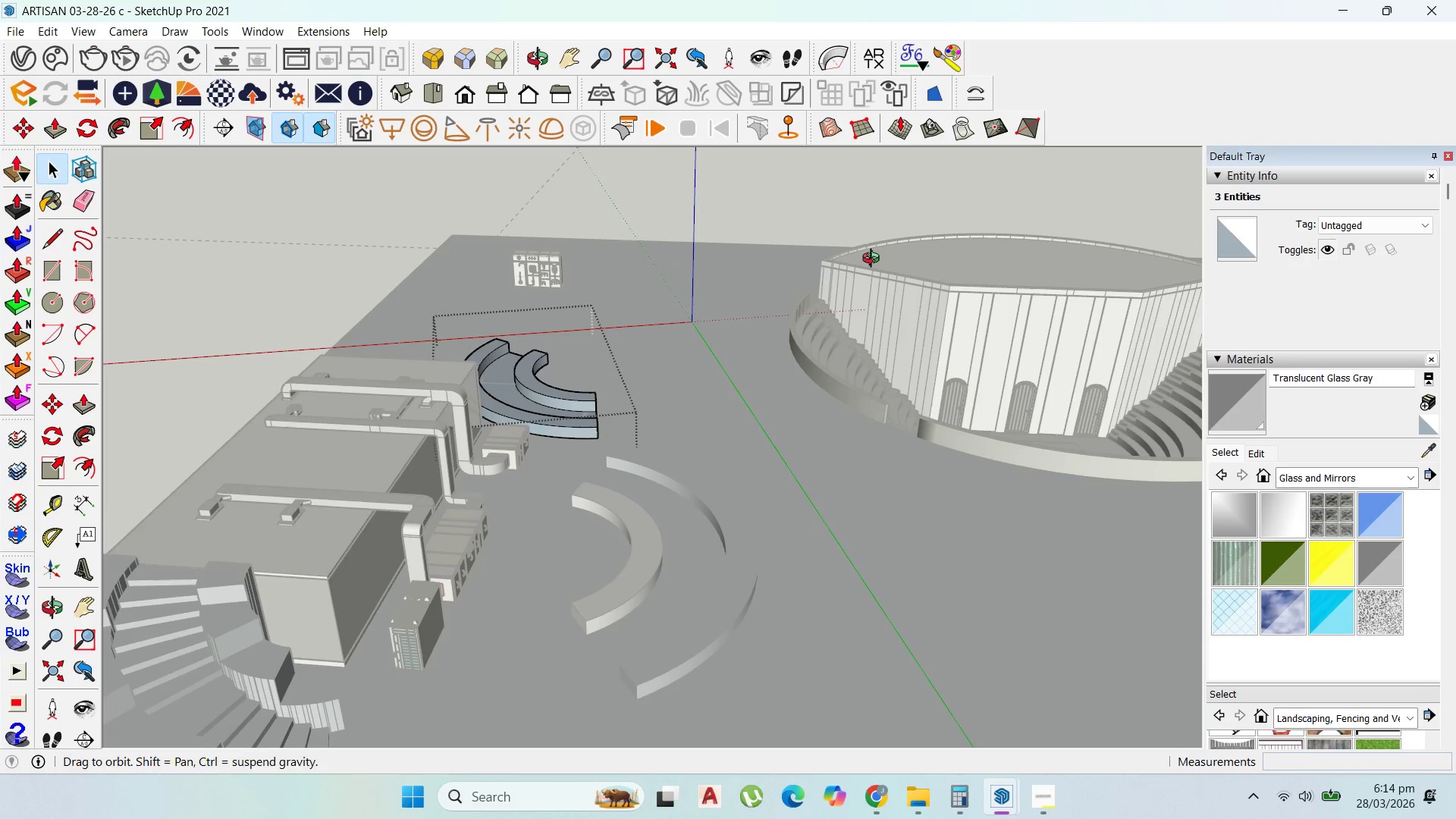 
key(Escape)
 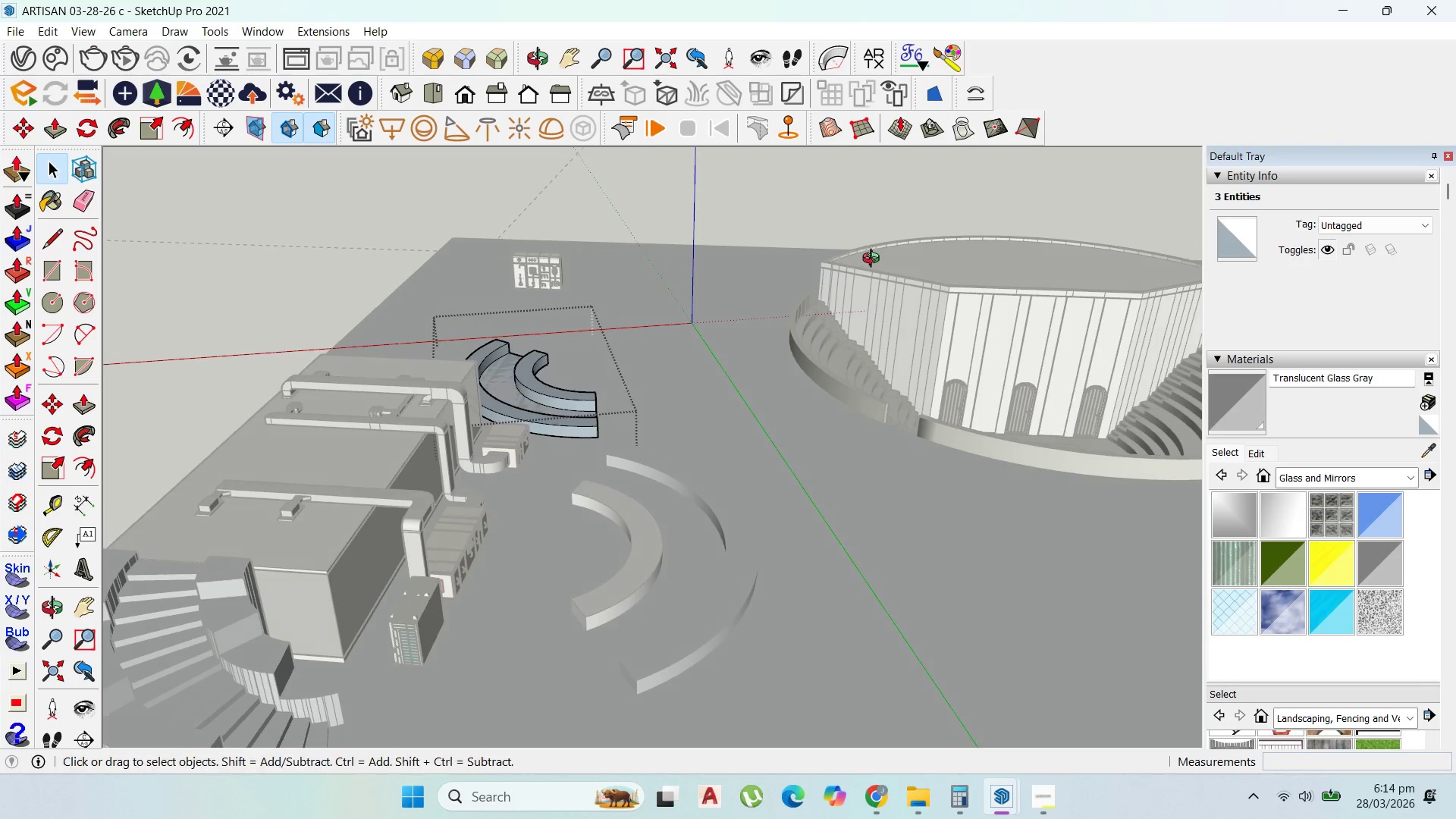 
key(Escape)
 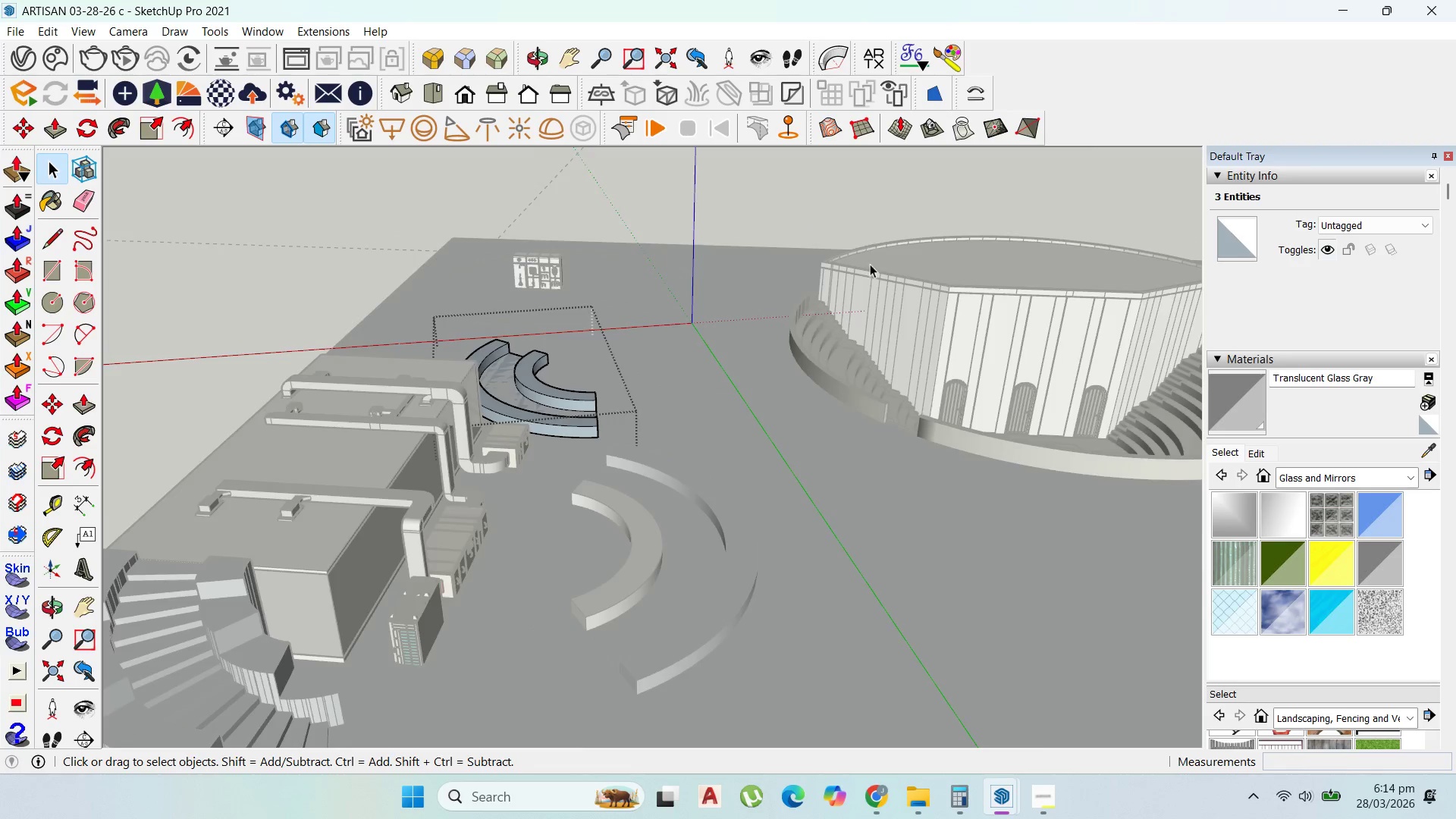 
key(Escape)
 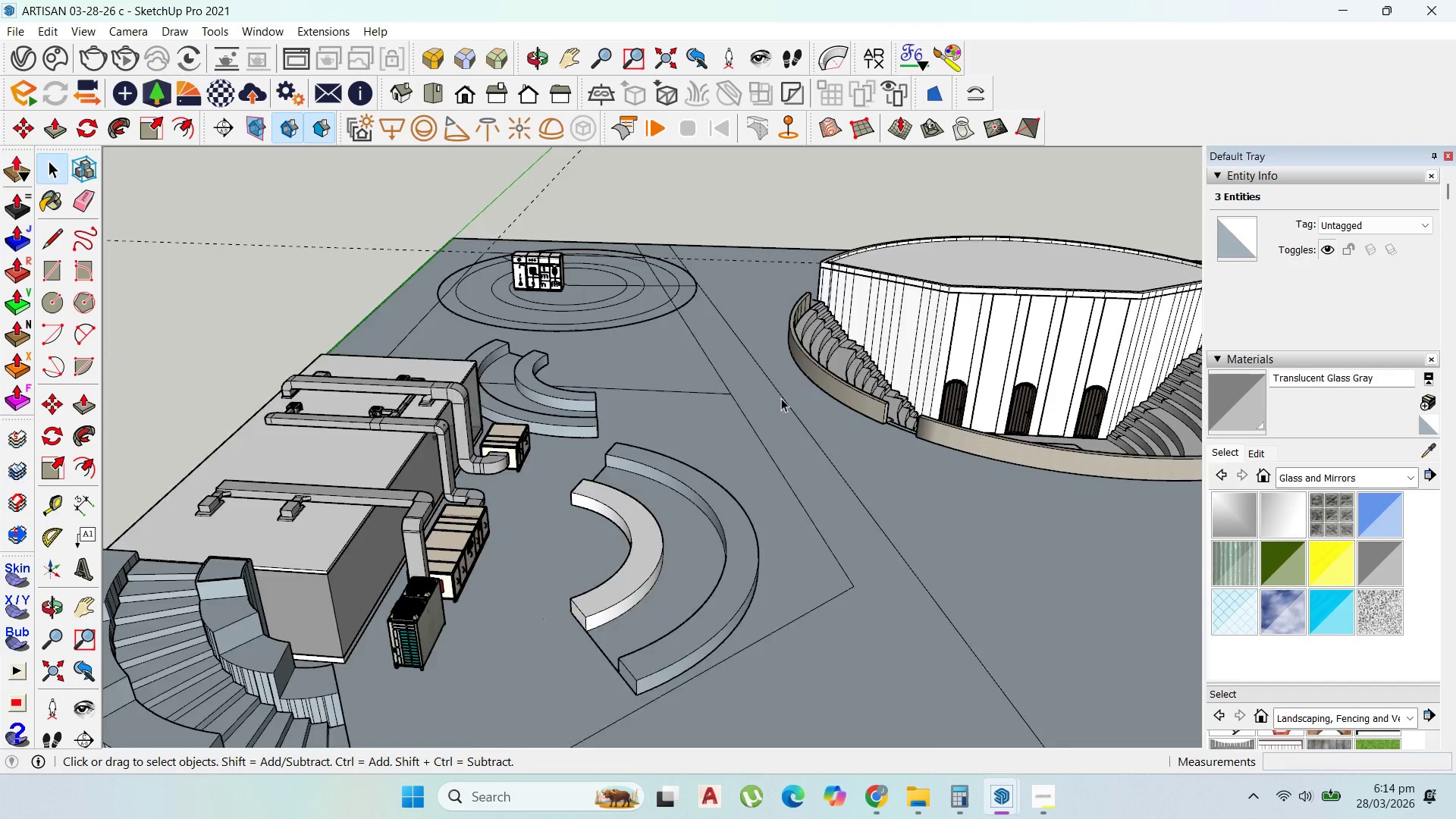 
key(Escape)
 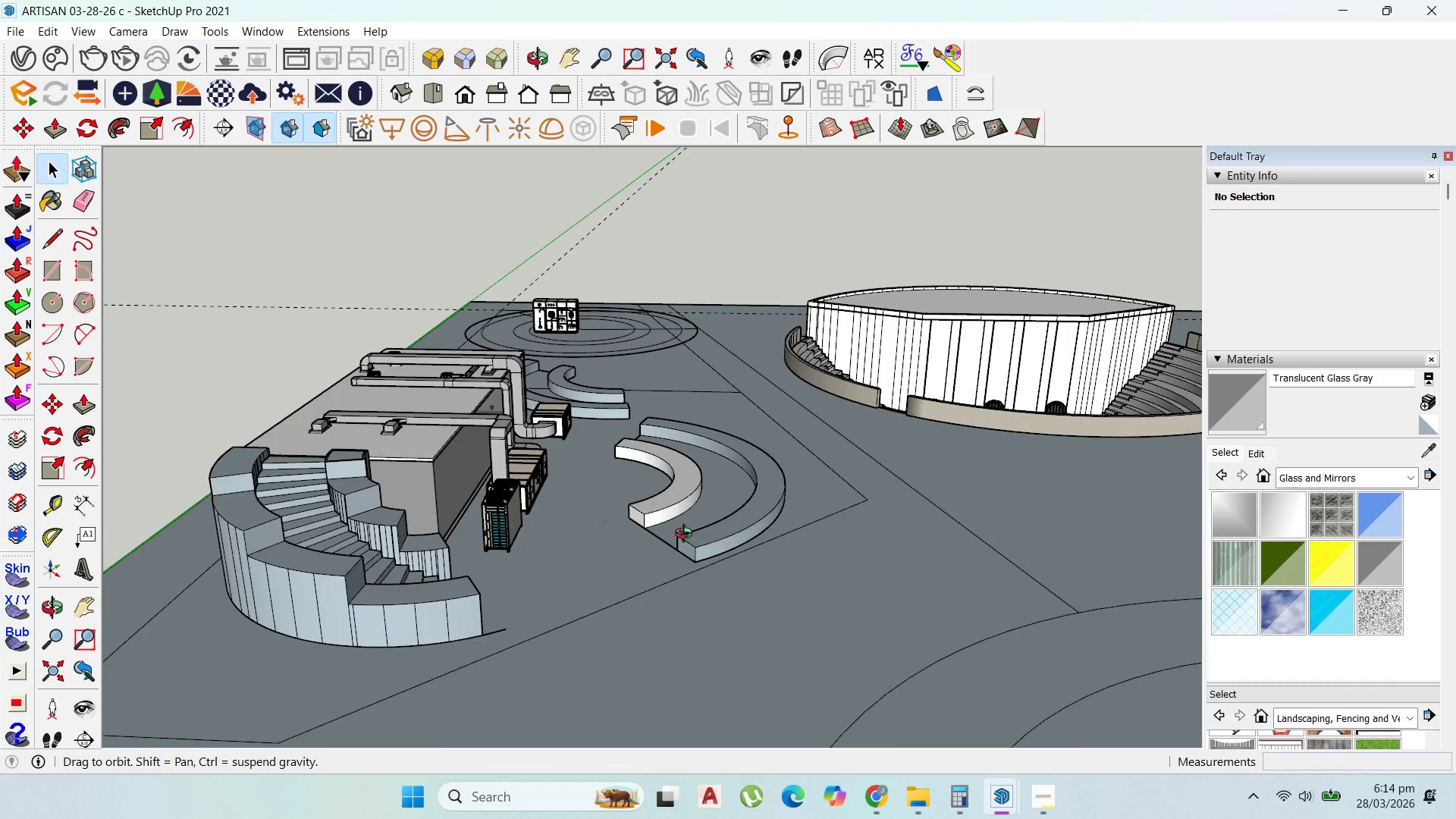 
scroll: coordinate [951, 382], scroll_direction: down, amount: 13.0
 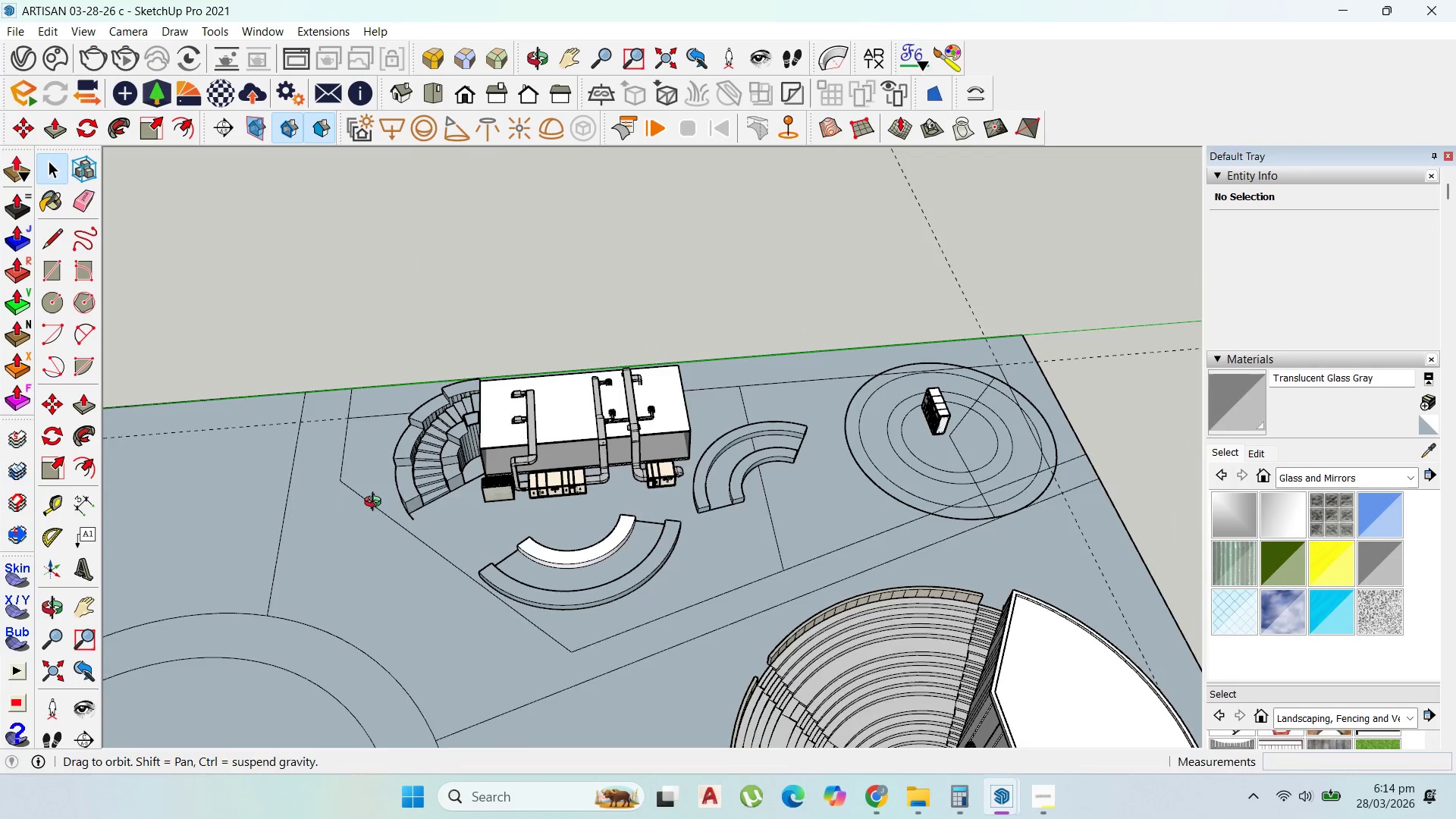 
key(Control+Z)
 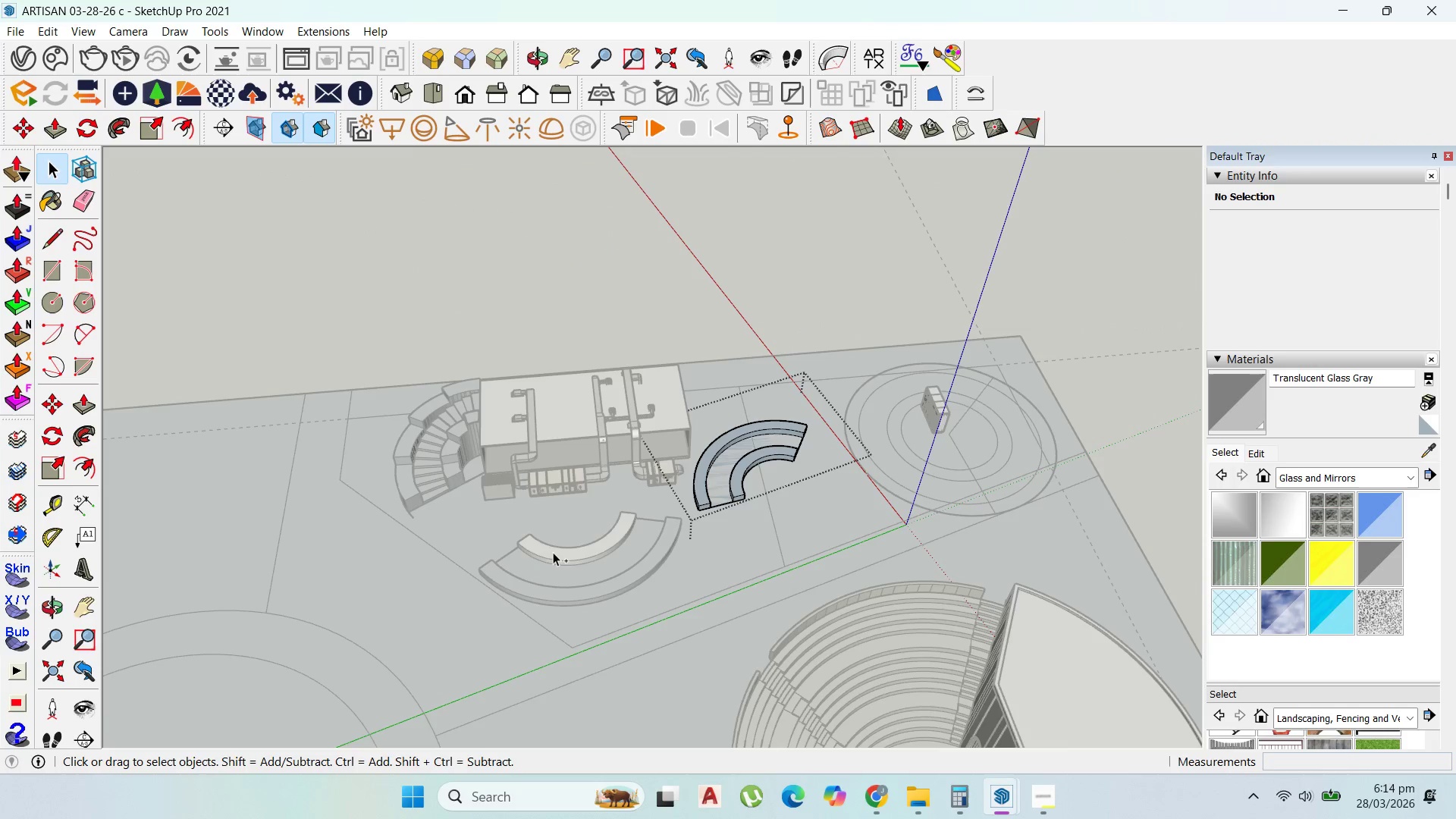 
key(Control+Z)
 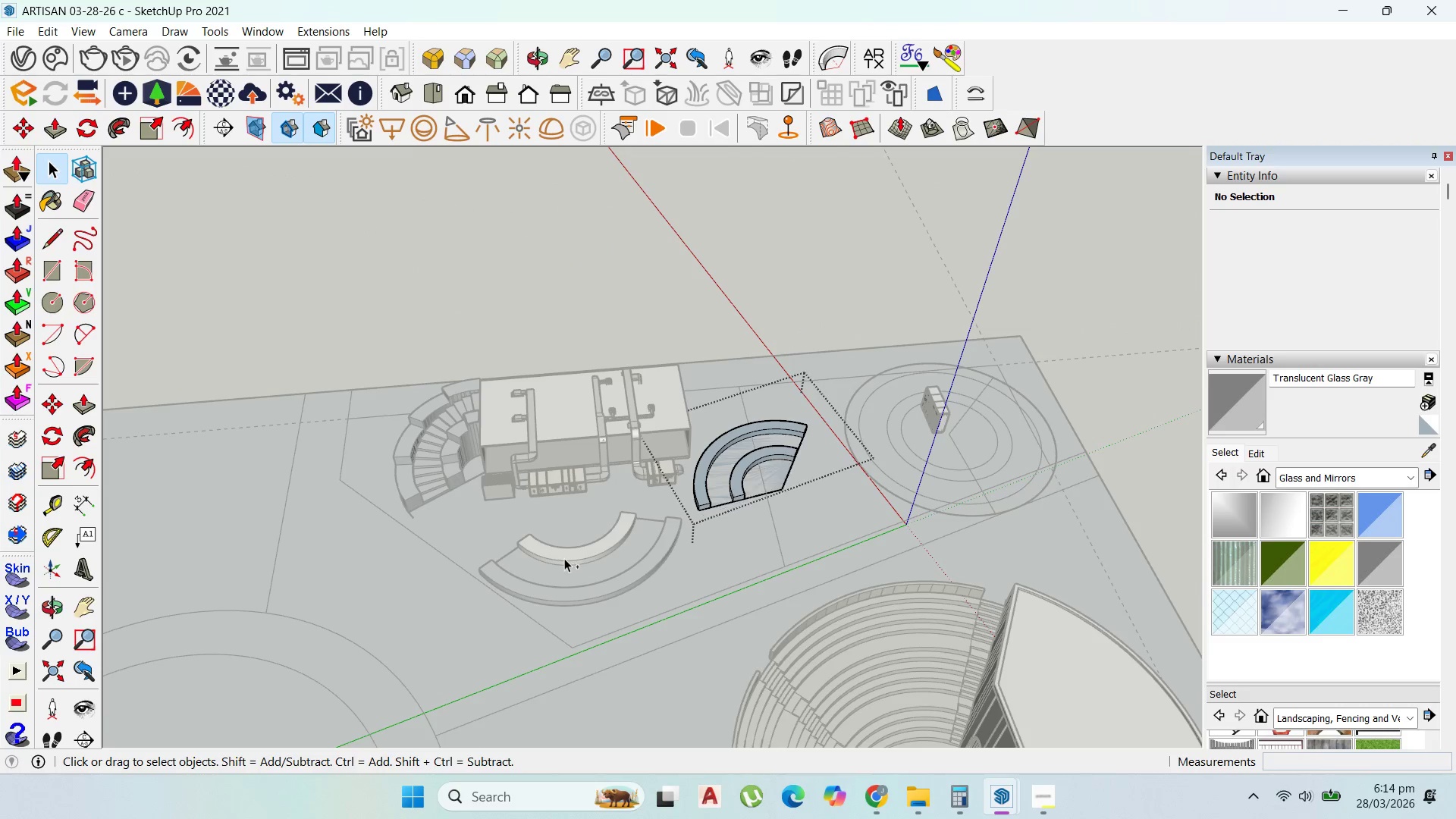 
key(Control+Z)
 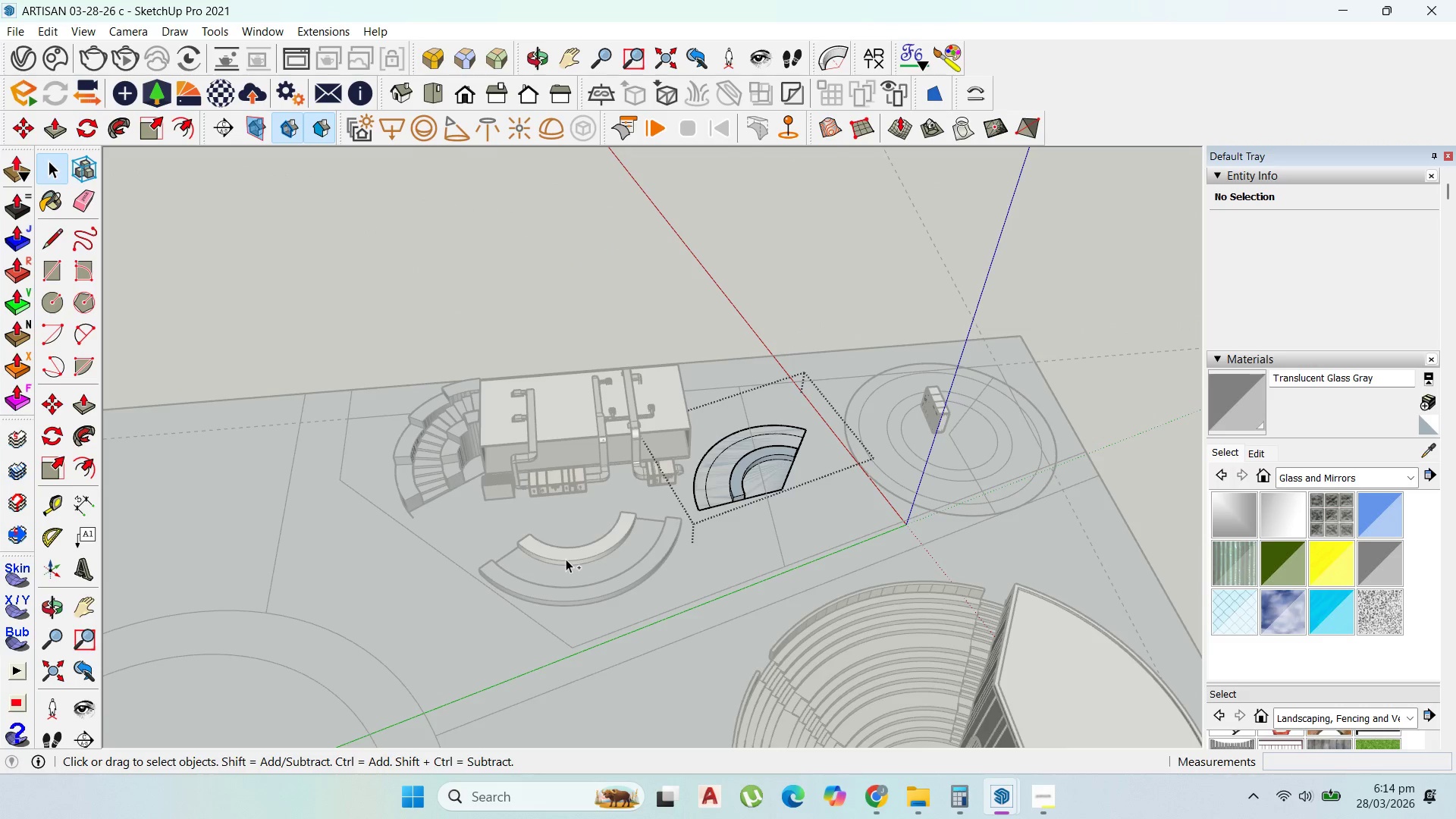 
key(Control+Z)
 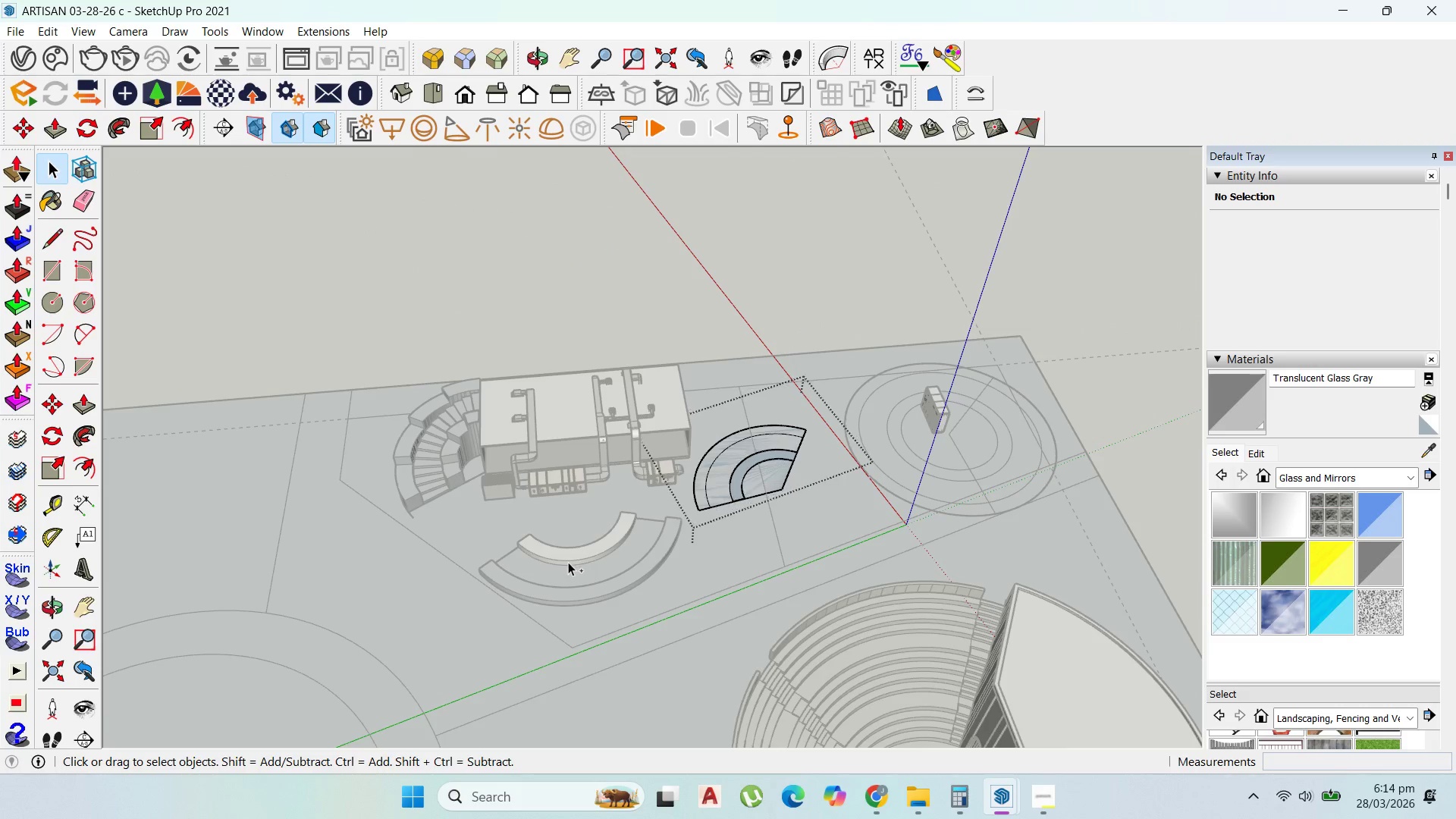 
key(Control+Z)
 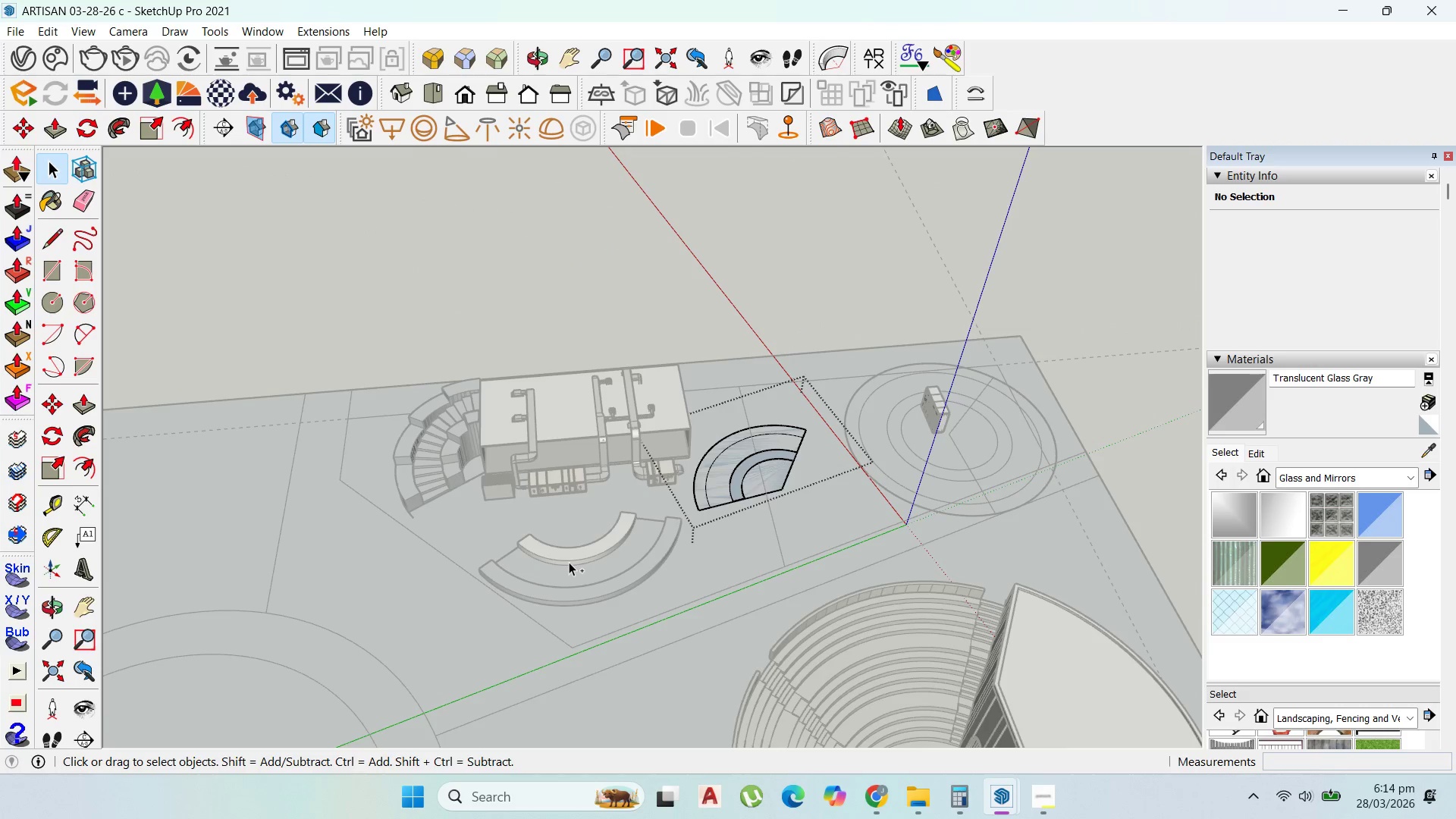 
key(Control+Z)
 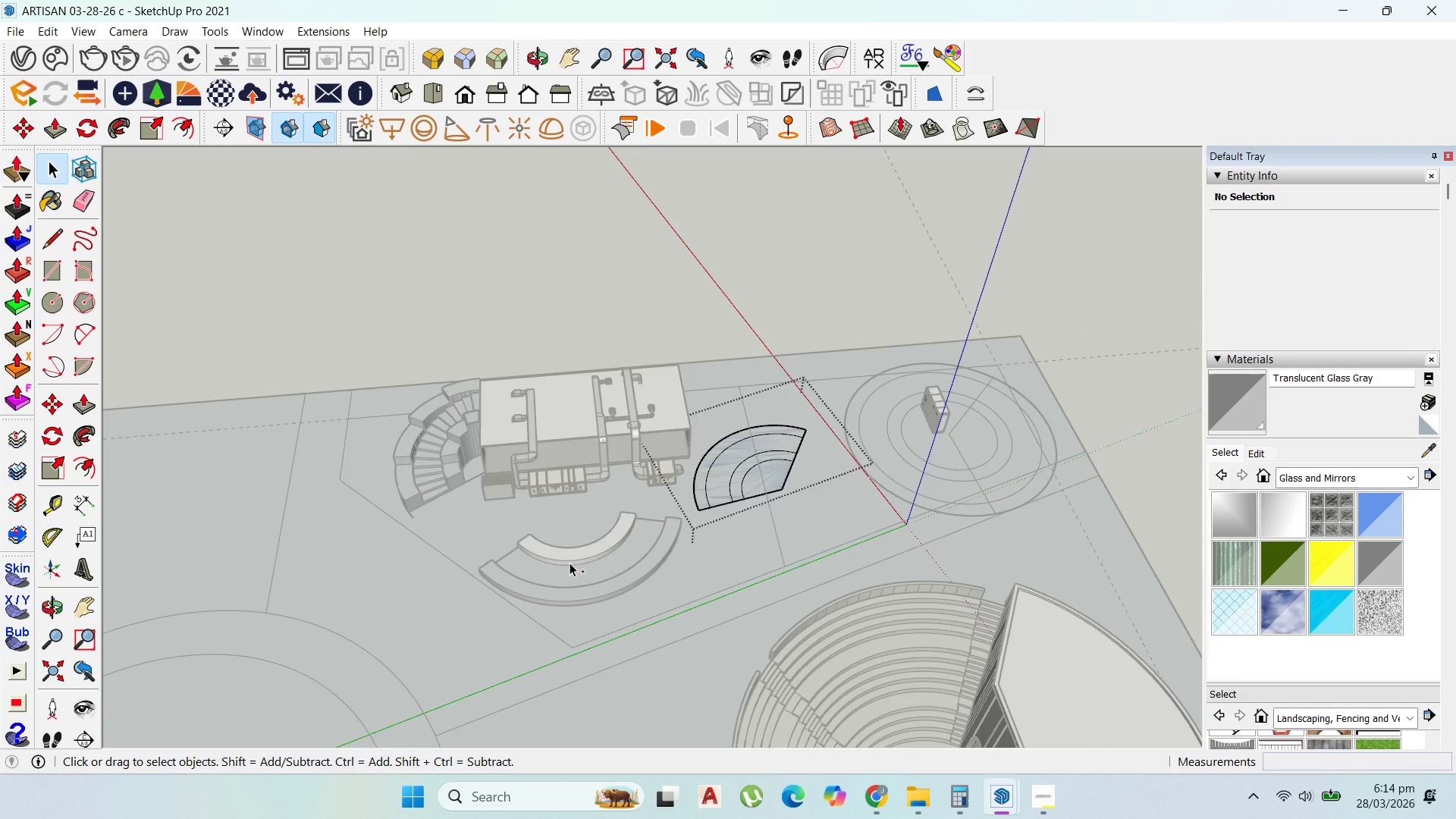 
key(Control+Z)
 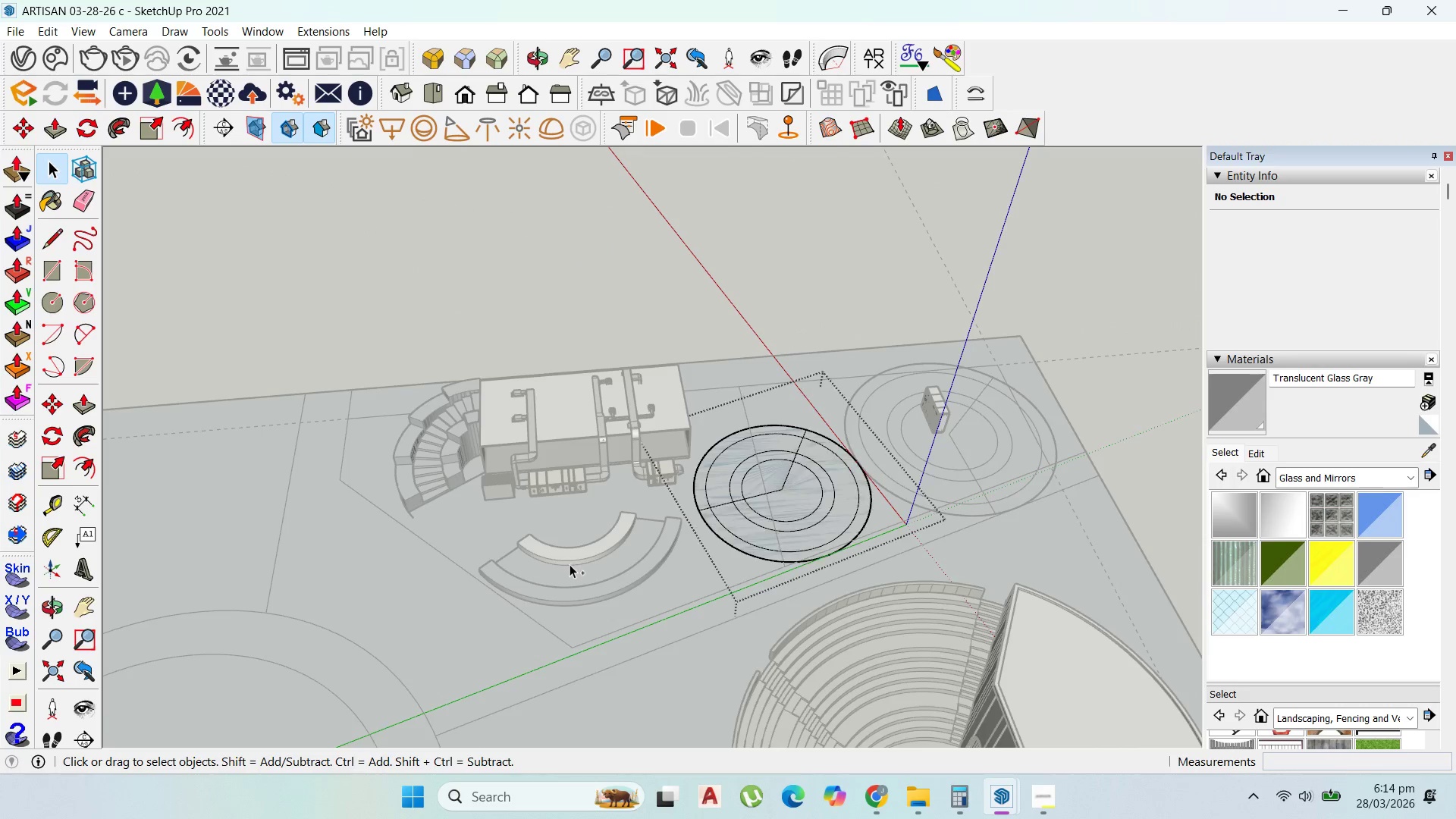 
key(Control+Z)
 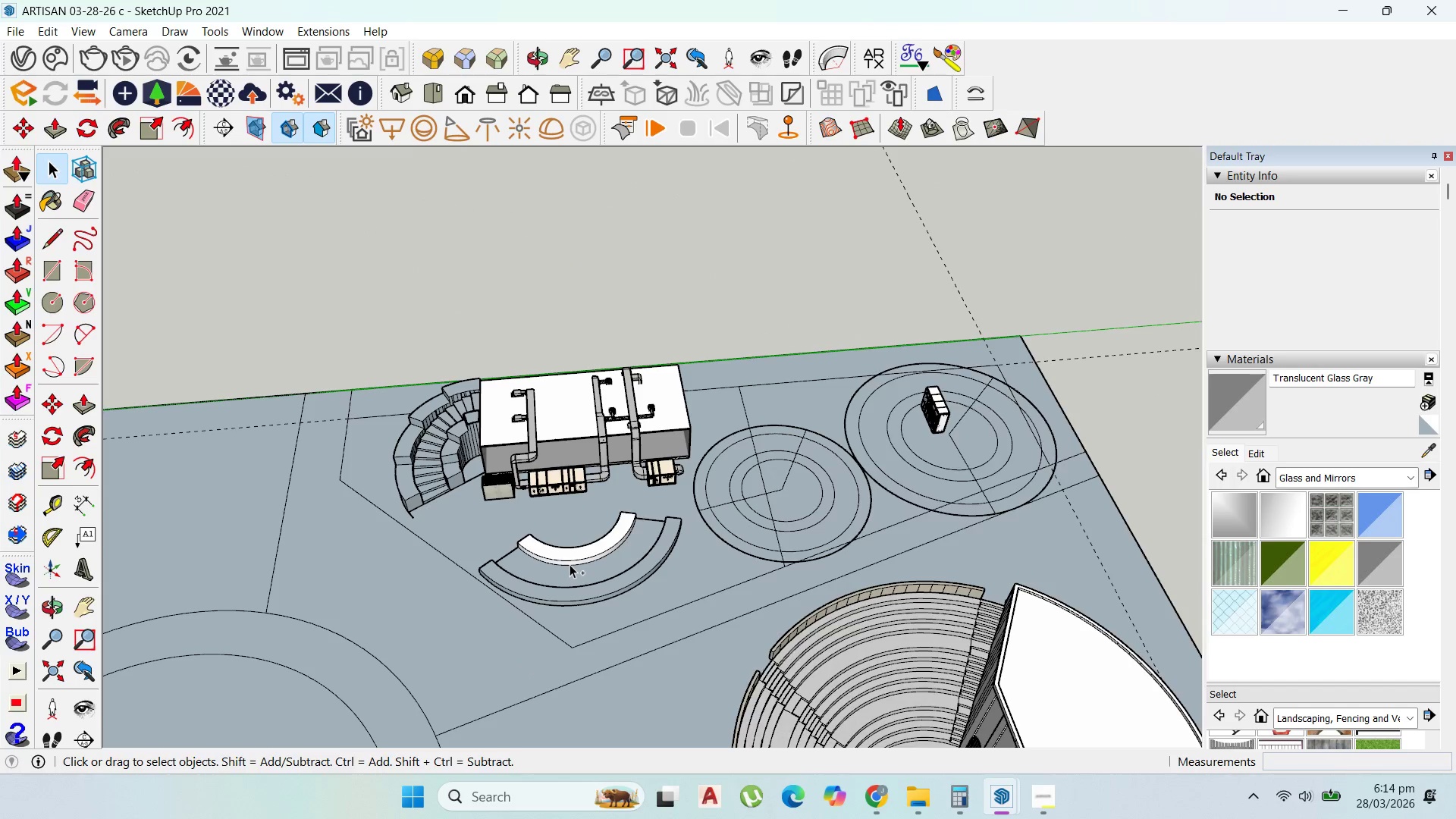 
key(Control+Z)
 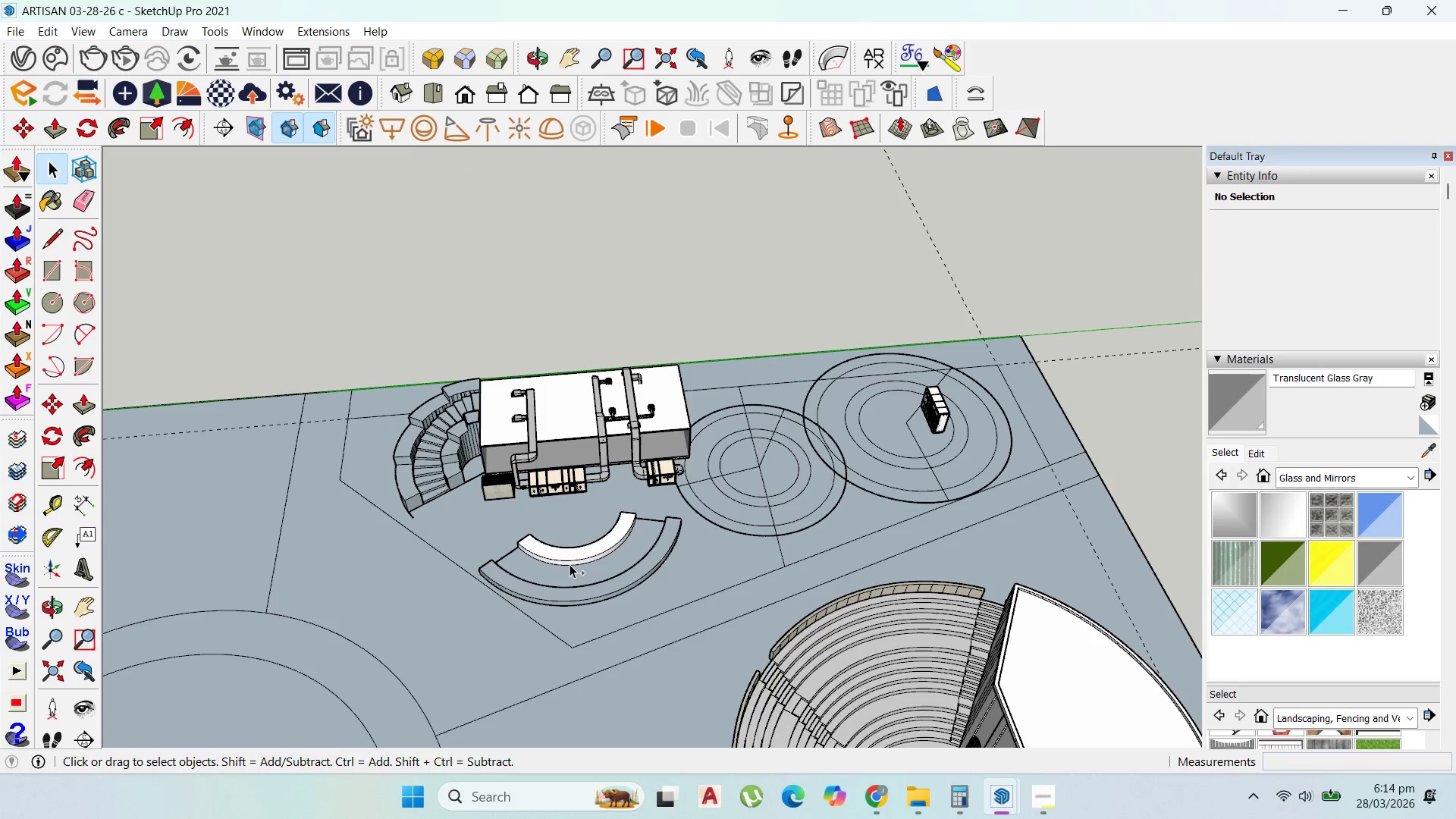 
key(Control+Z)
 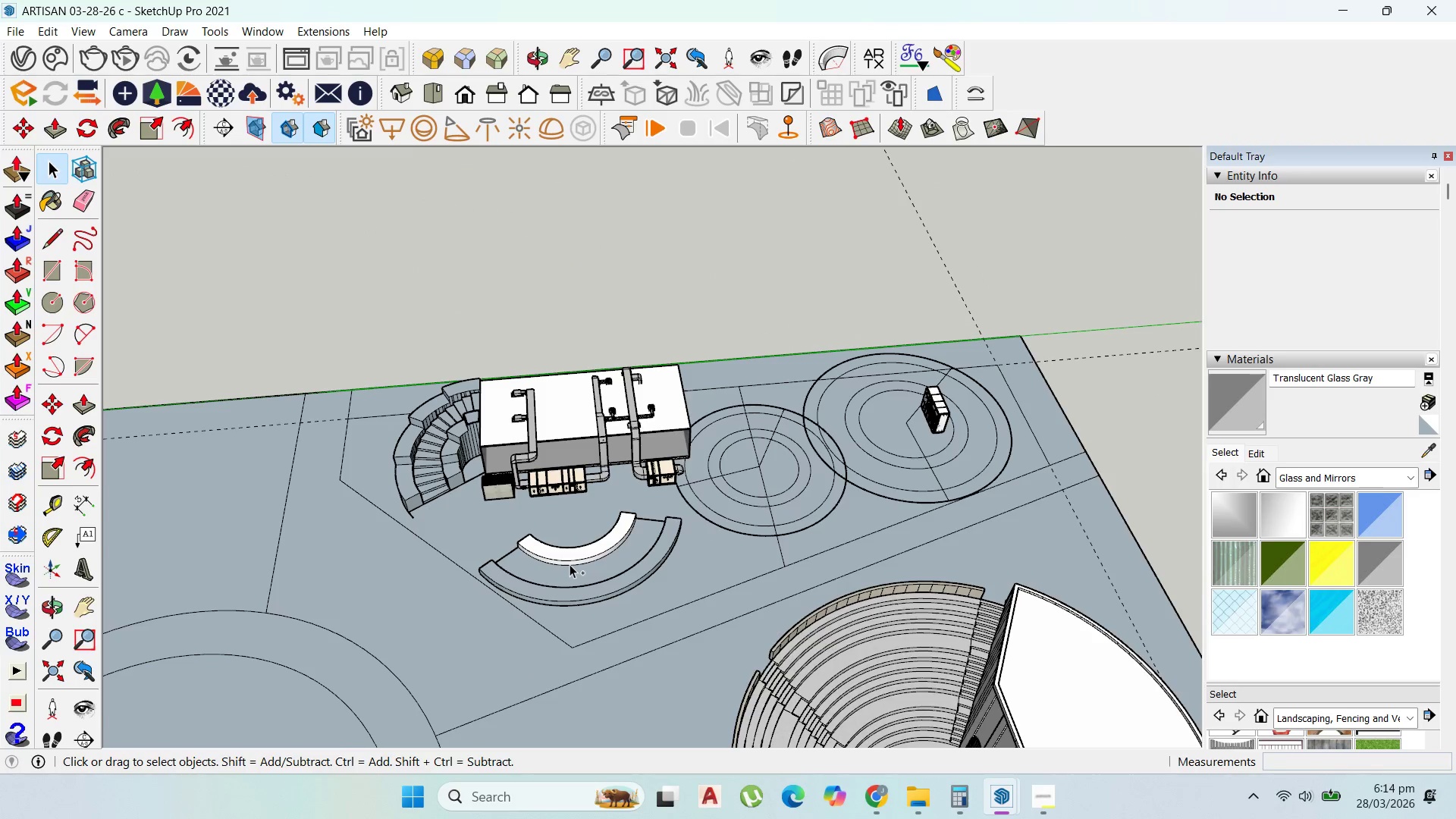 
key(Control+Z)
 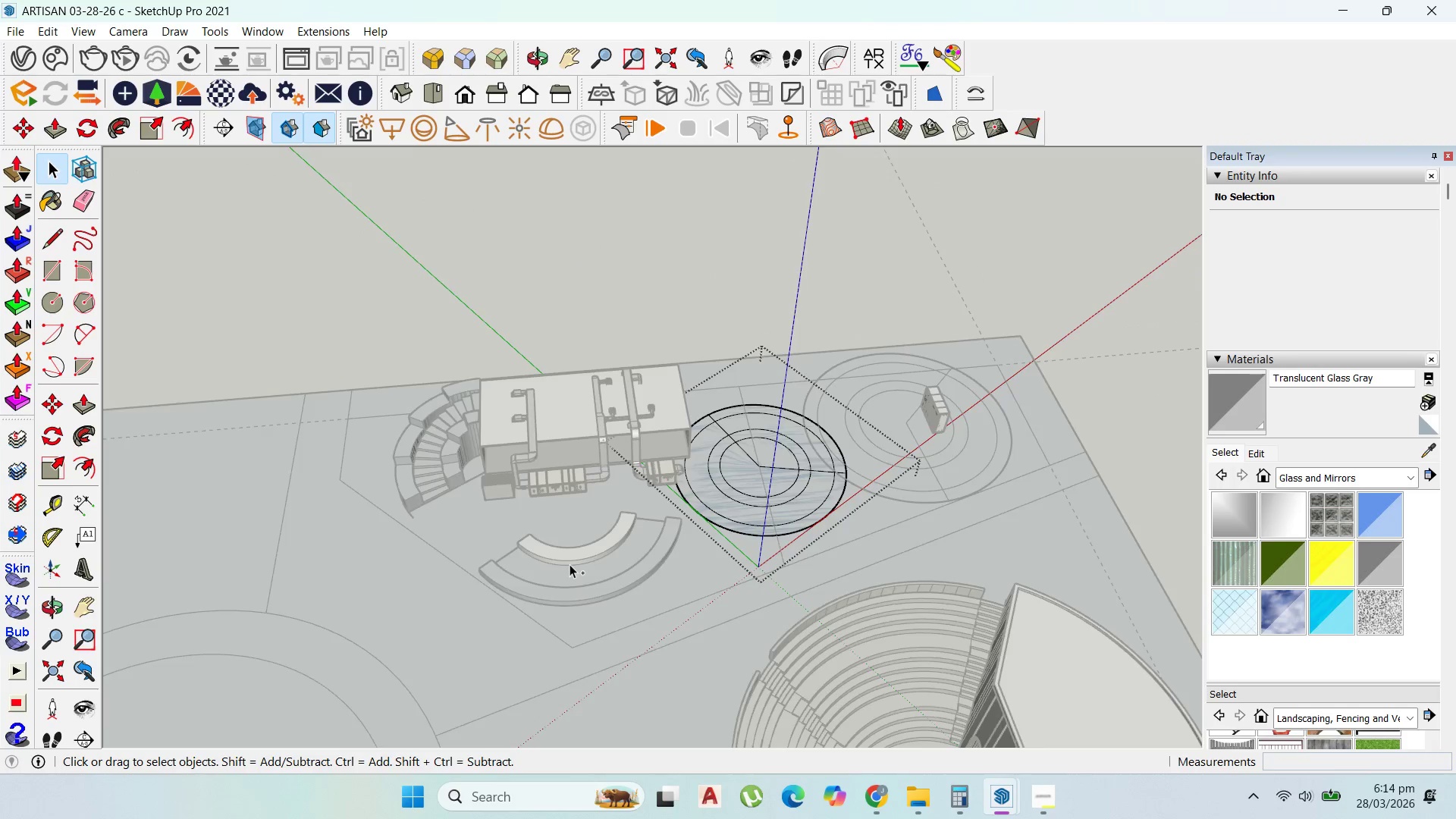 
key(Control+Z)
 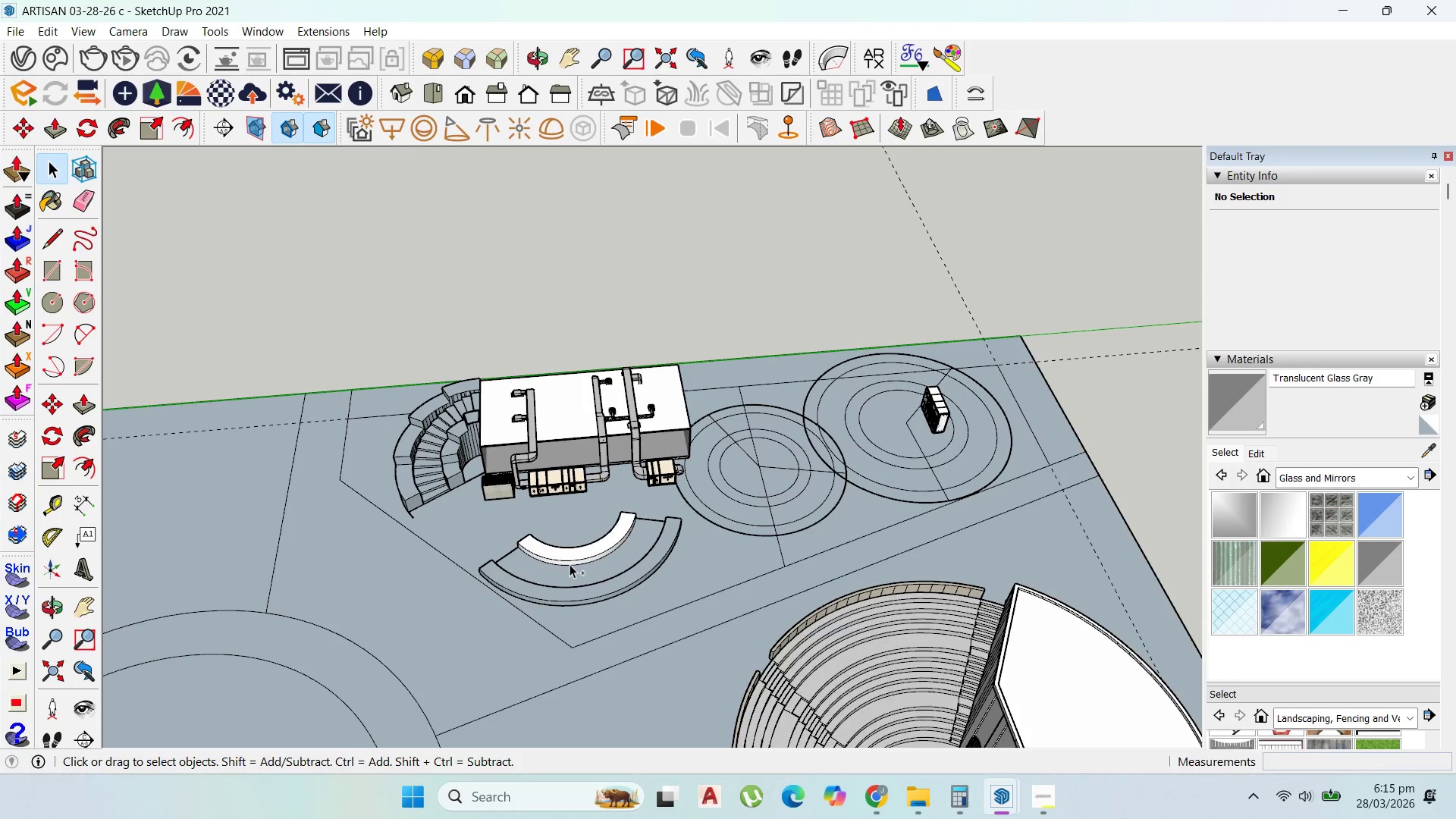 
key(Control+Z)
 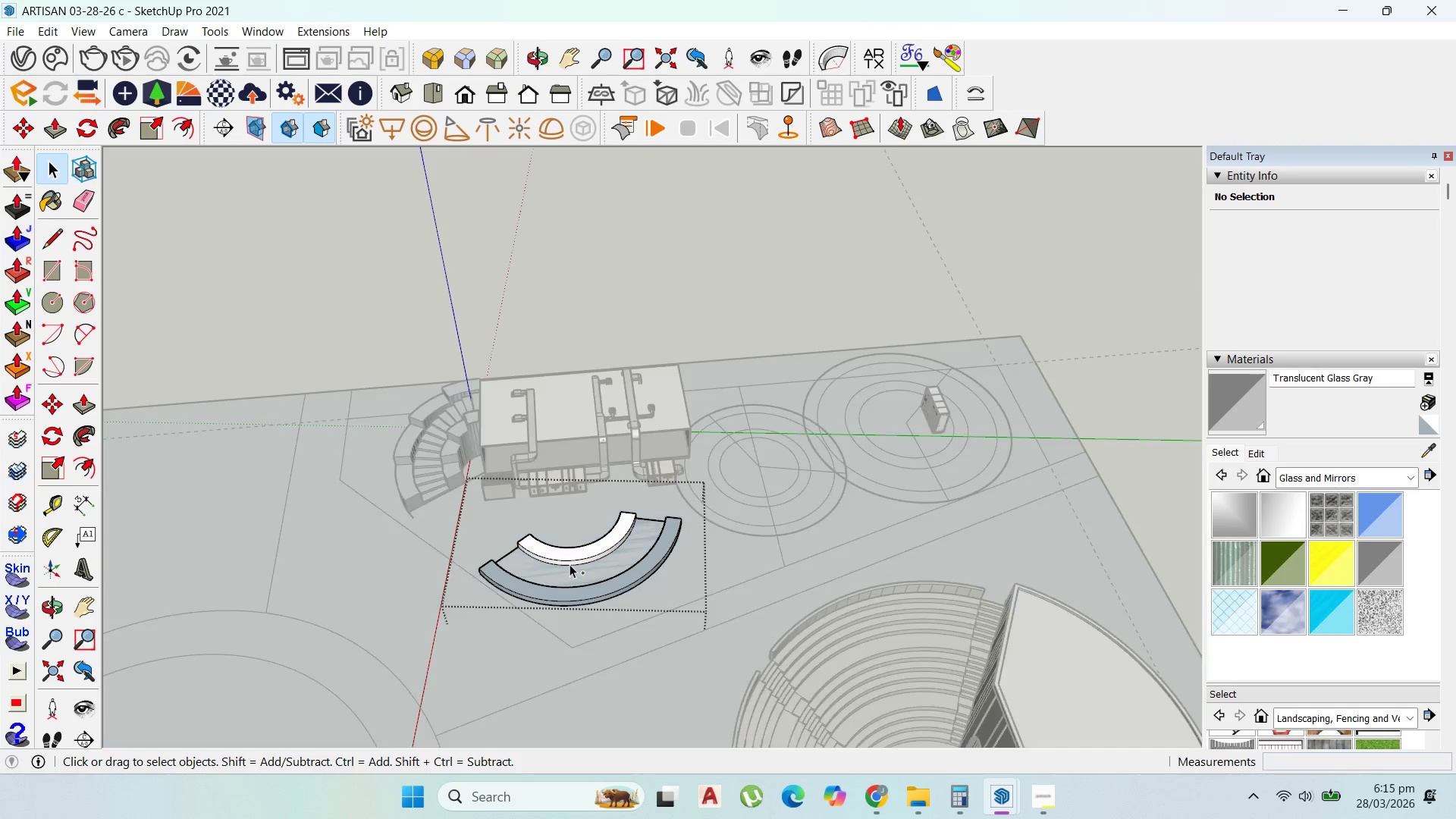 
key(Control+Z)
 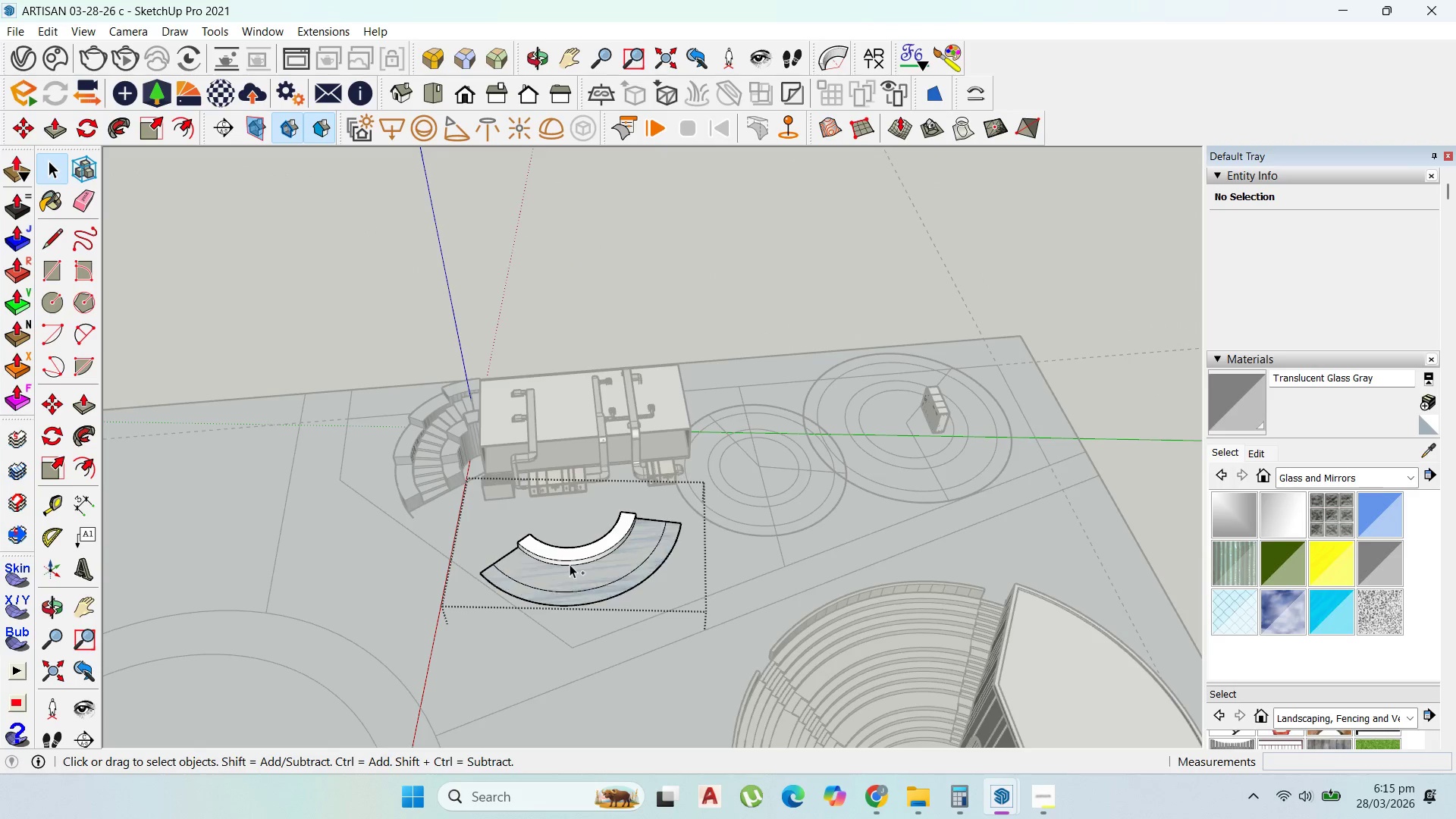 
key(Control+Z)
 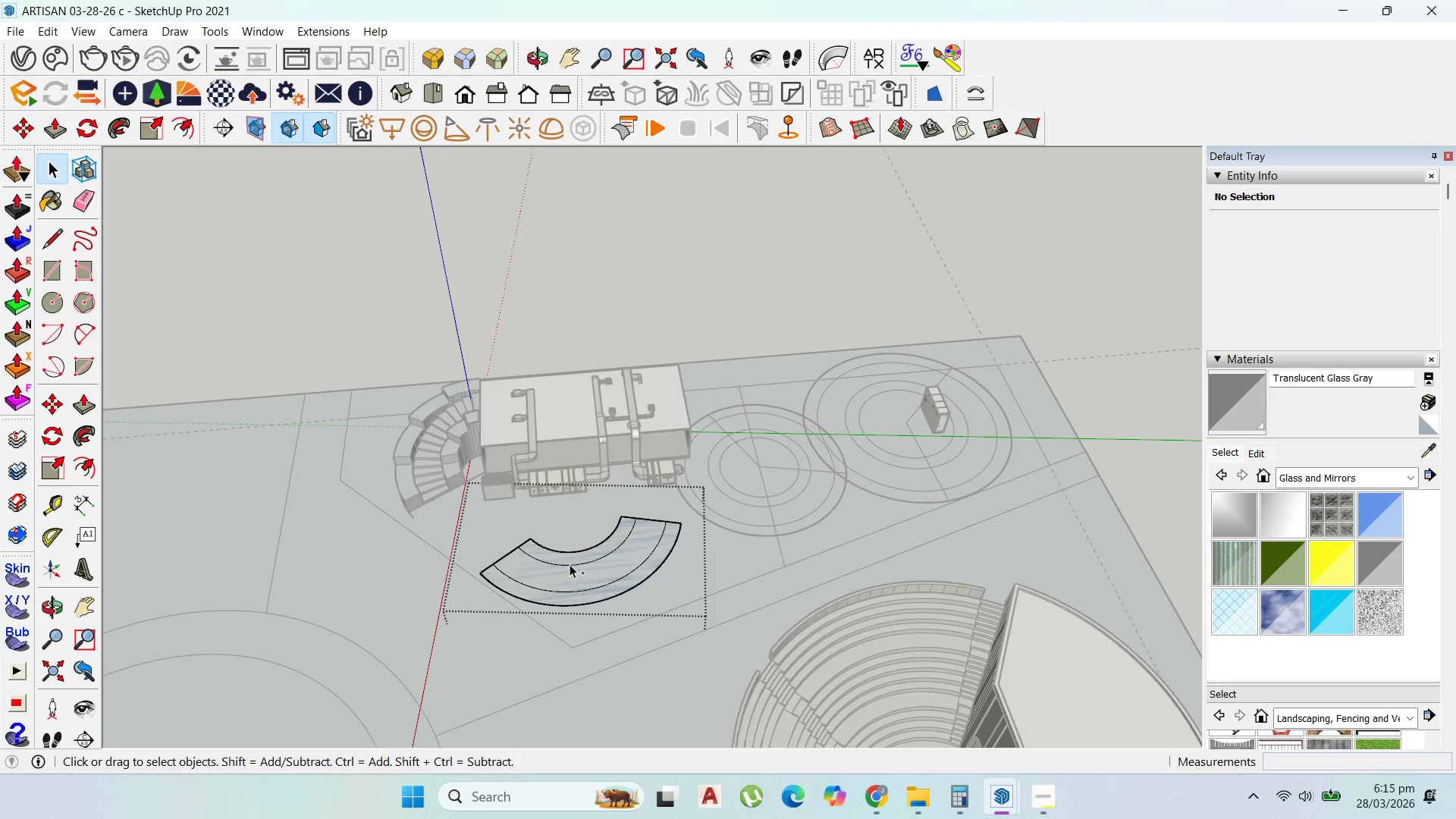 
key(Control+Z)
 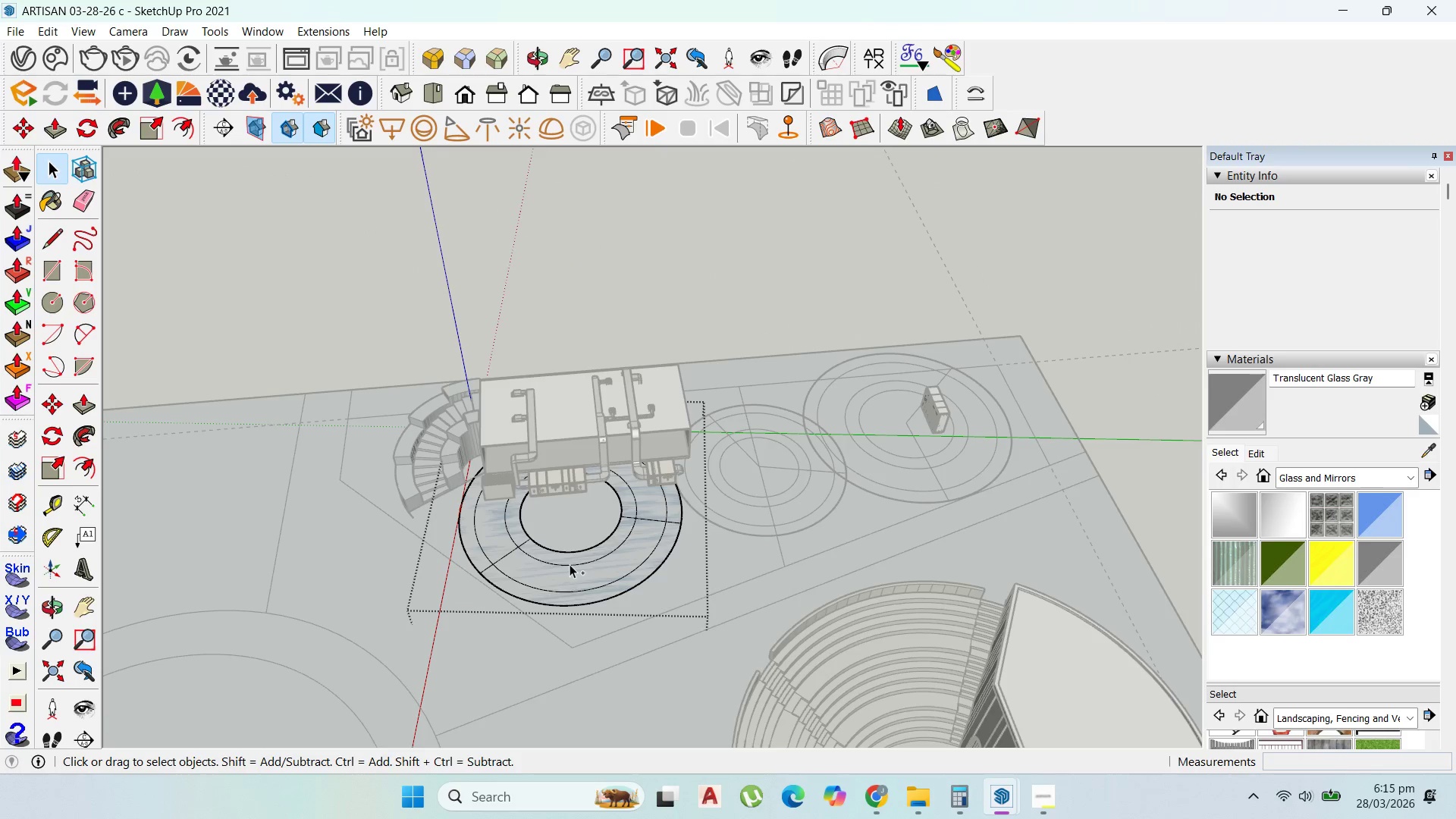 
key(Control+Z)
 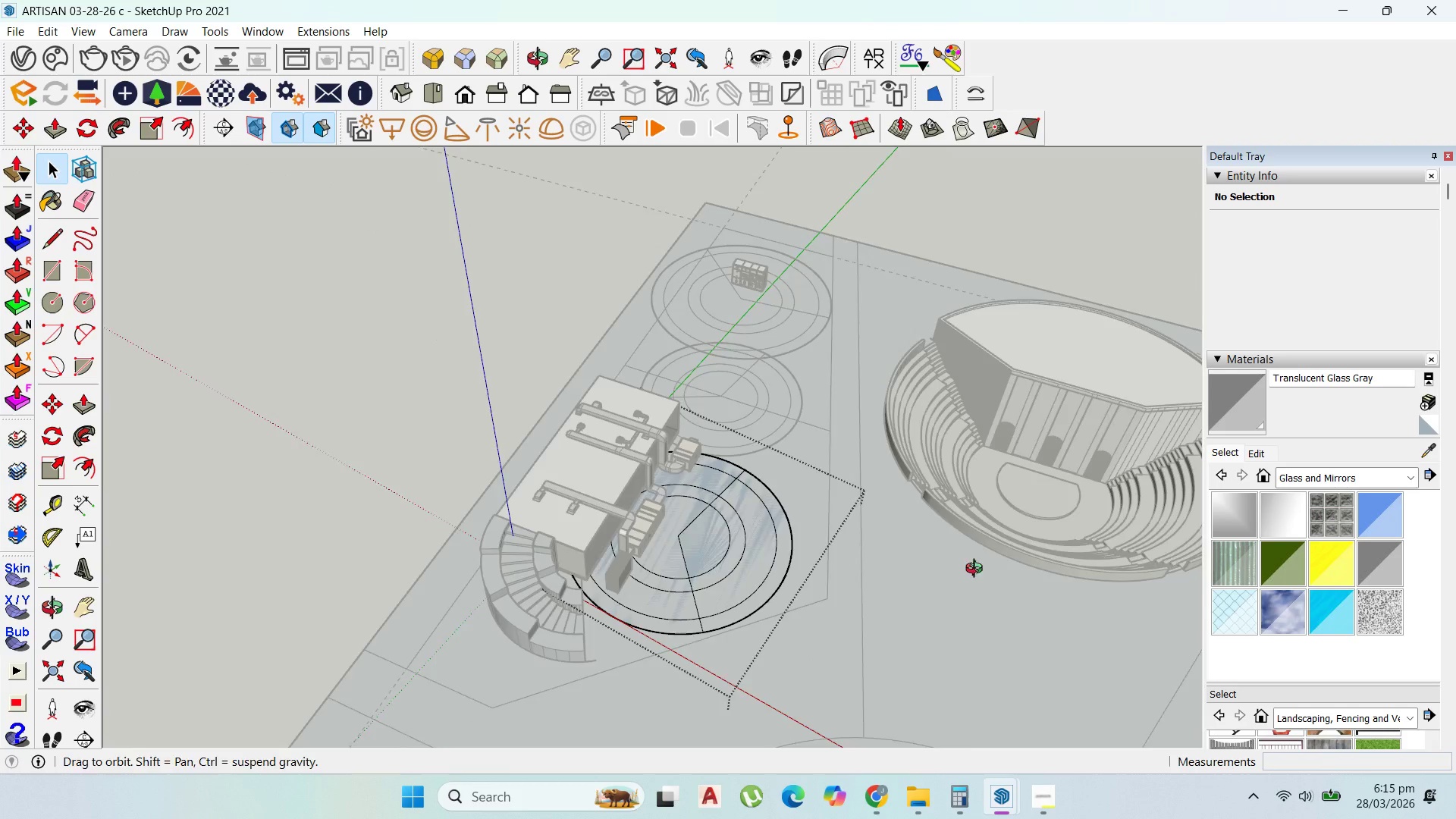 
key(Escape)
 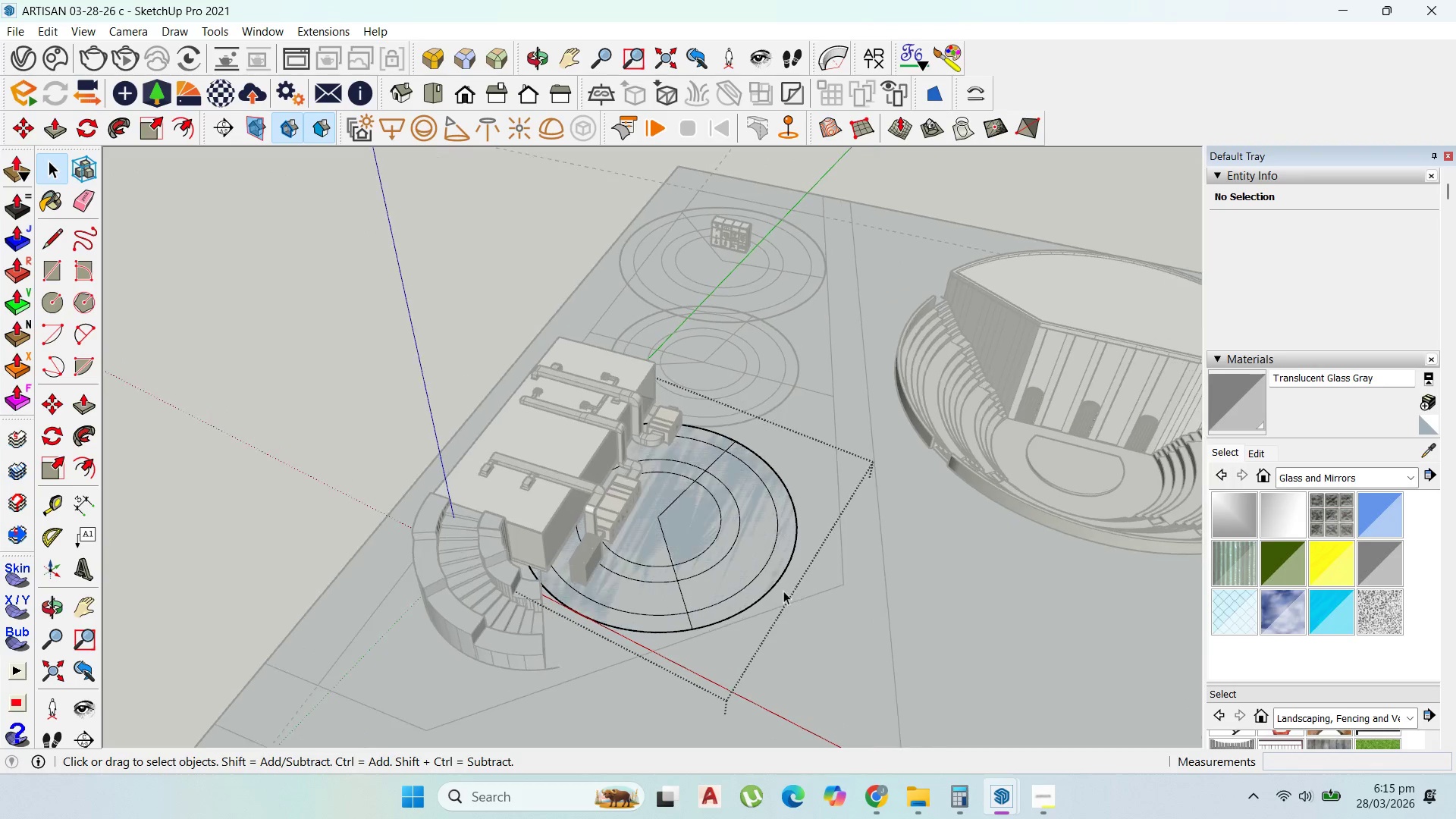 
key(Escape)
 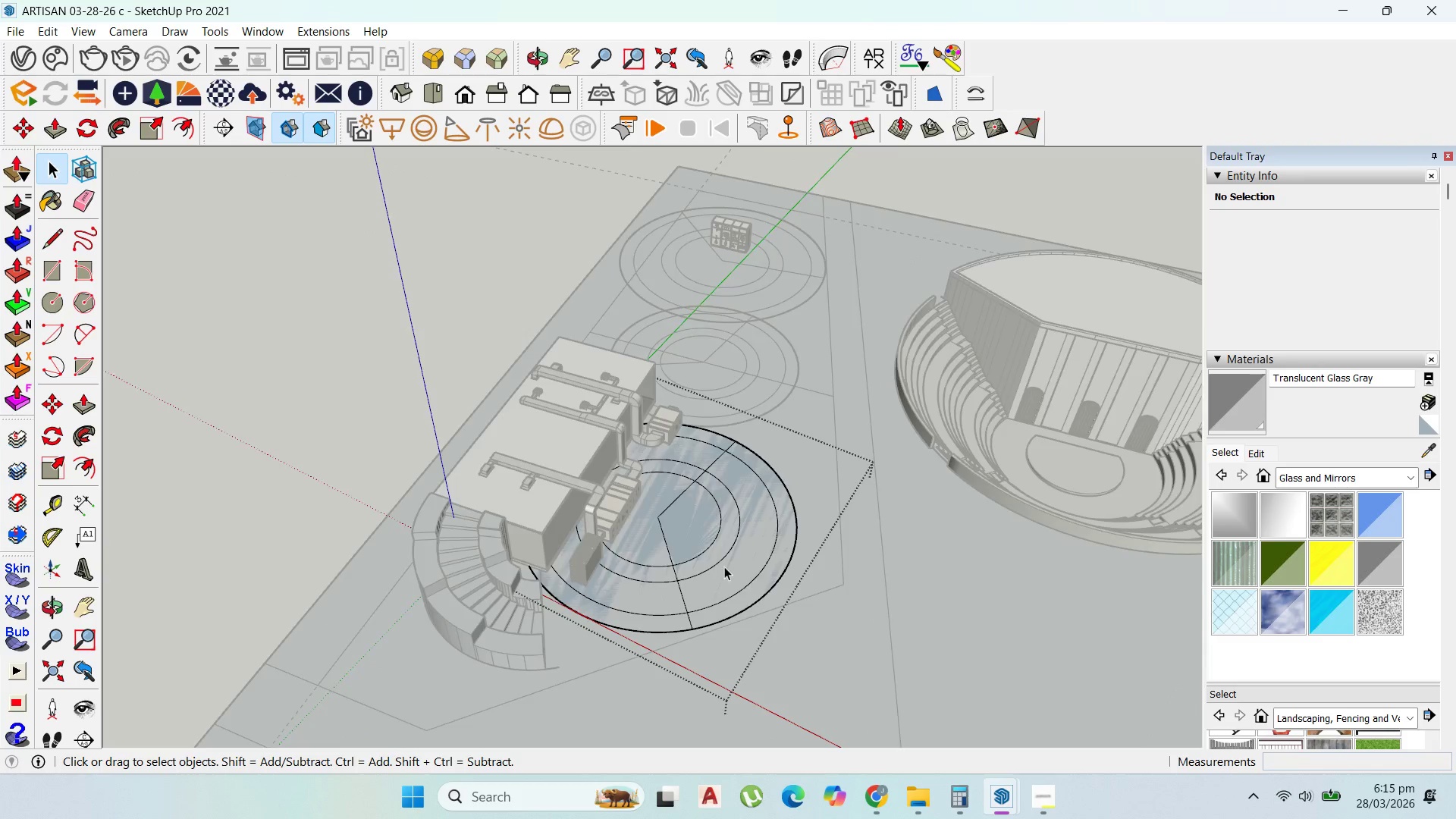 
key(Escape)
 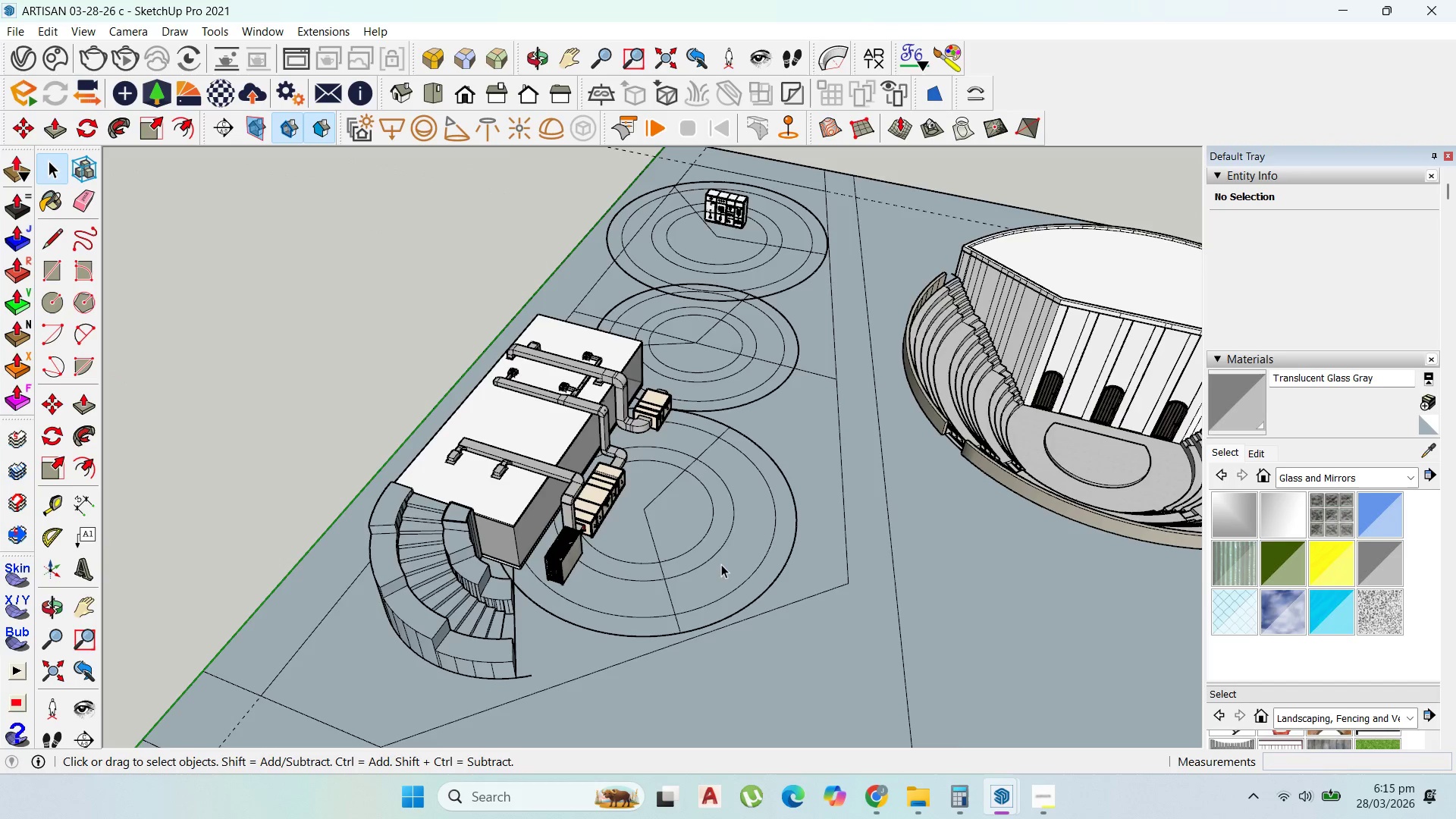 
key(Escape)
 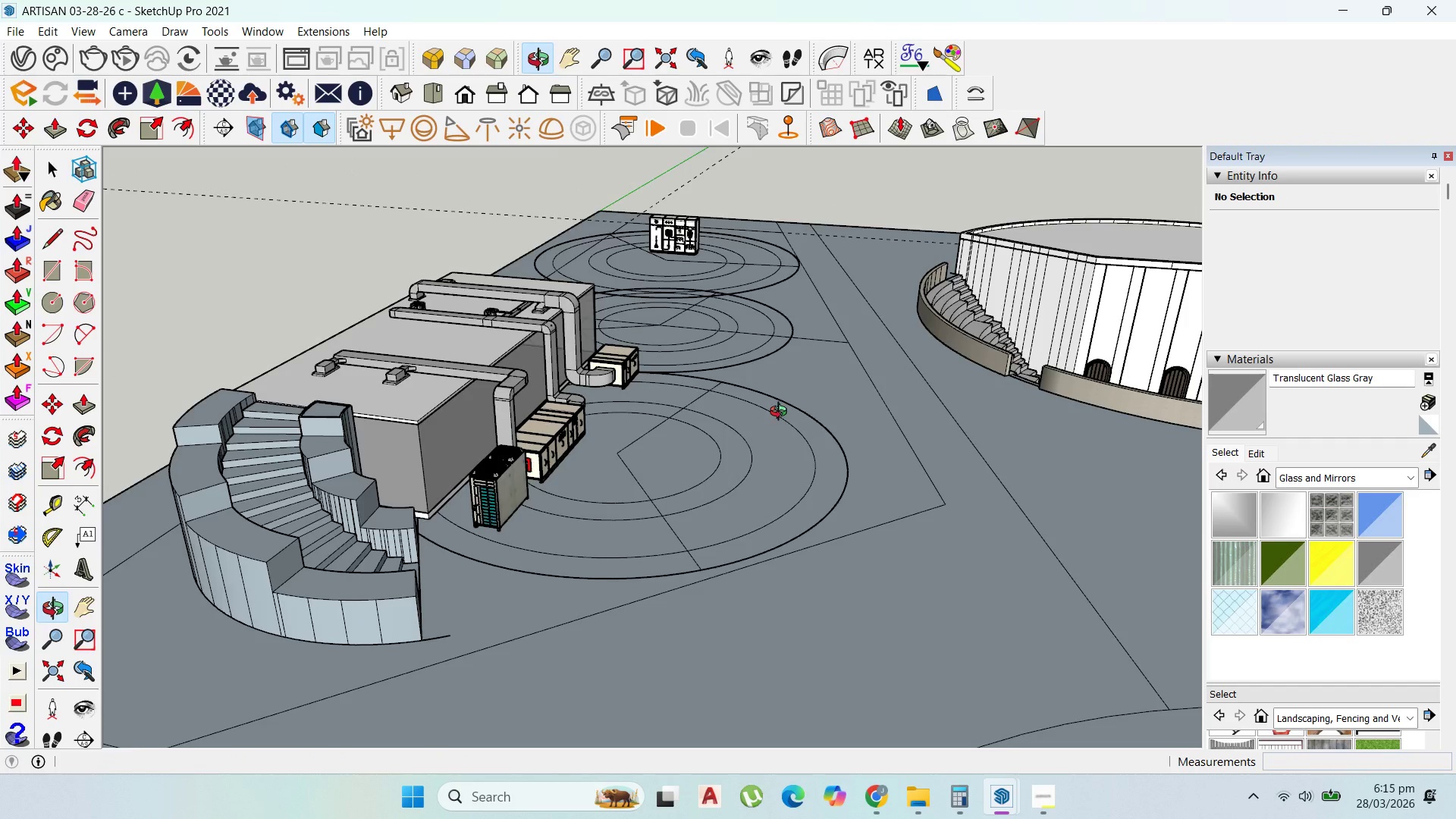 
scroll: coordinate [724, 555], scroll_direction: up, amount: 7.0
 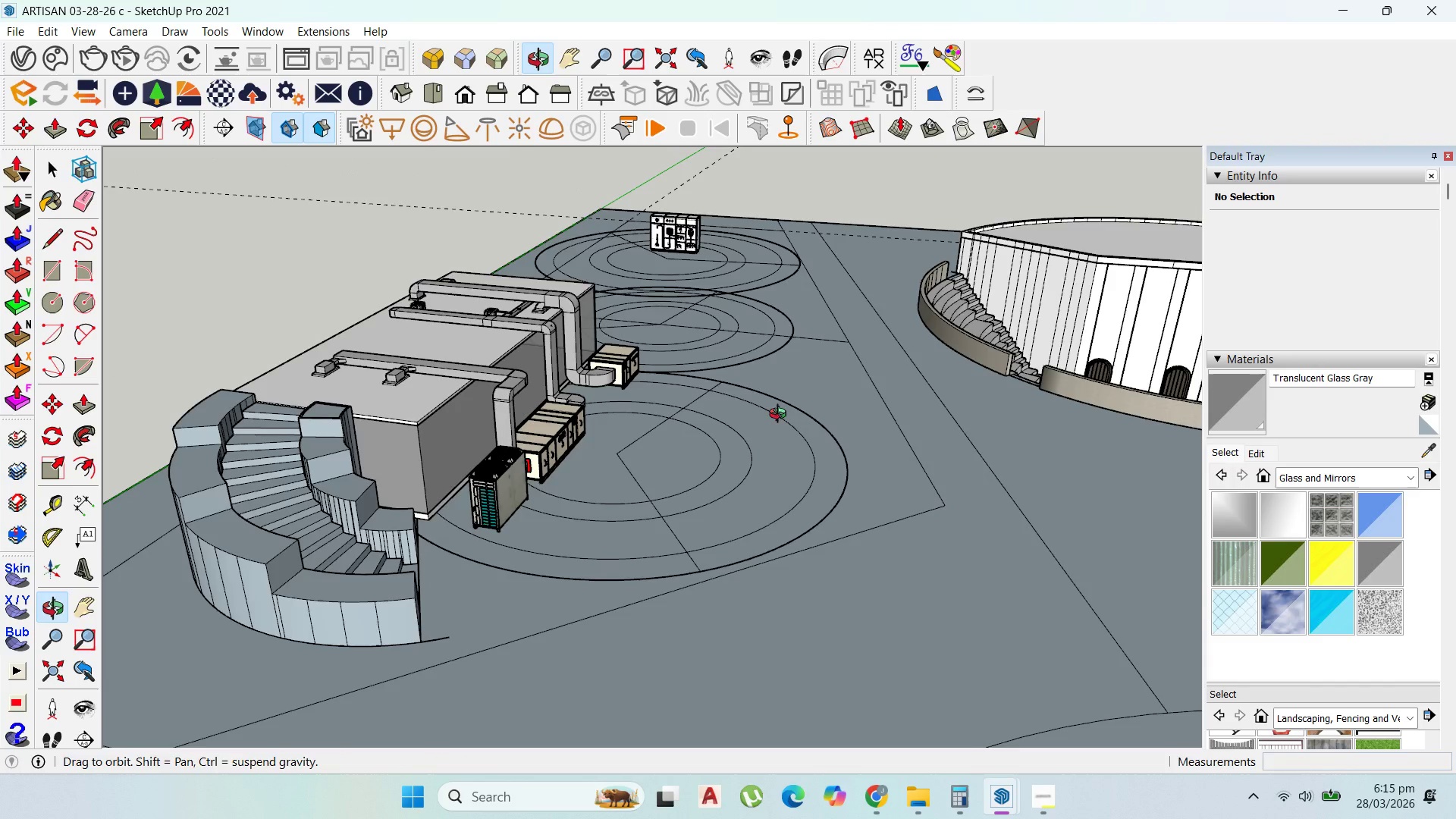 
double_click([777, 438])
 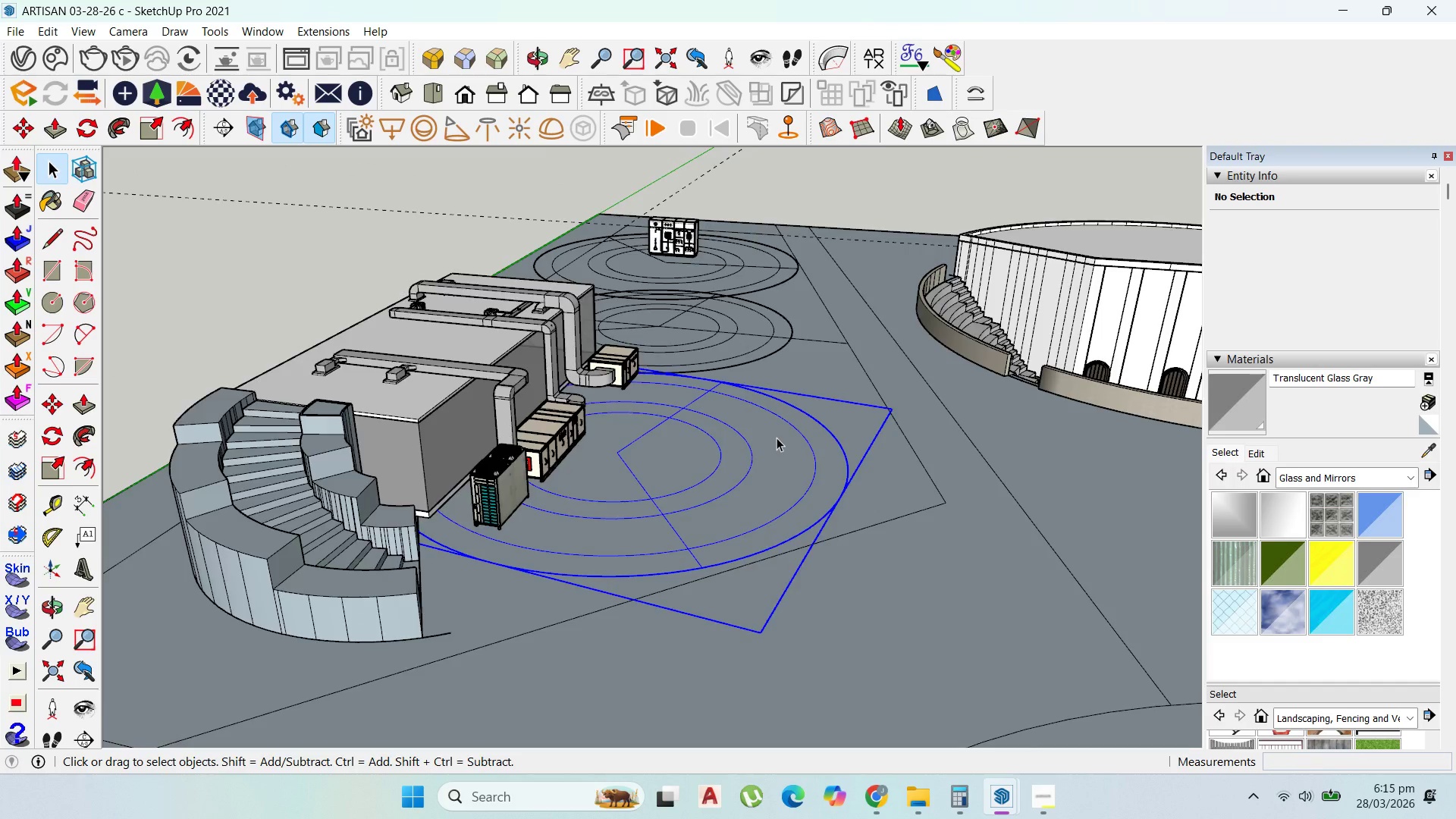 
triple_click([777, 438])
 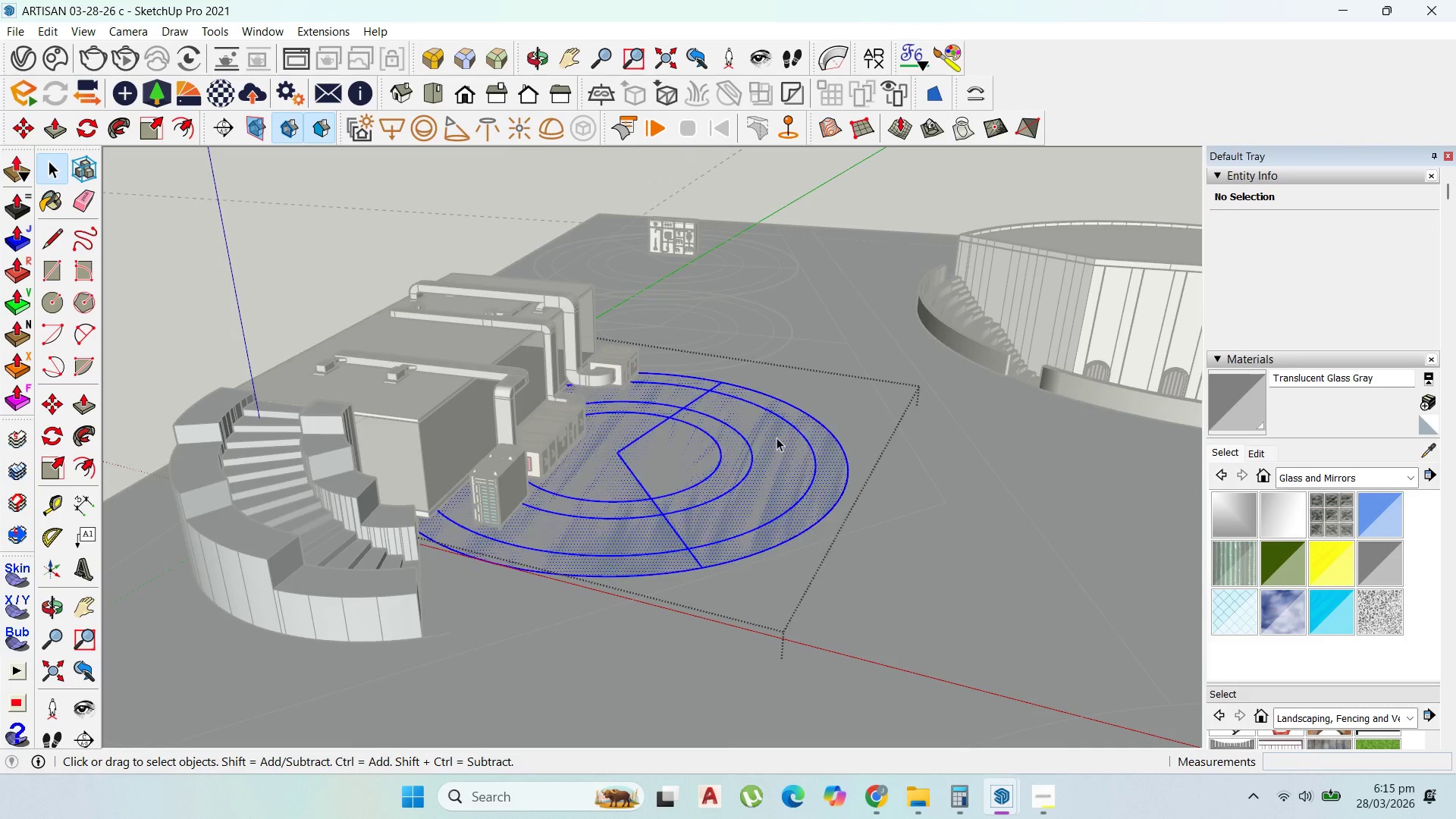 
triple_click([777, 438])
 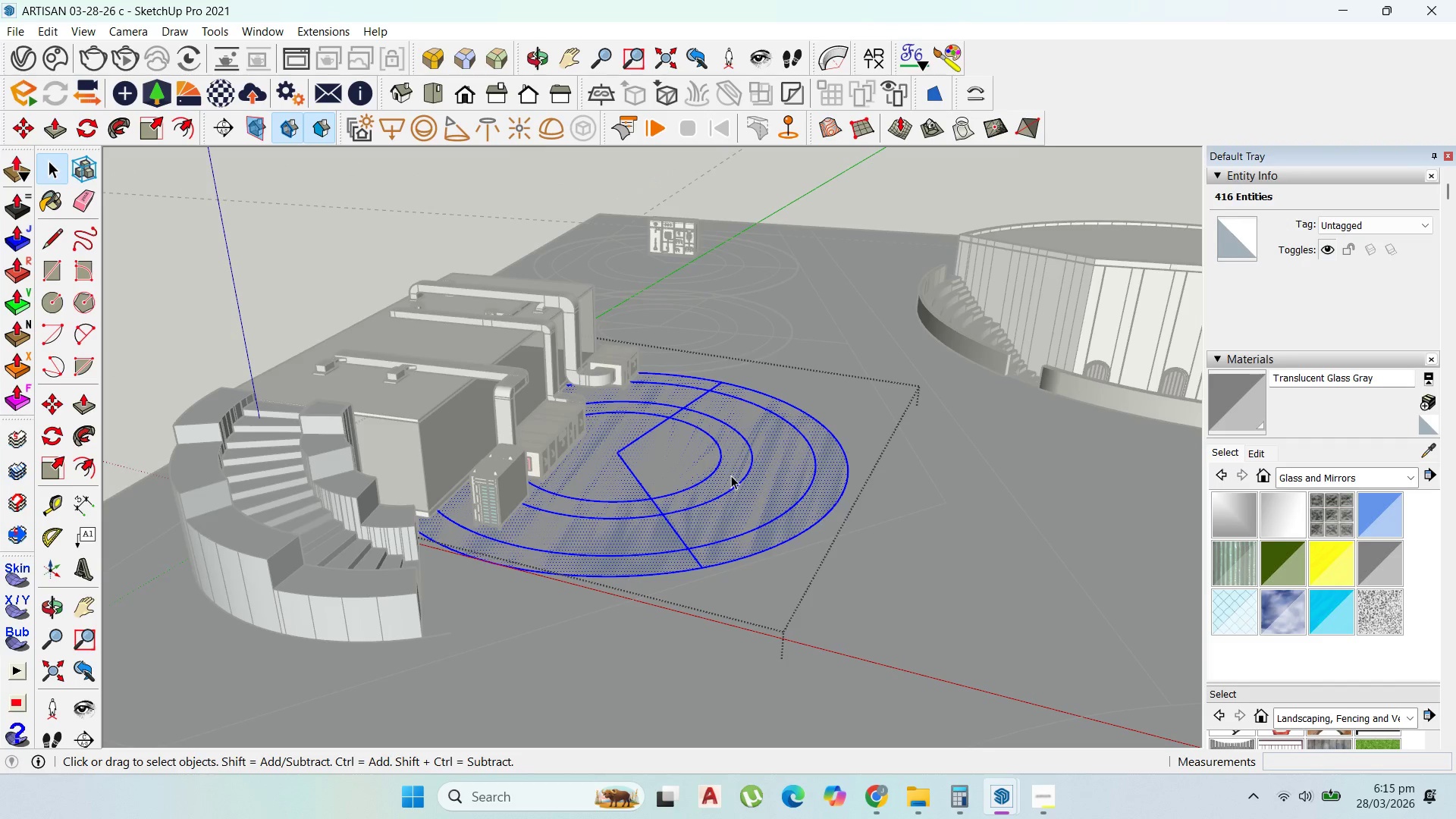 
key(P)
 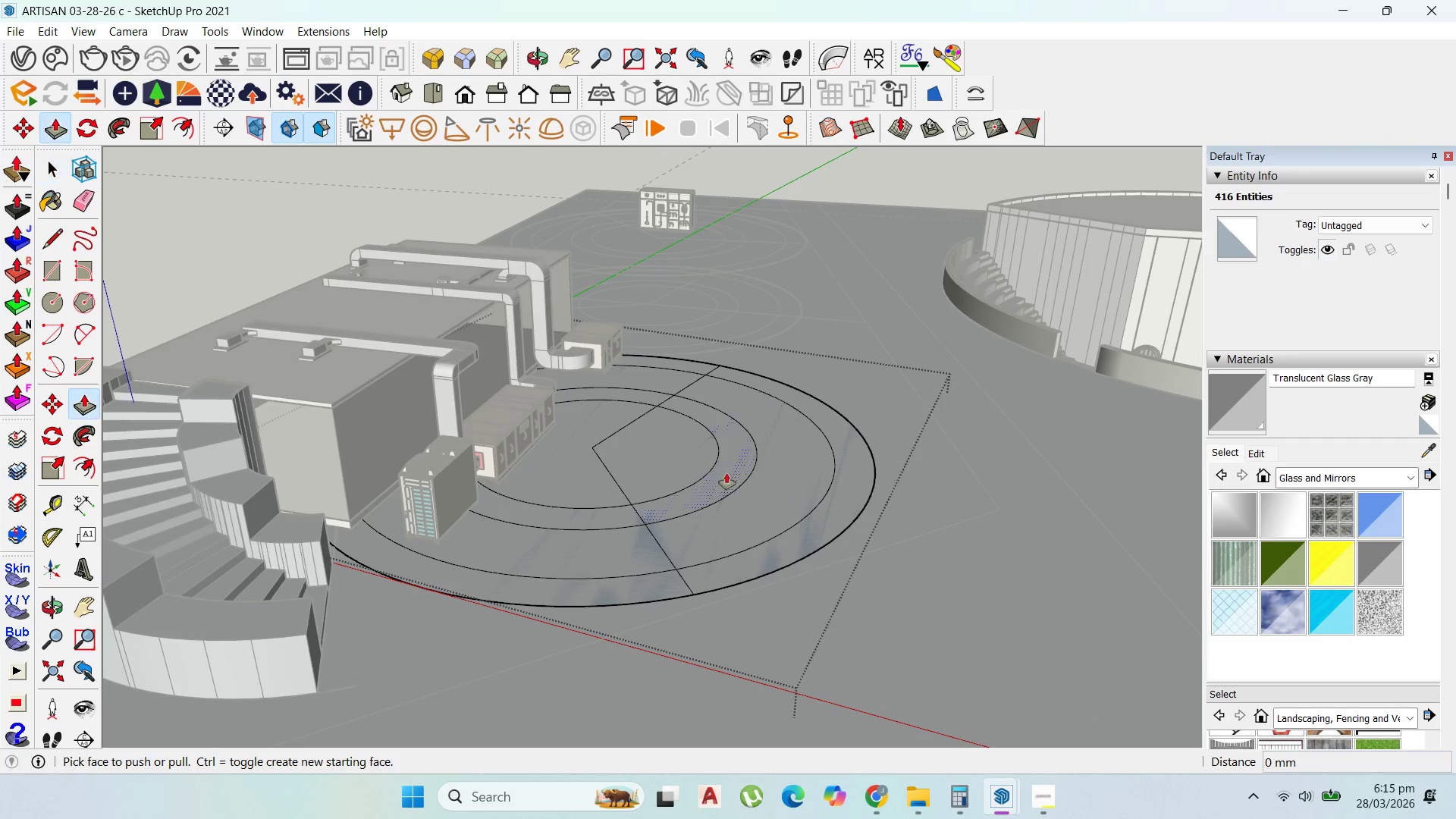 
scroll: coordinate [731, 476], scroll_direction: up, amount: 2.0
 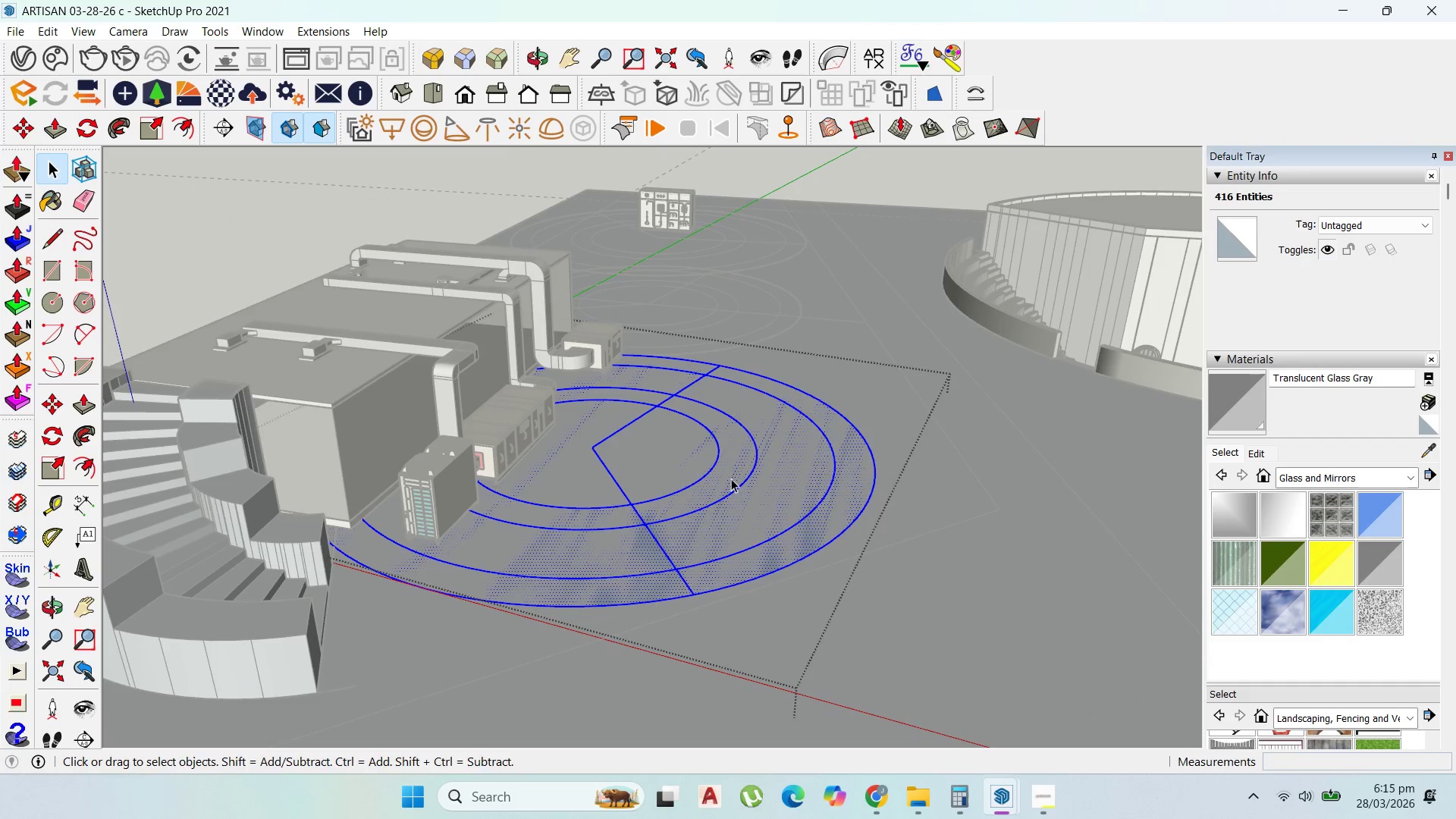 
left_click_drag(start_coordinate=[726, 473], to_coordinate=[724, 438])
 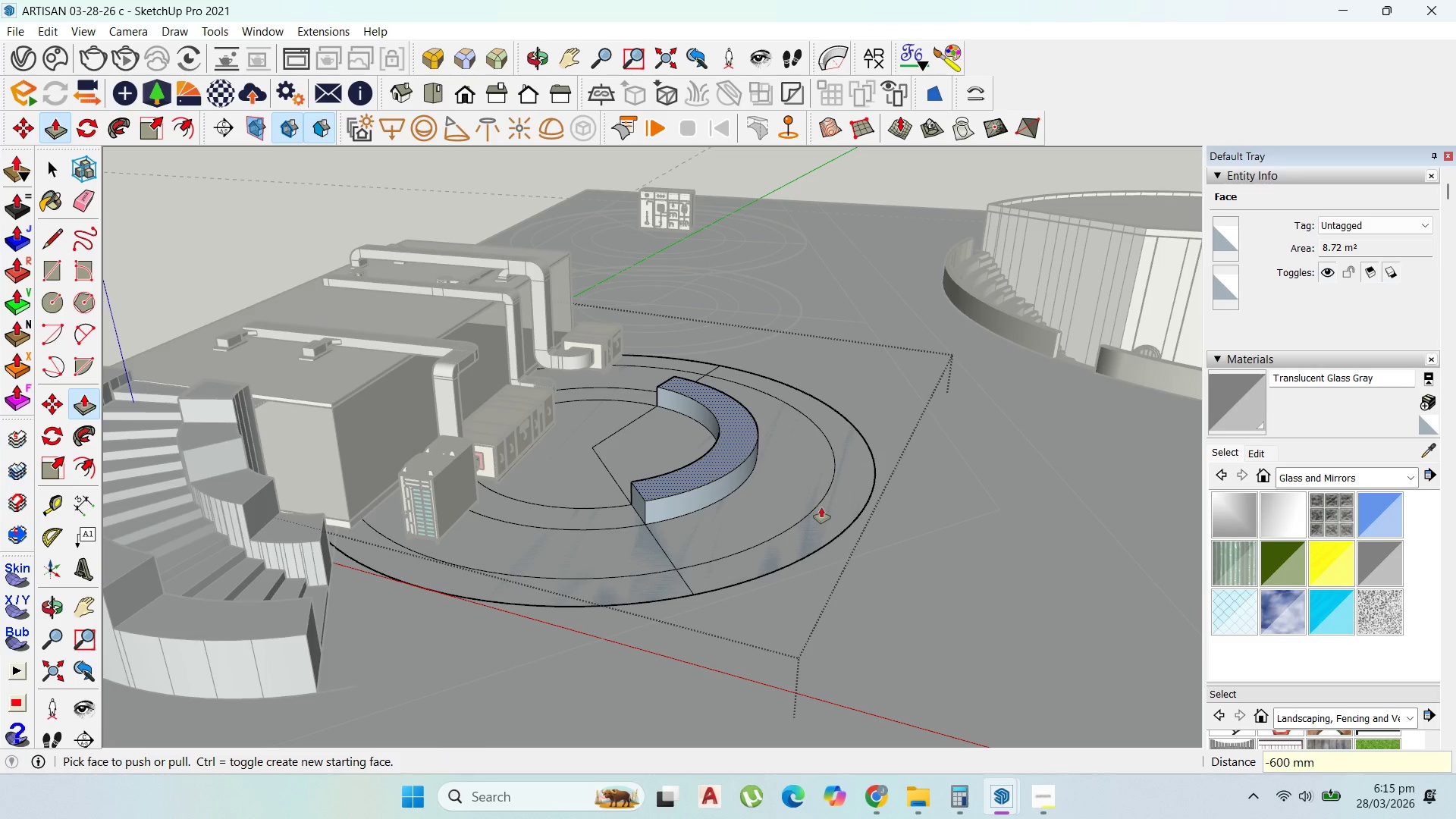 
type(600)
 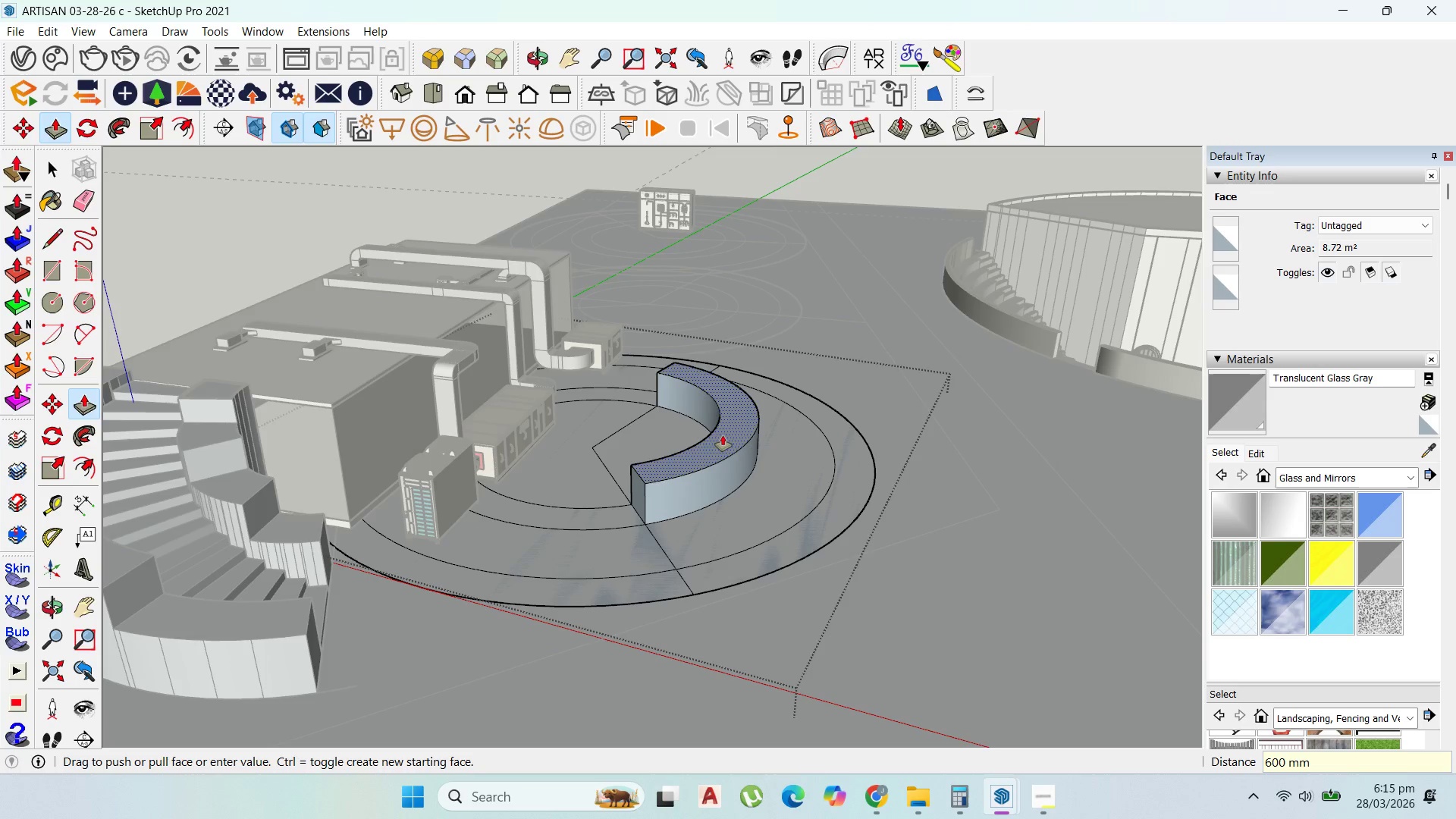 
key(Enter)
 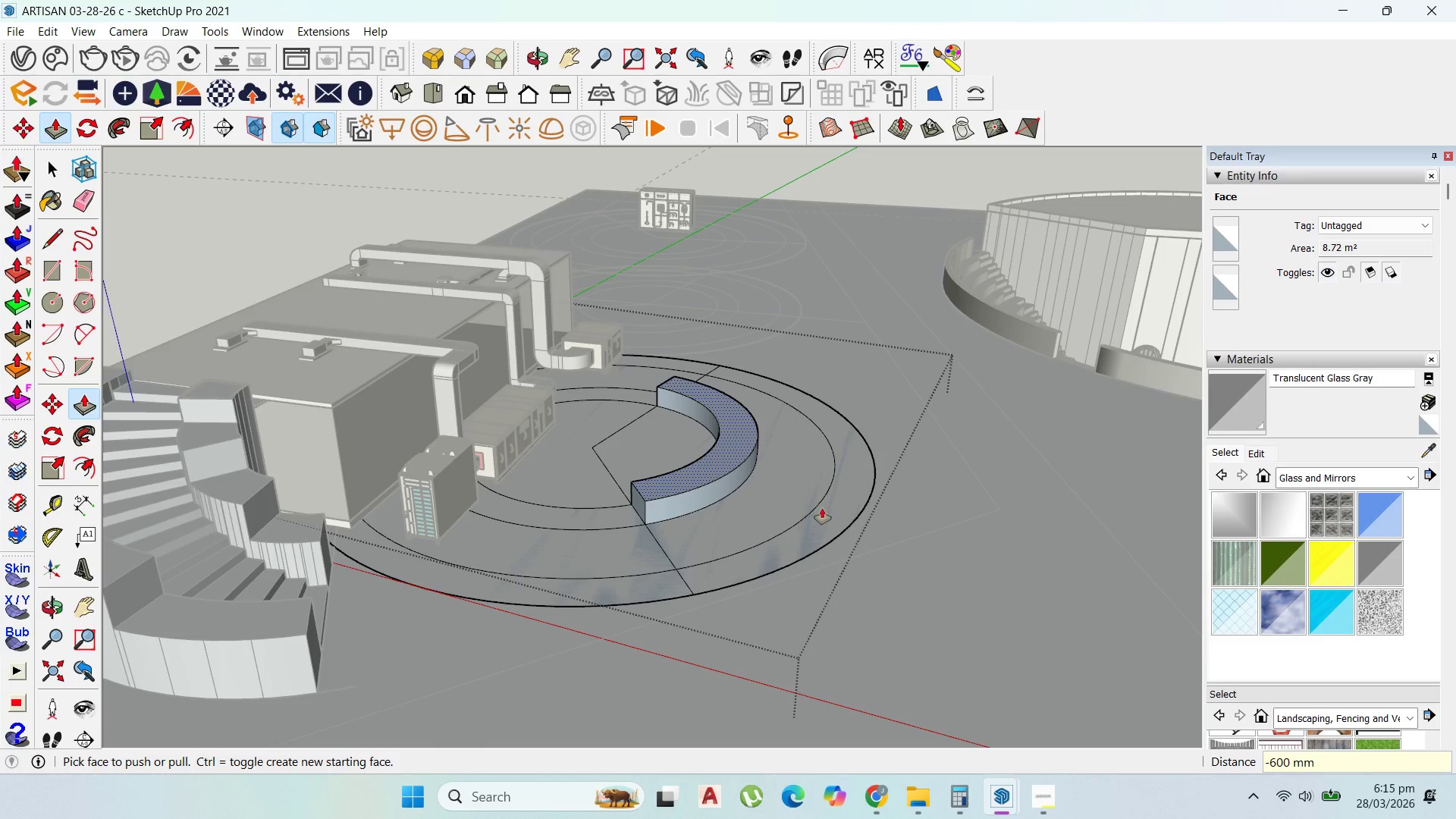 
left_click_drag(start_coordinate=[822, 508], to_coordinate=[717, 454])
 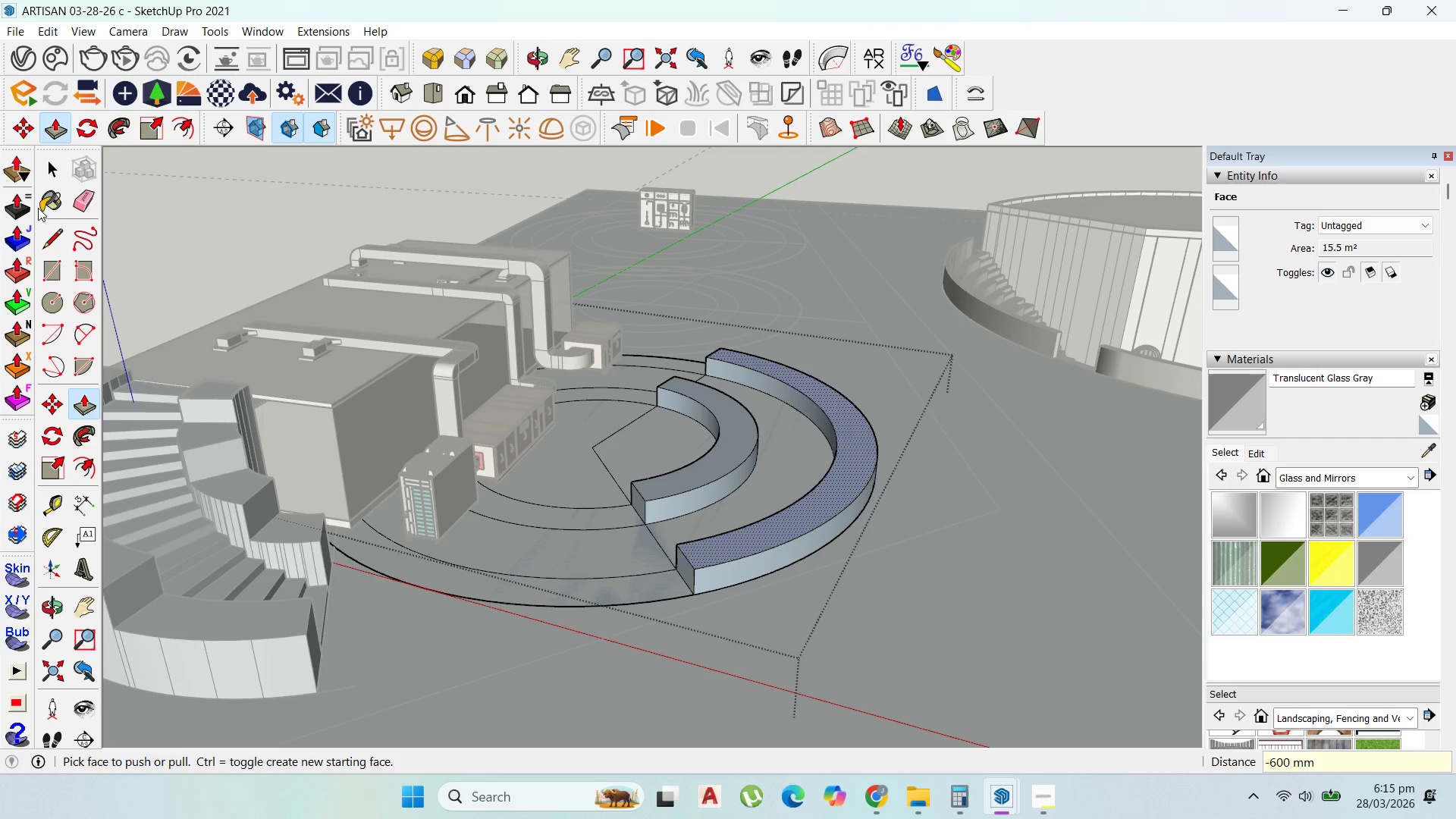 
left_click([49, 162])
 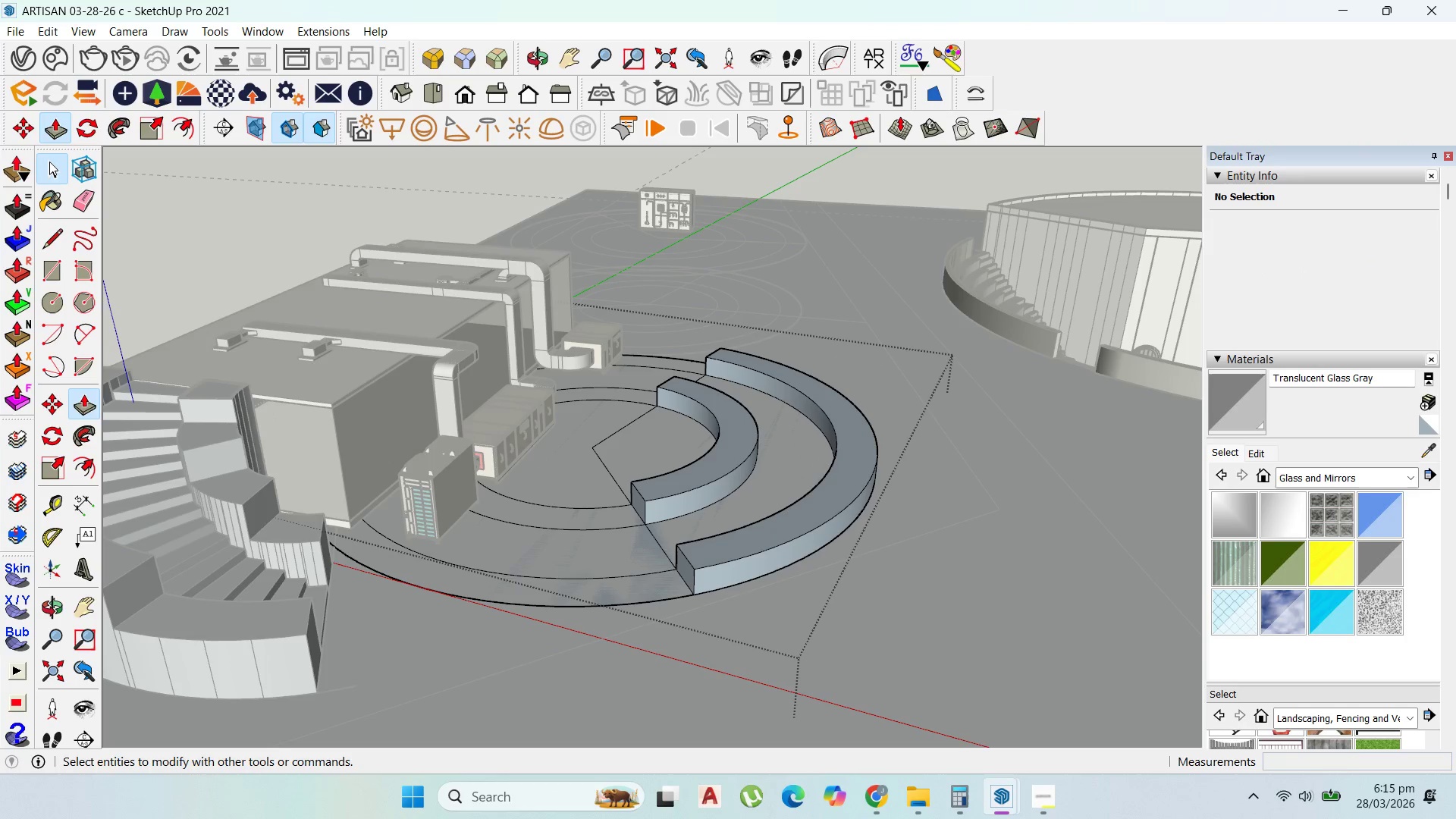 
key(Escape)
 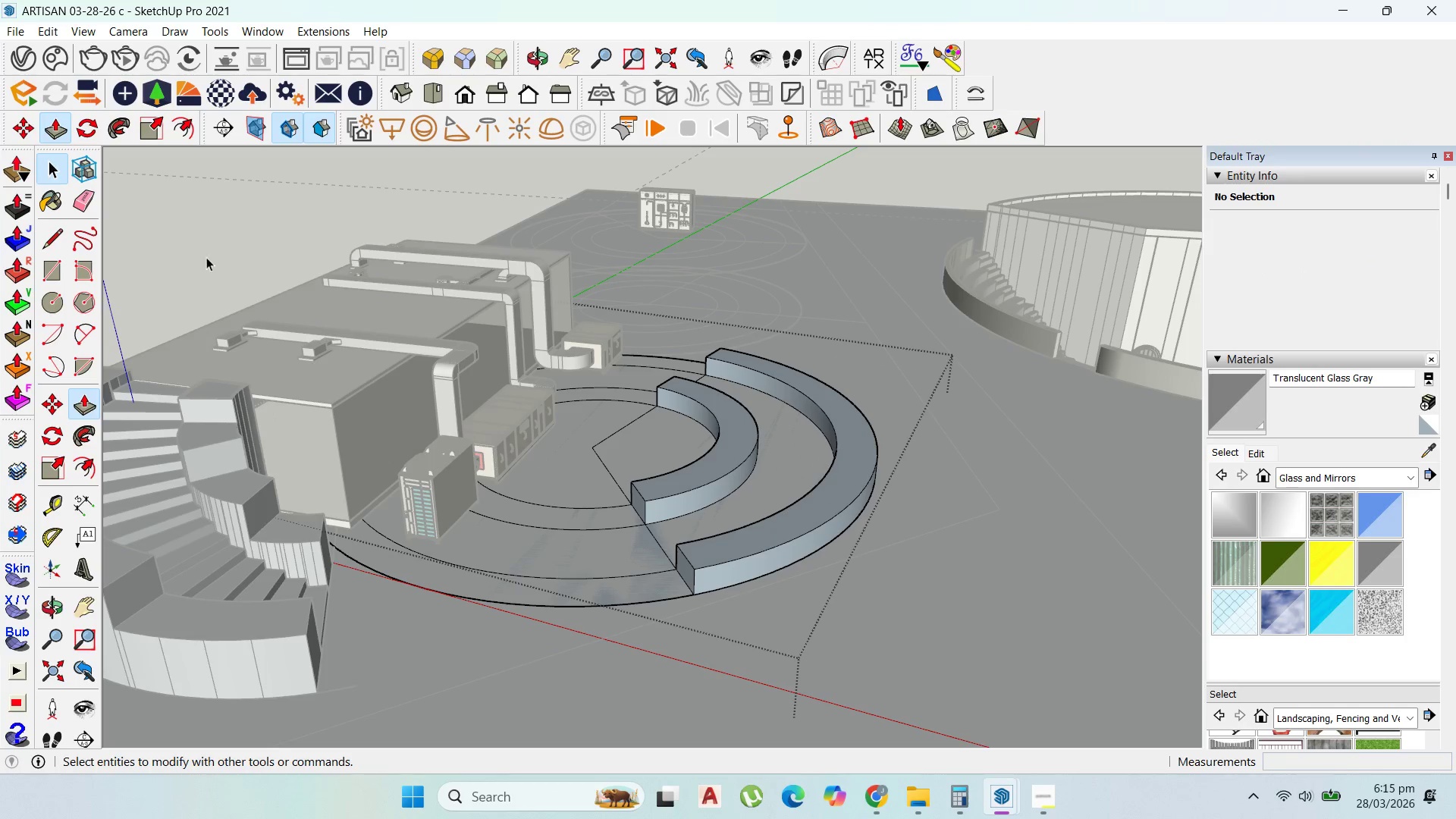 
key(Escape)
 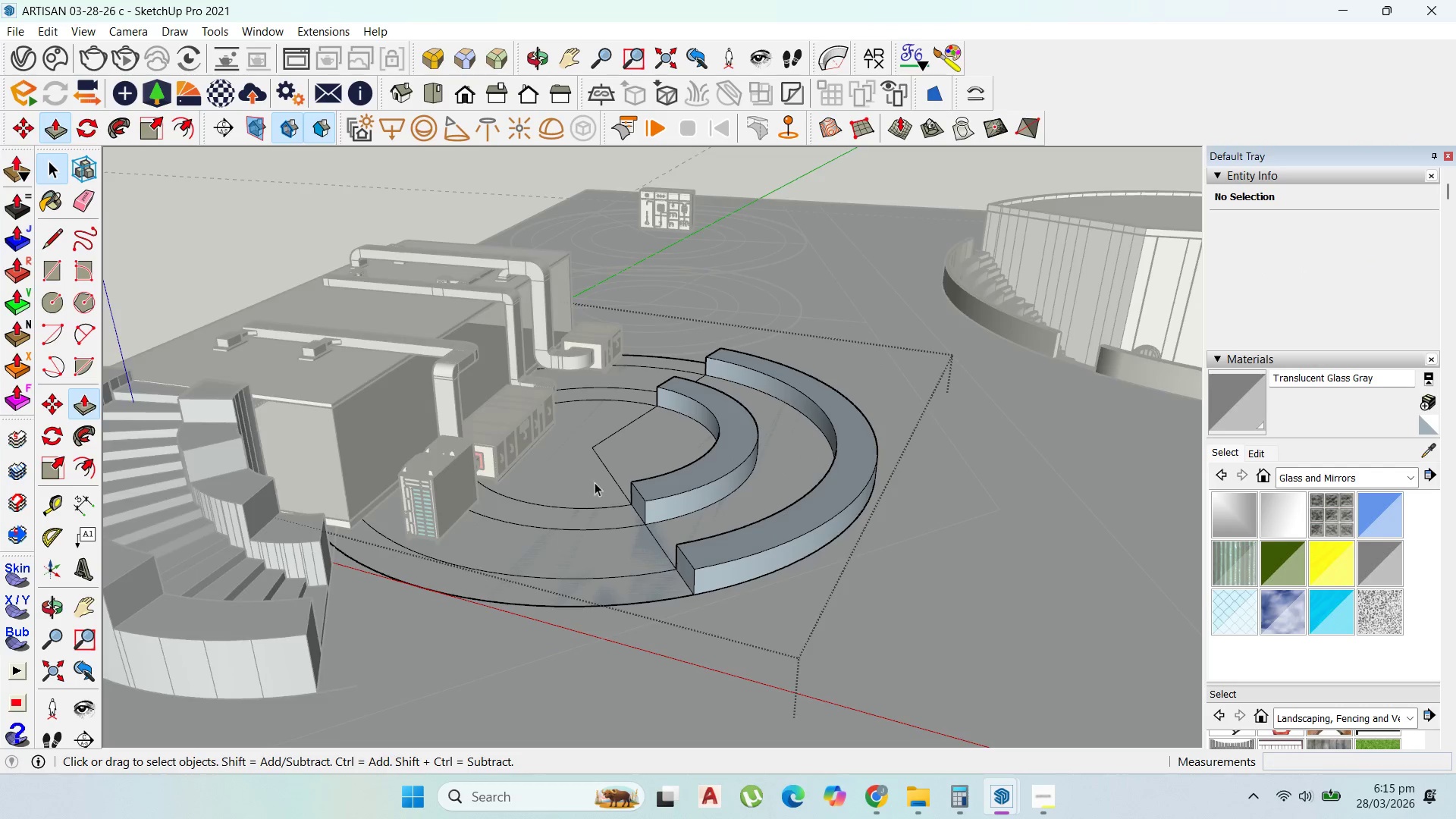 
key(Escape)
 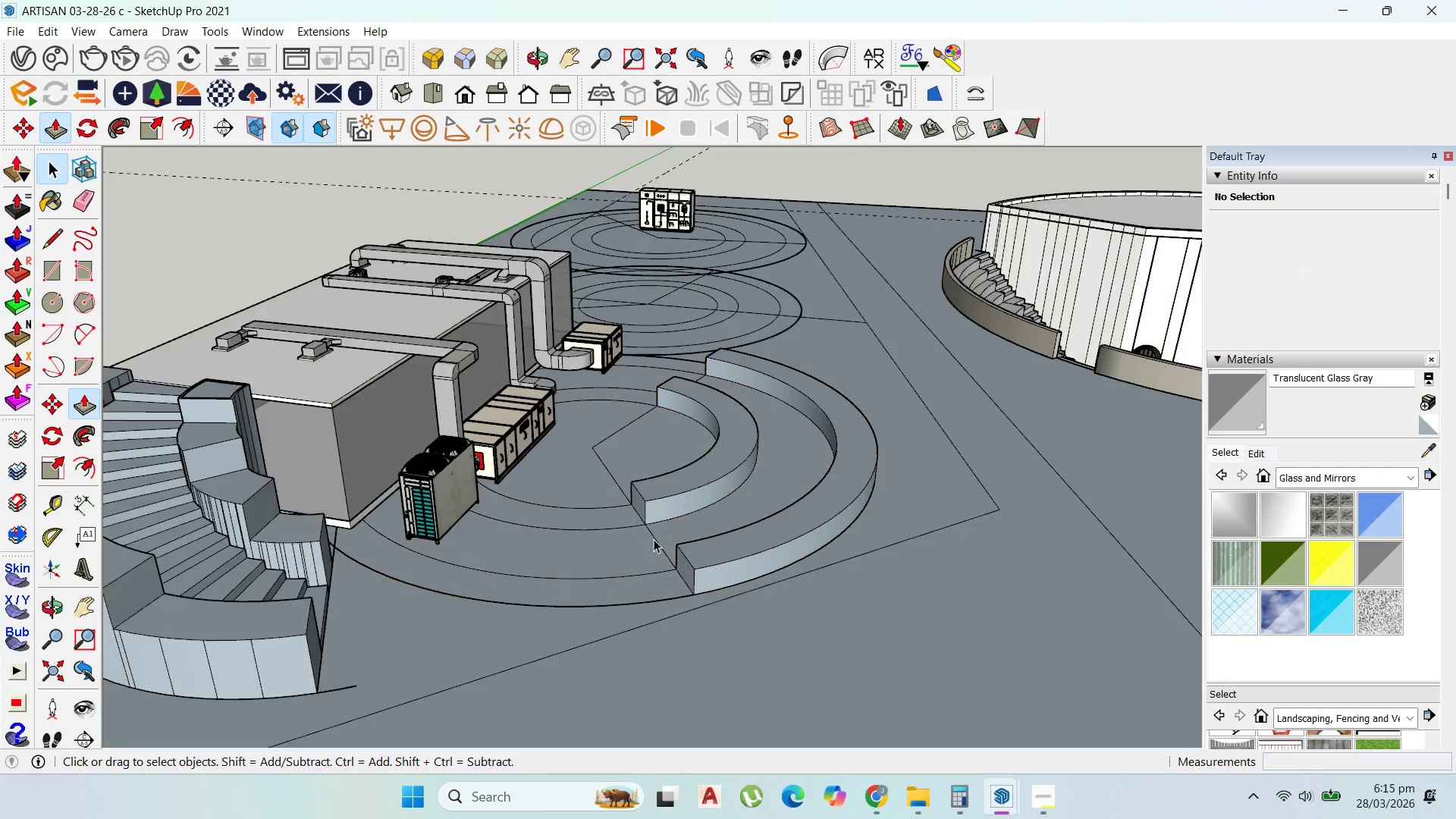 
key(Escape)
 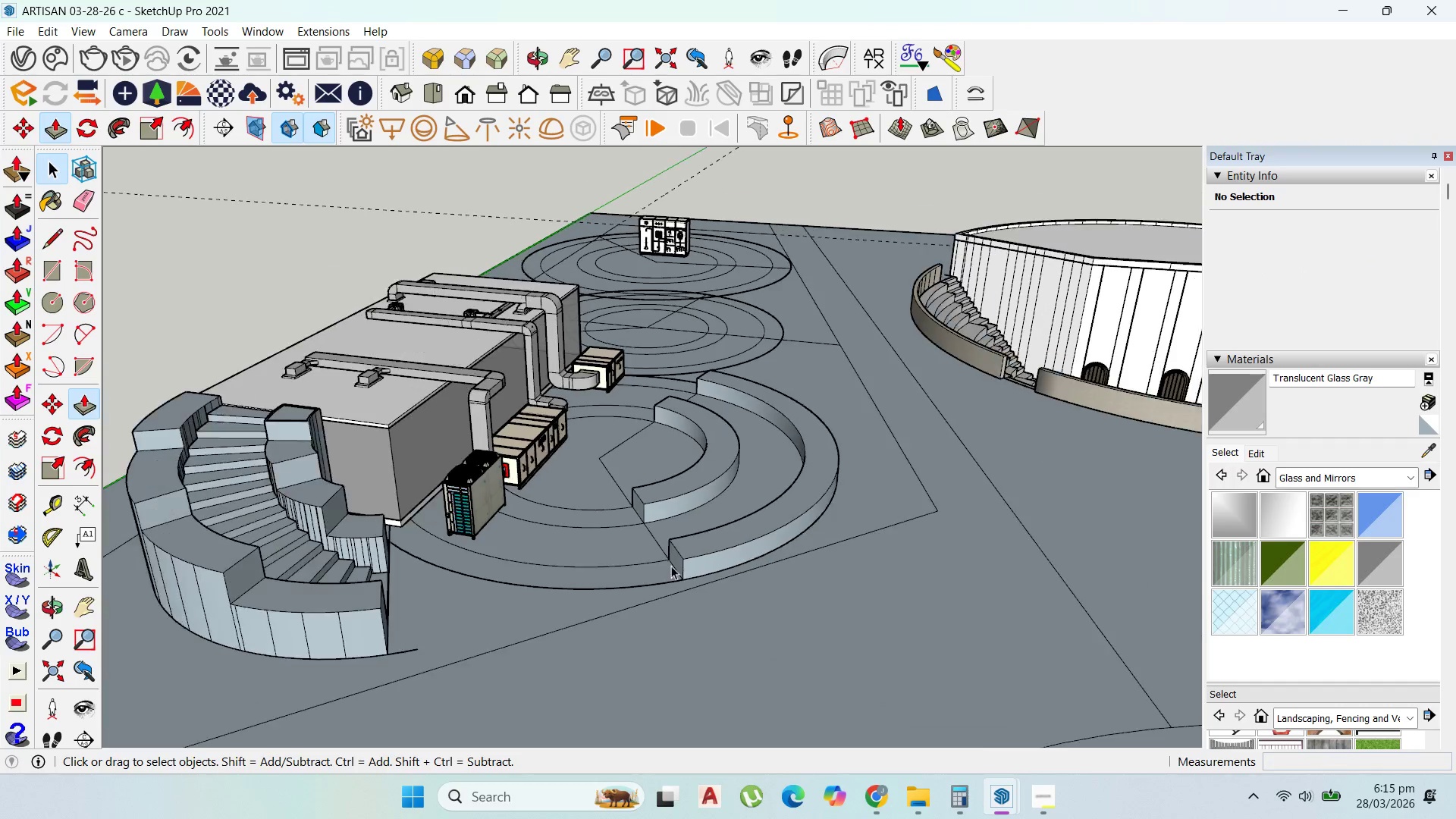 
key(Escape)
 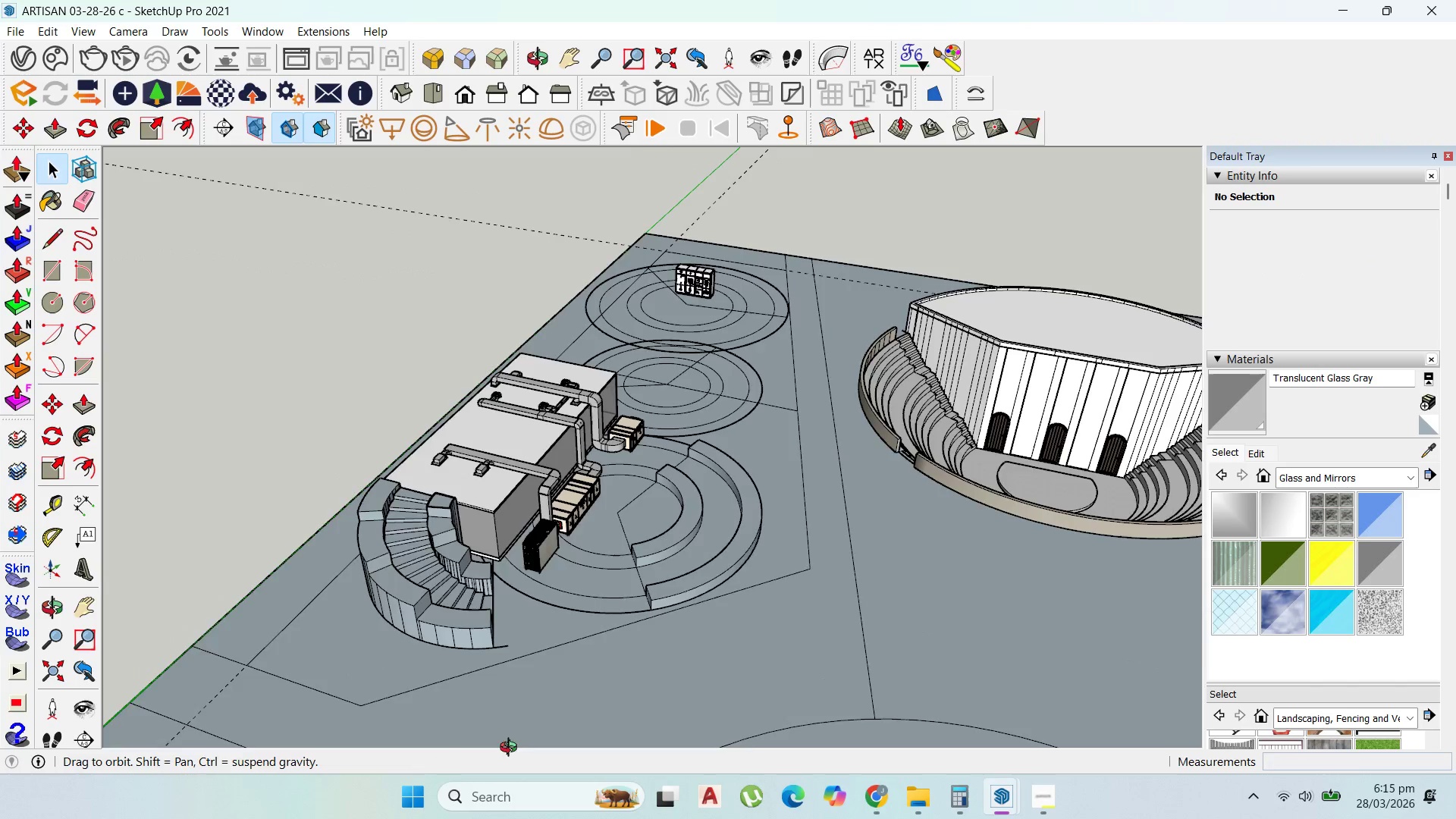 
scroll: coordinate [698, 560], scroll_direction: down, amount: 11.0
 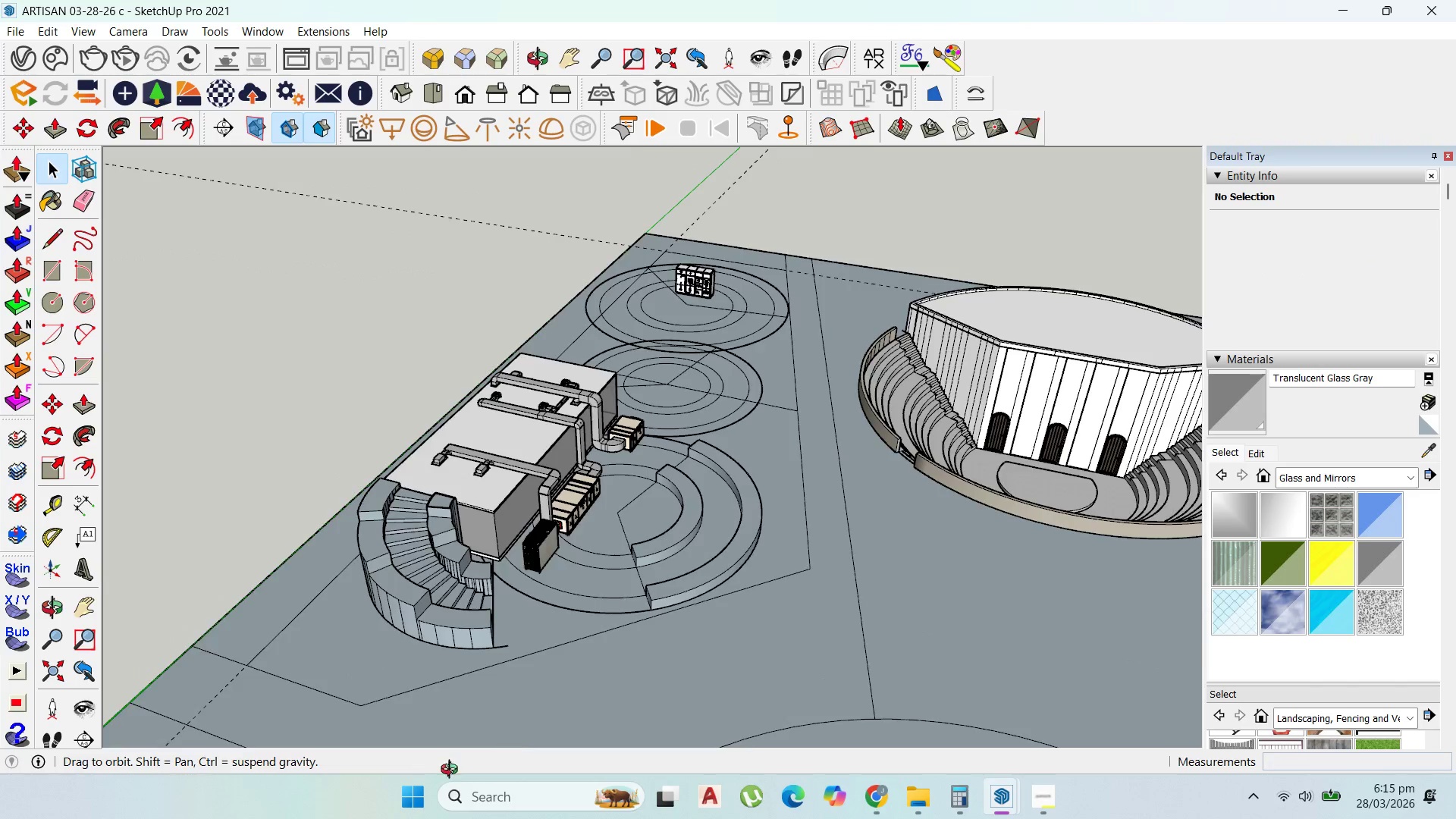 
scroll: coordinate [681, 476], scroll_direction: up, amount: 9.0
 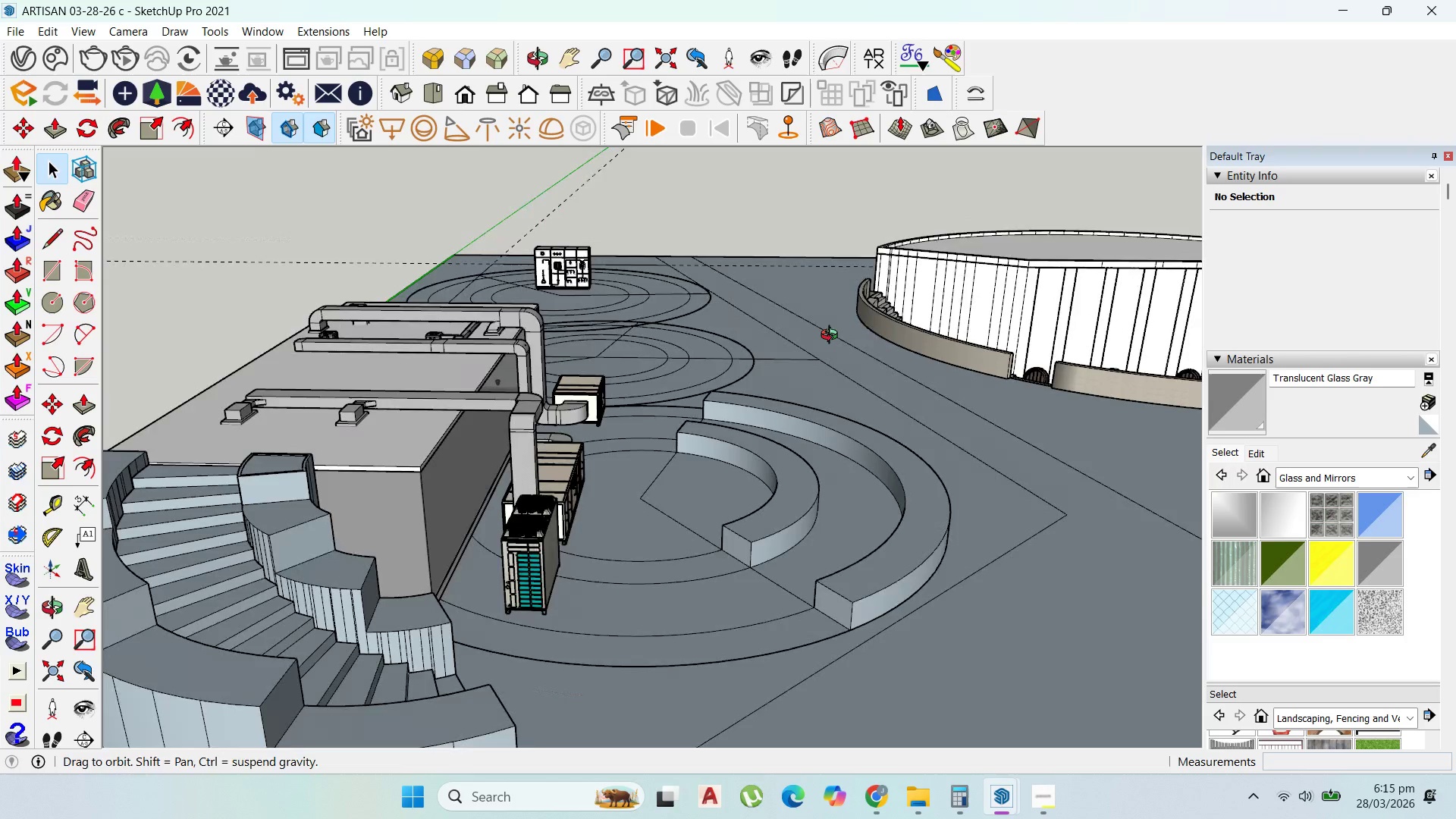 
scroll: coordinate [833, 377], scroll_direction: down, amount: 3.0
 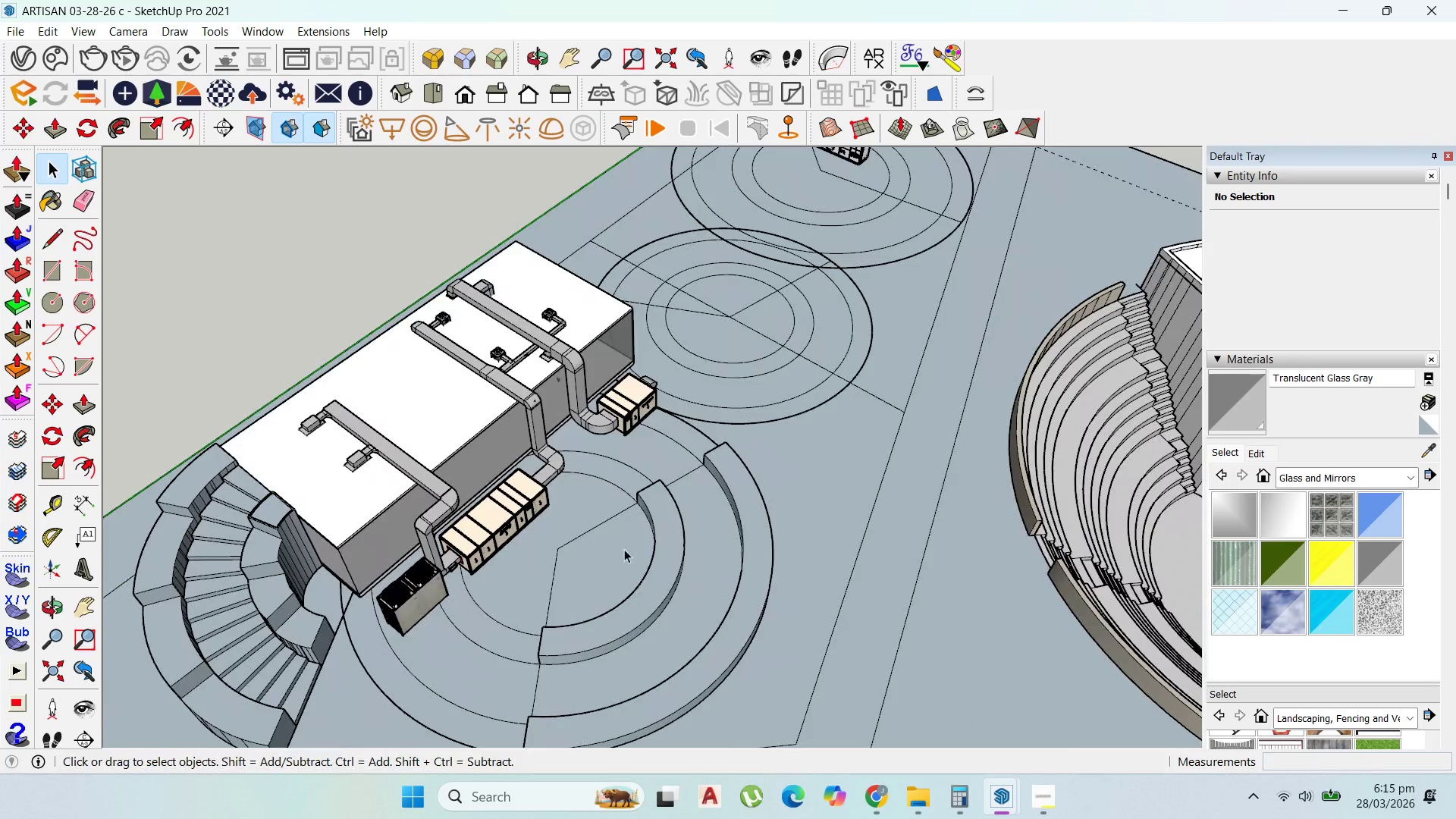 
left_click([767, 390])
 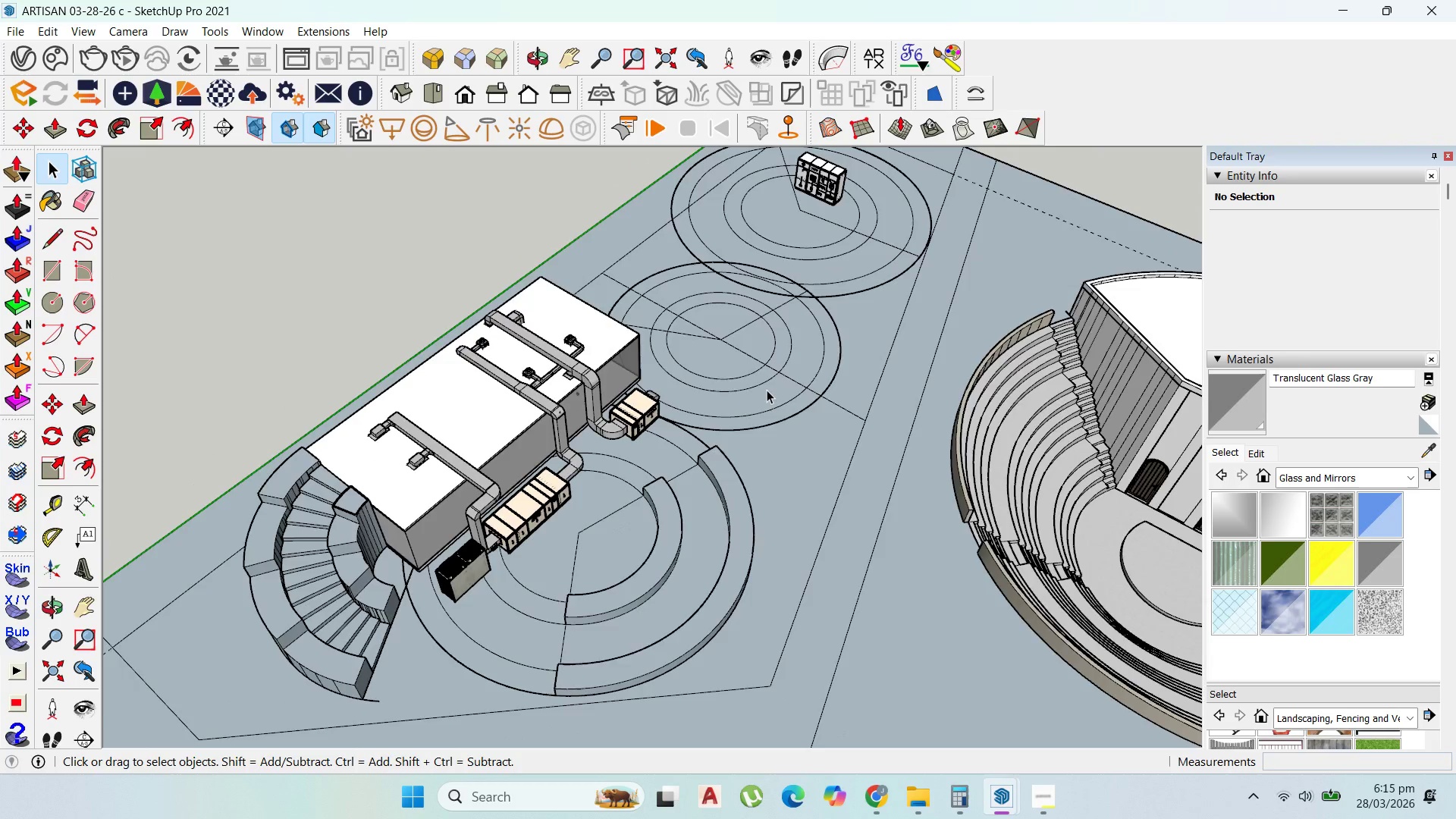 
scroll: coordinate [675, 458], scroll_direction: down, amount: 3.0
 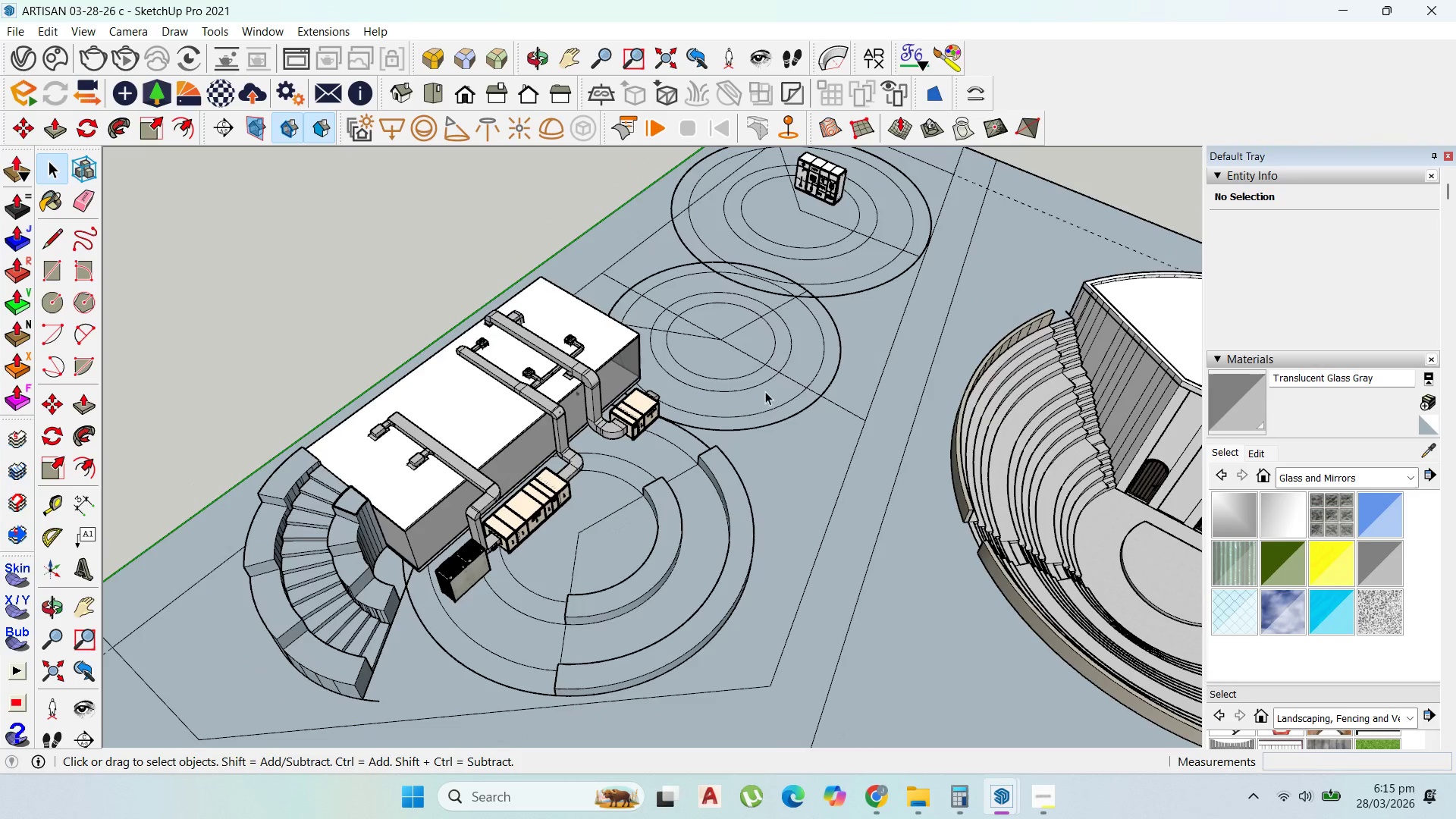 
double_click([767, 390])
 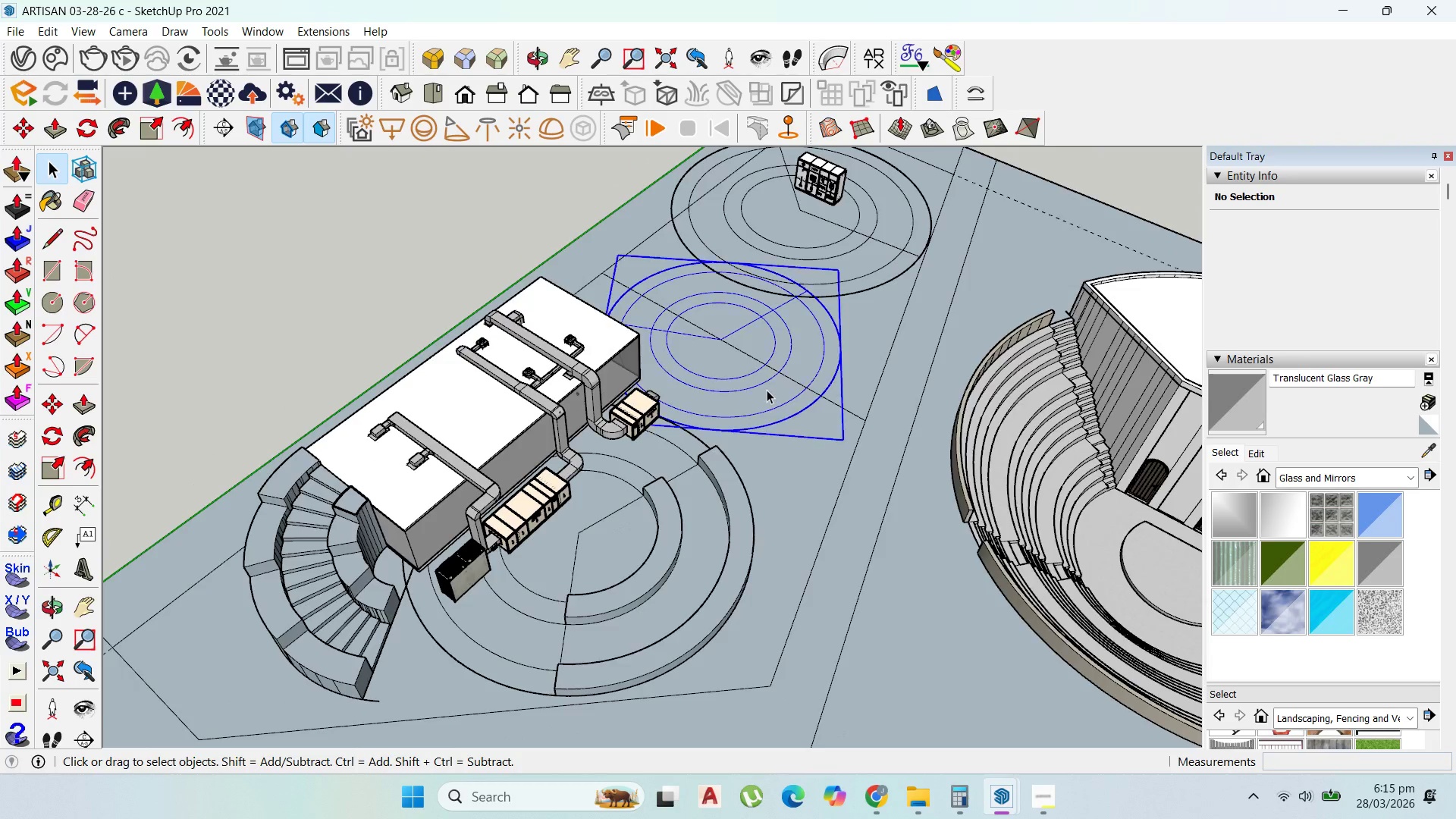 
triple_click([767, 390])
 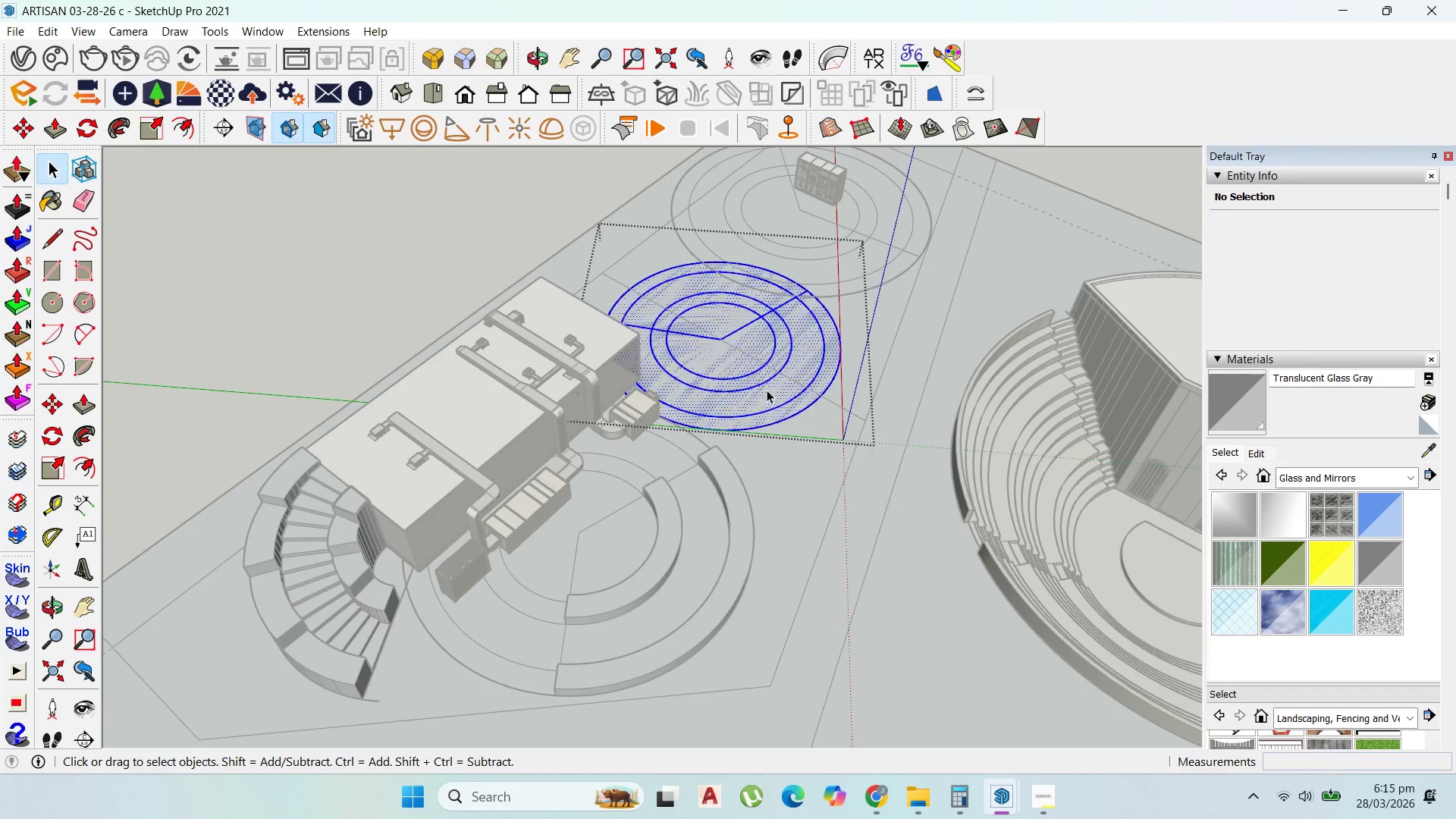 
triple_click([767, 390])
 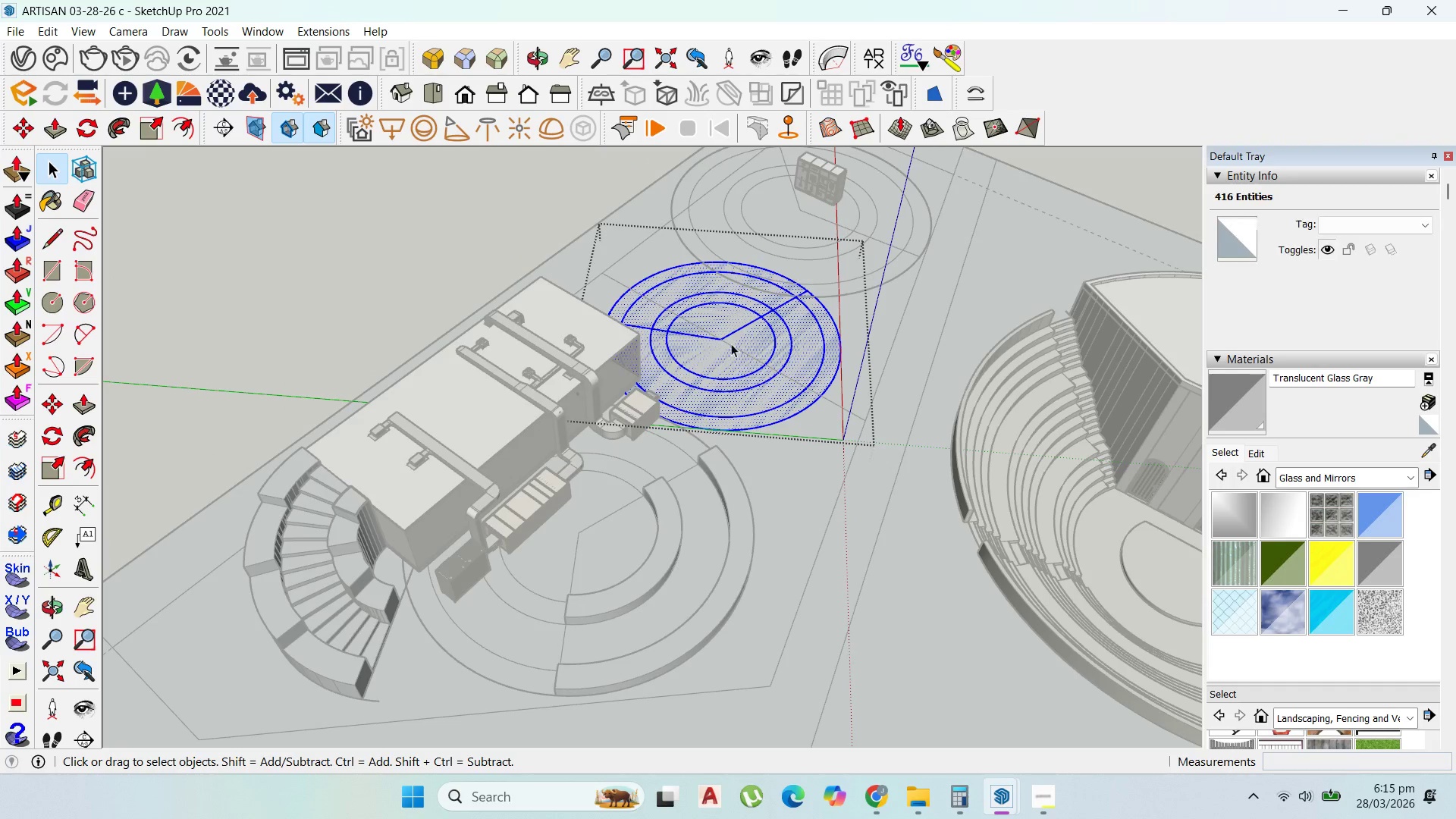 
scroll: coordinate [708, 333], scroll_direction: up, amount: 3.0
 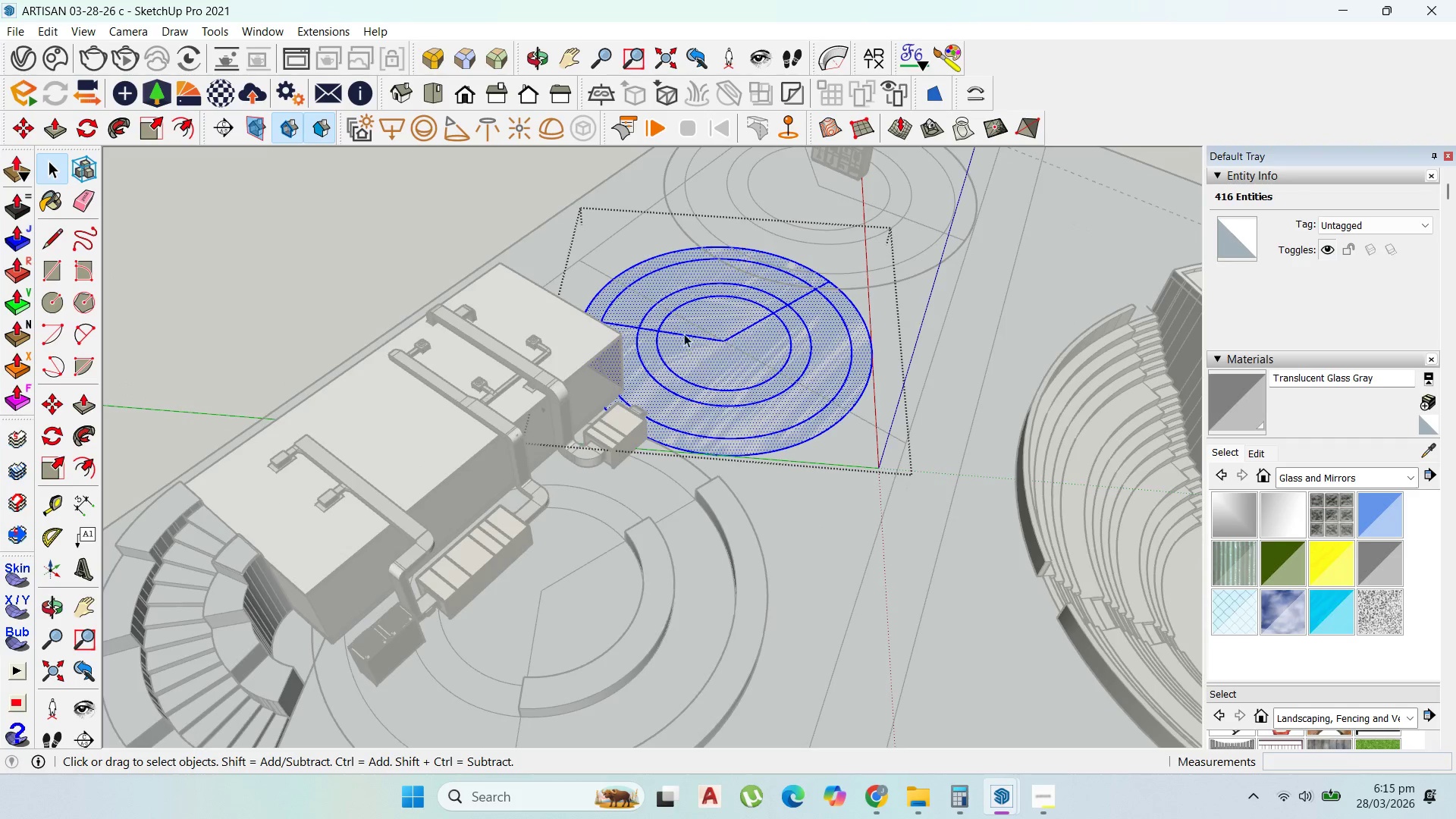 
key(P)
 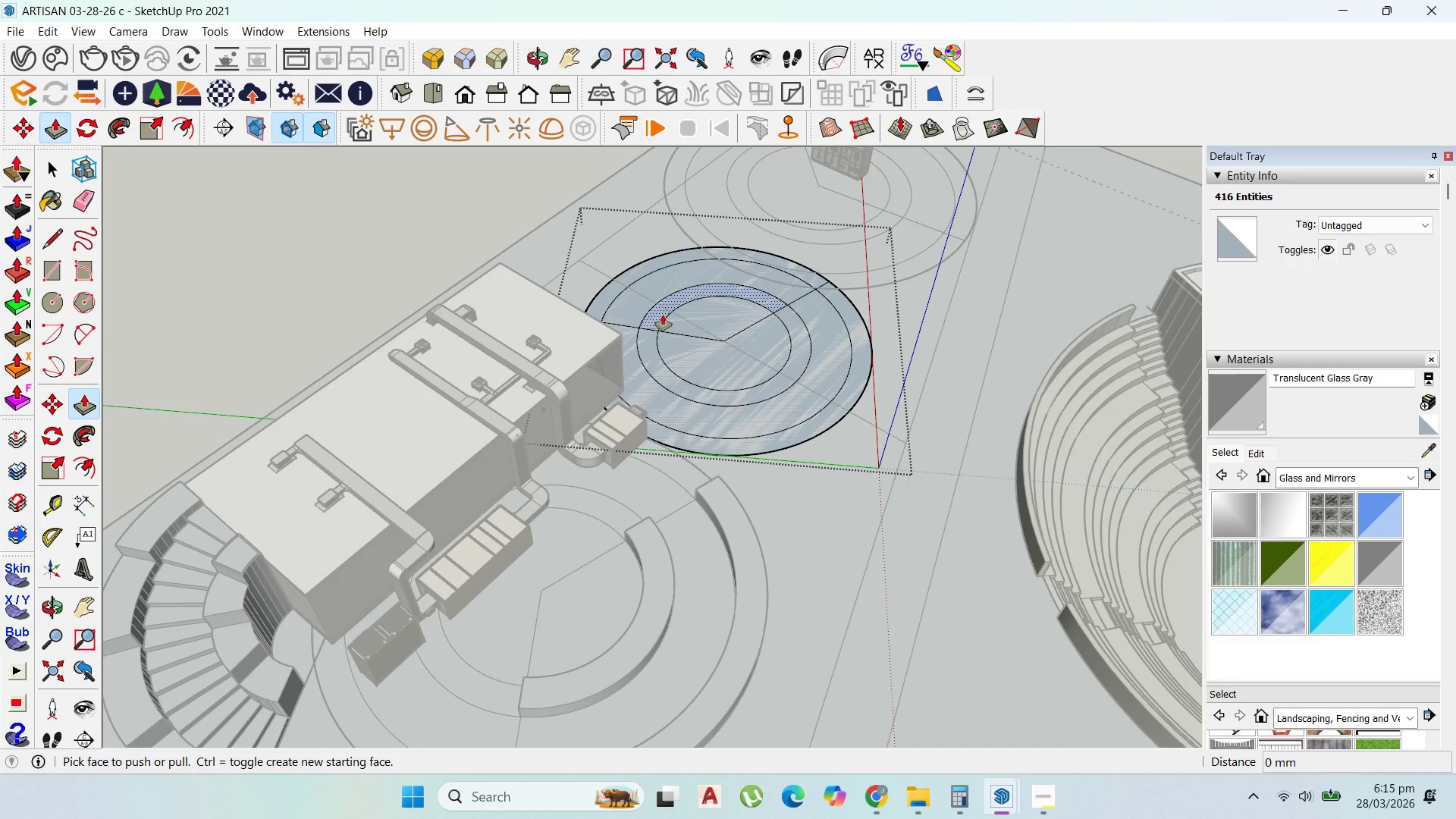 
left_click_drag(start_coordinate=[663, 315], to_coordinate=[728, 519])
 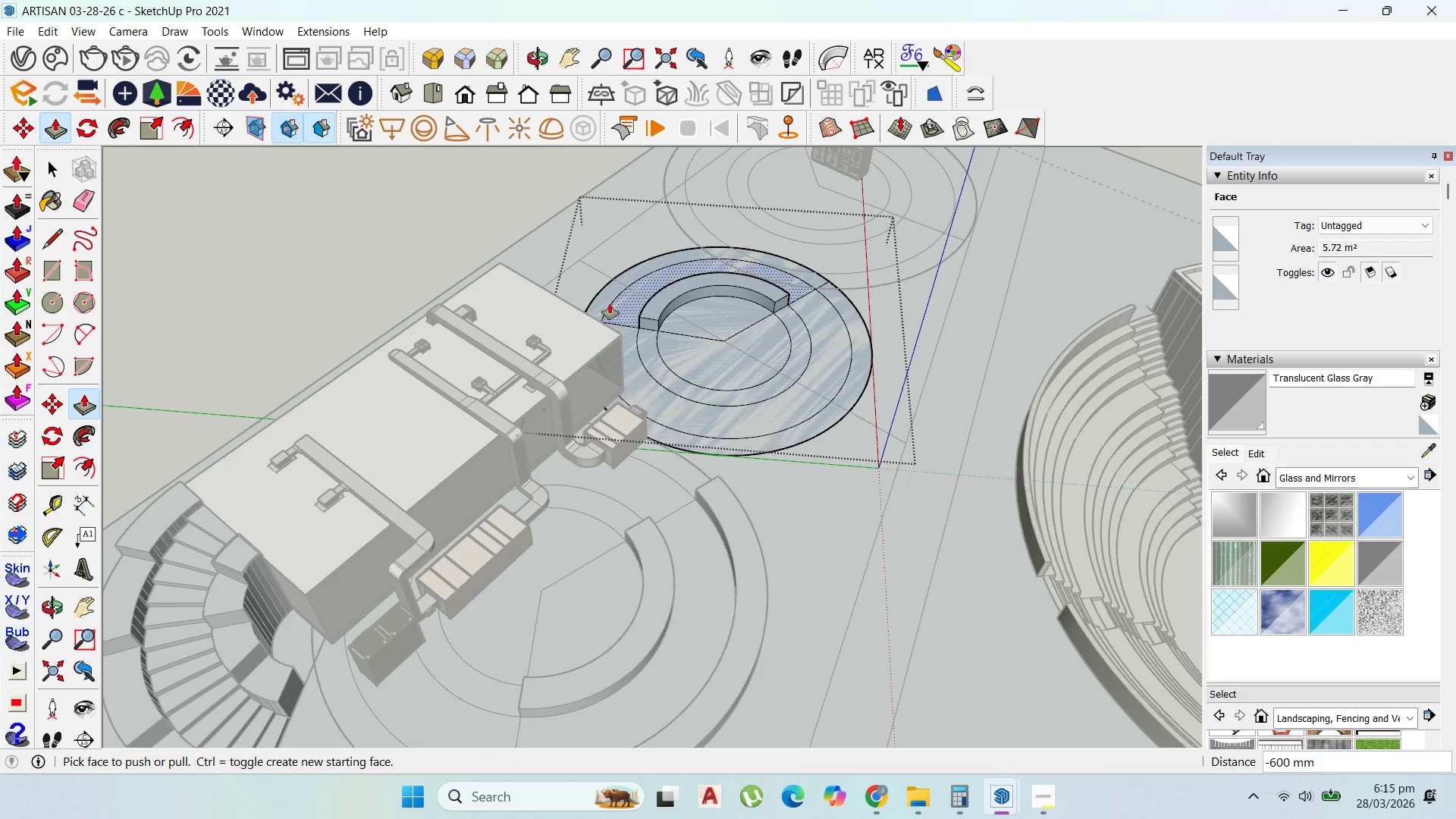 
left_click_drag(start_coordinate=[609, 303], to_coordinate=[743, 534])
 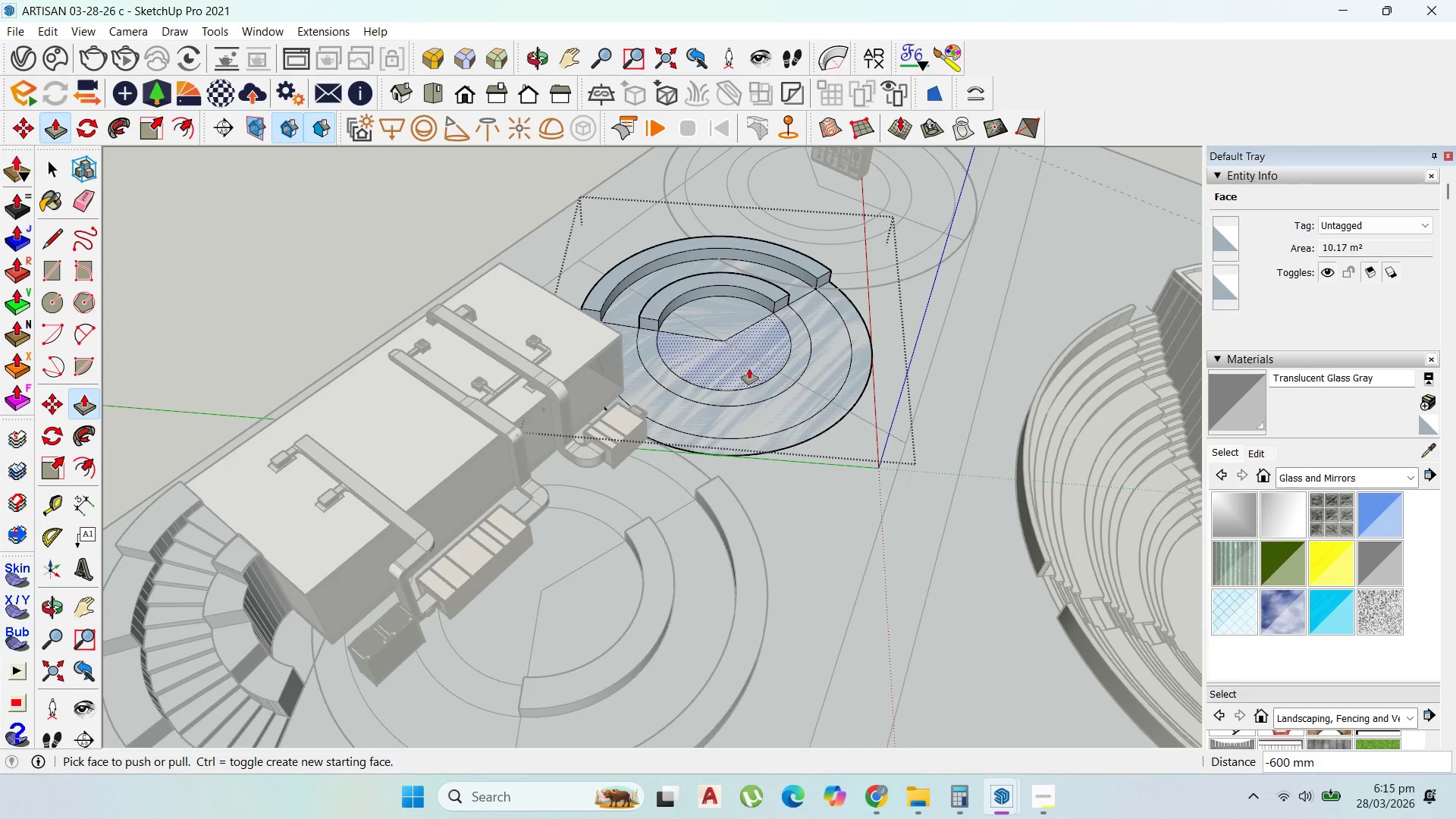 
scroll: coordinate [880, 264], scroll_direction: down, amount: 1.0
 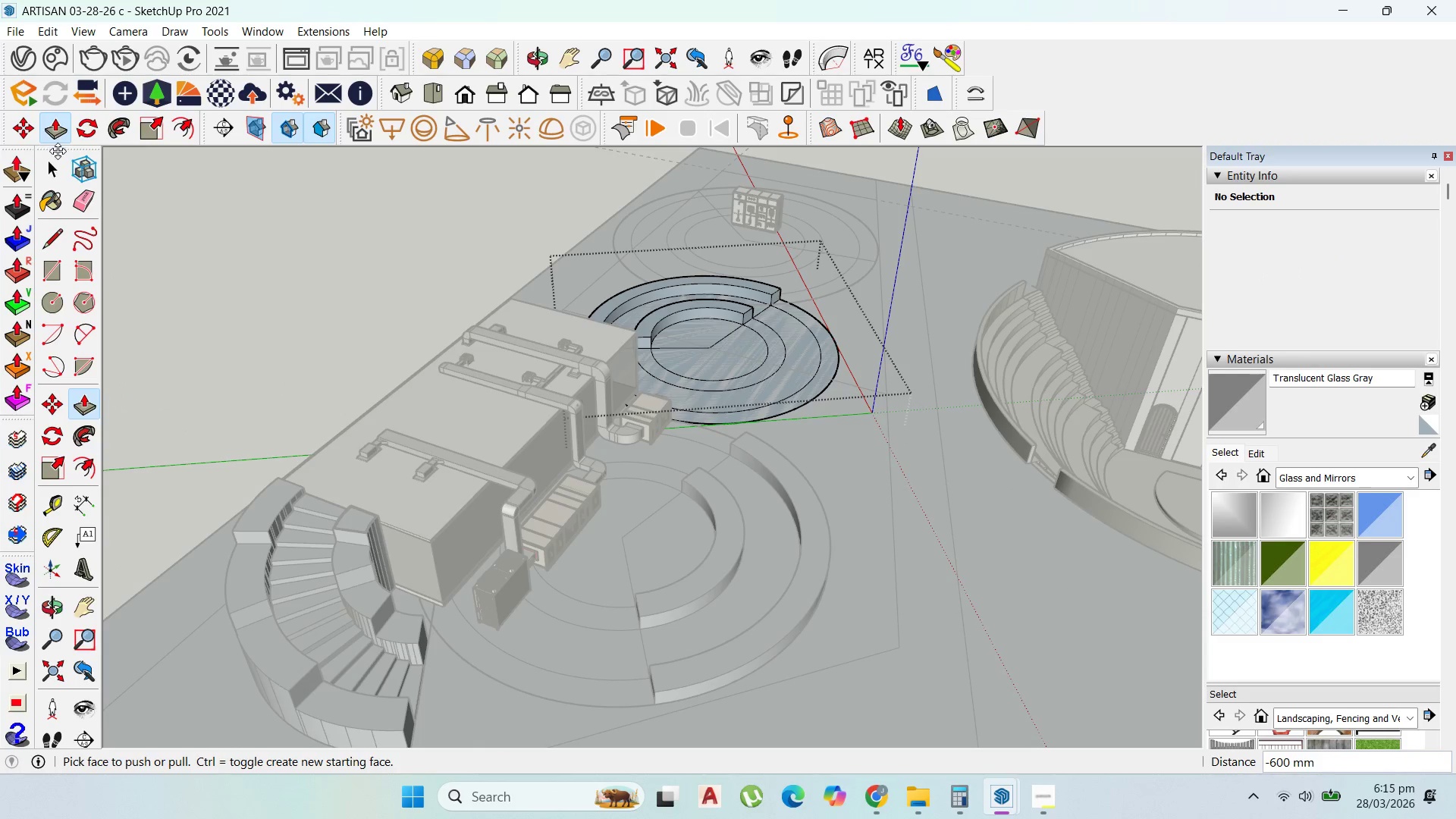 
key(Escape)
 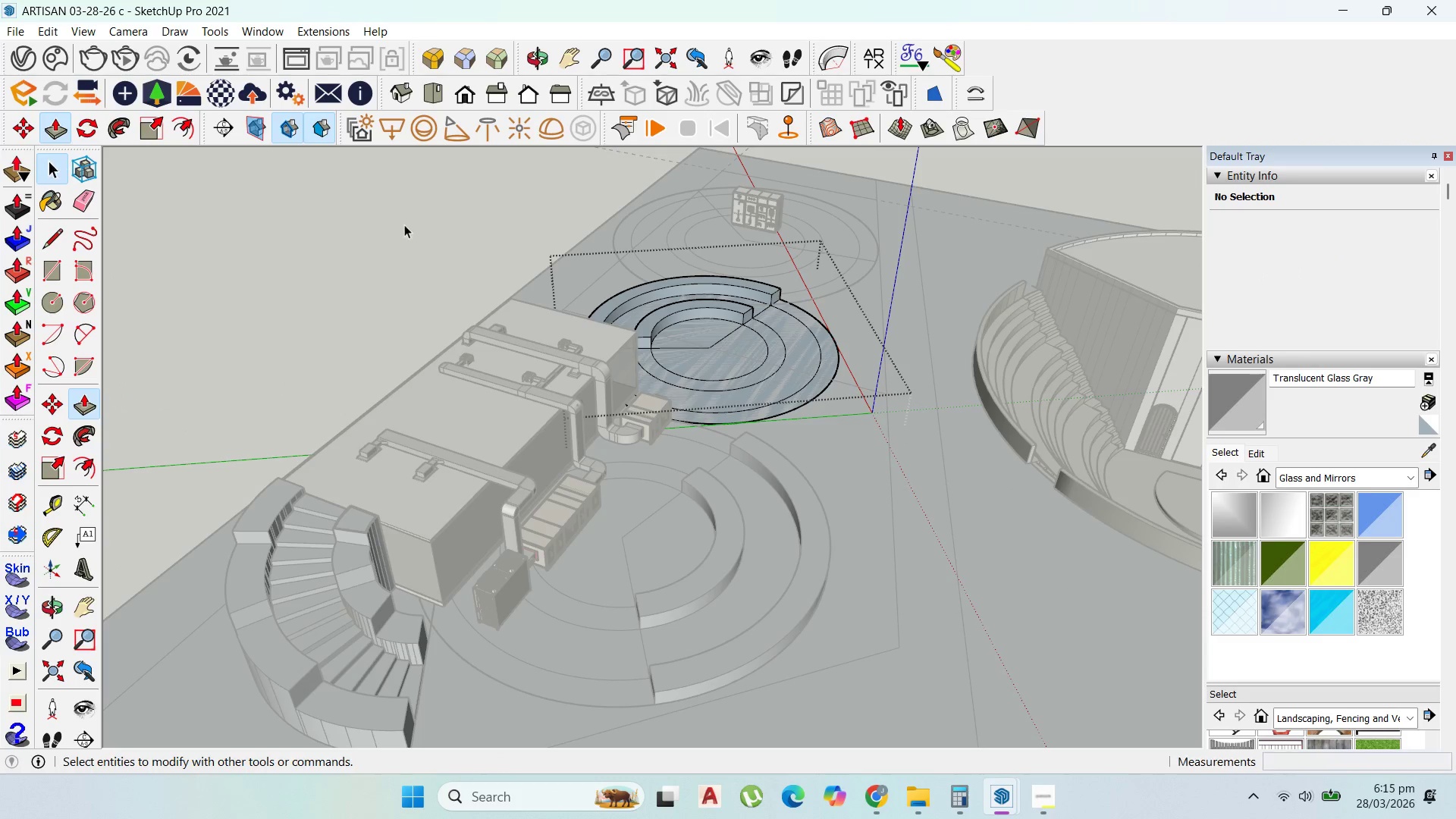 
key(Escape)
 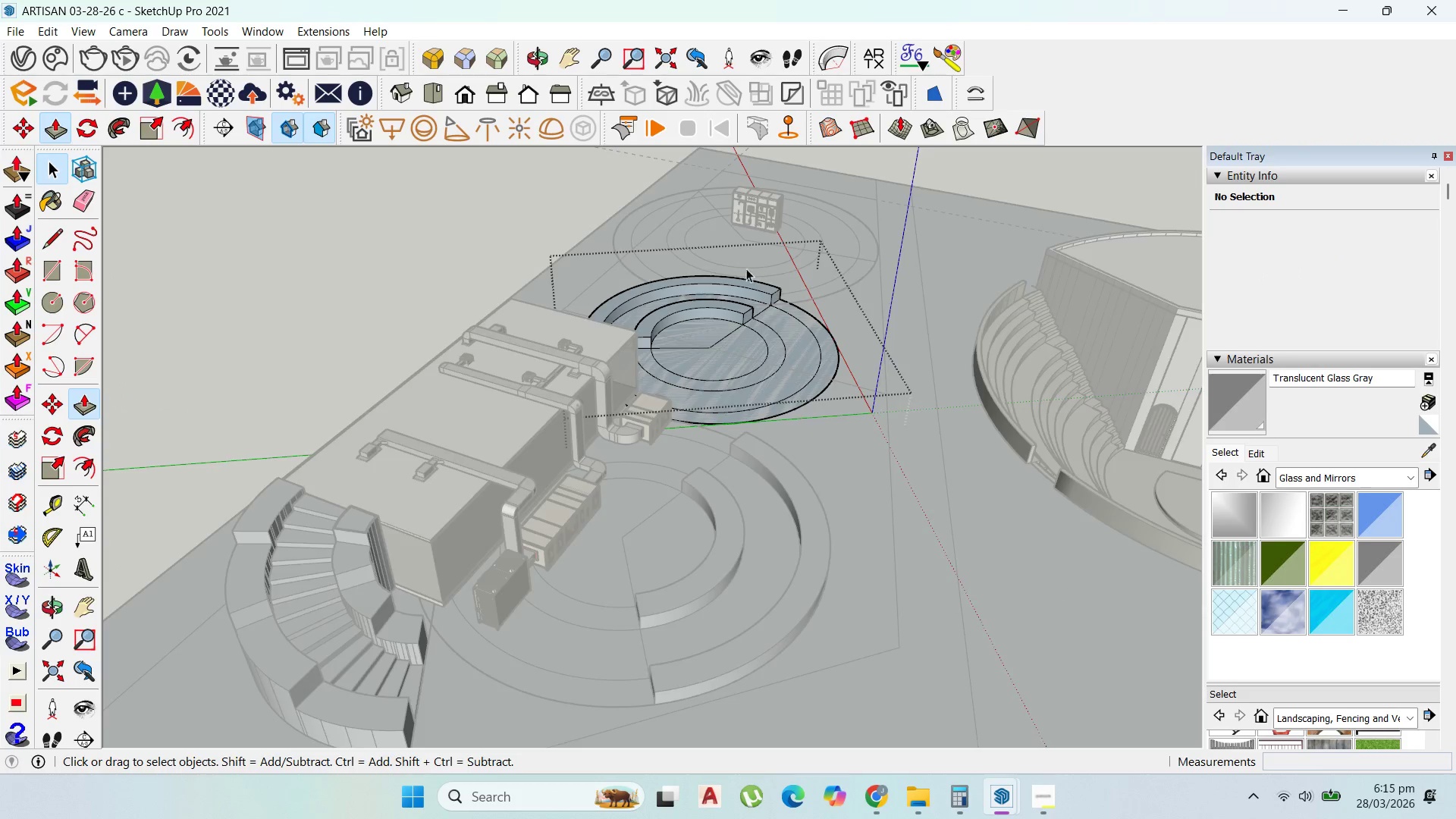 
key(Escape)
 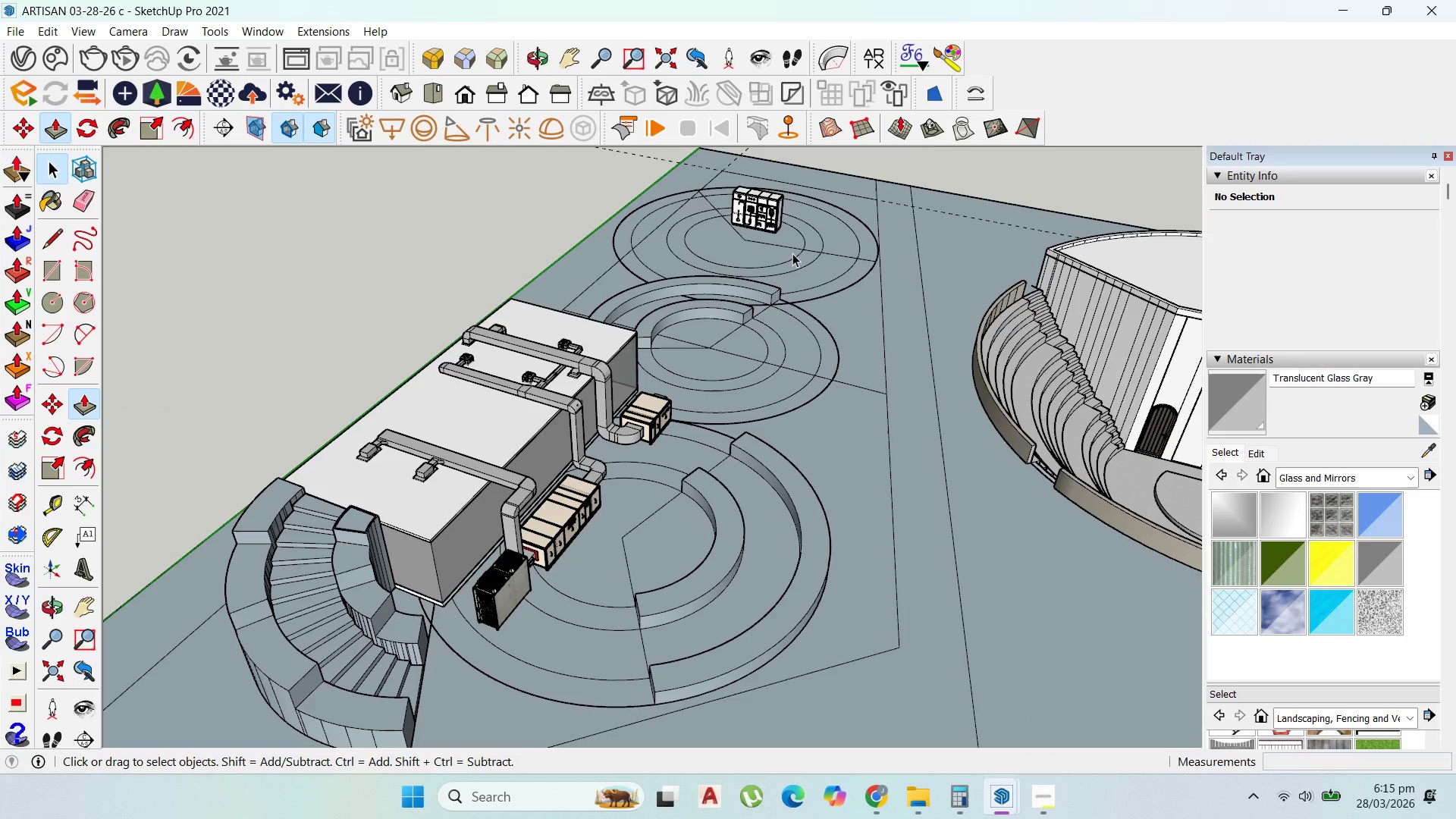 
key(Escape)
 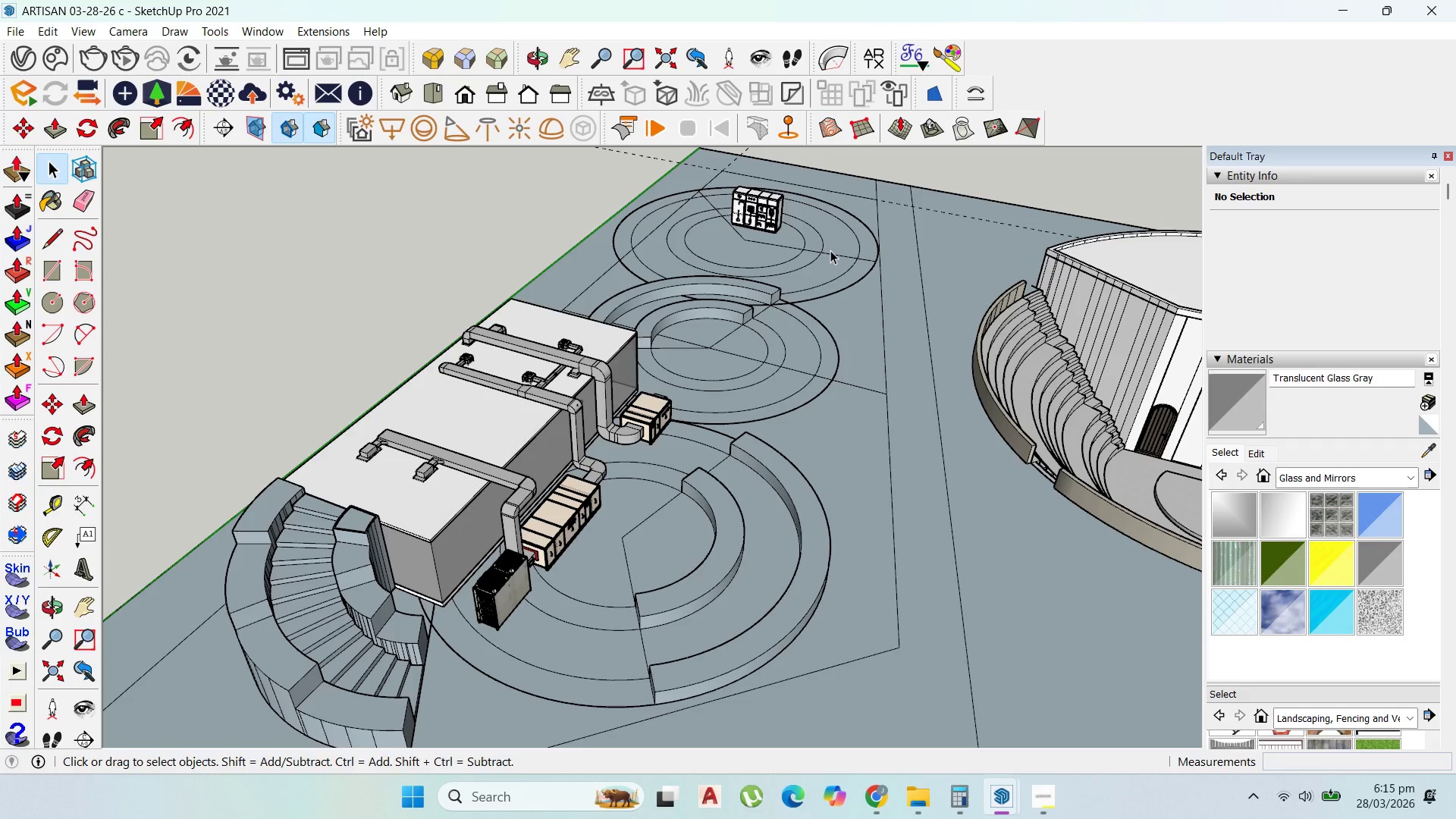 
double_click([830, 250])
 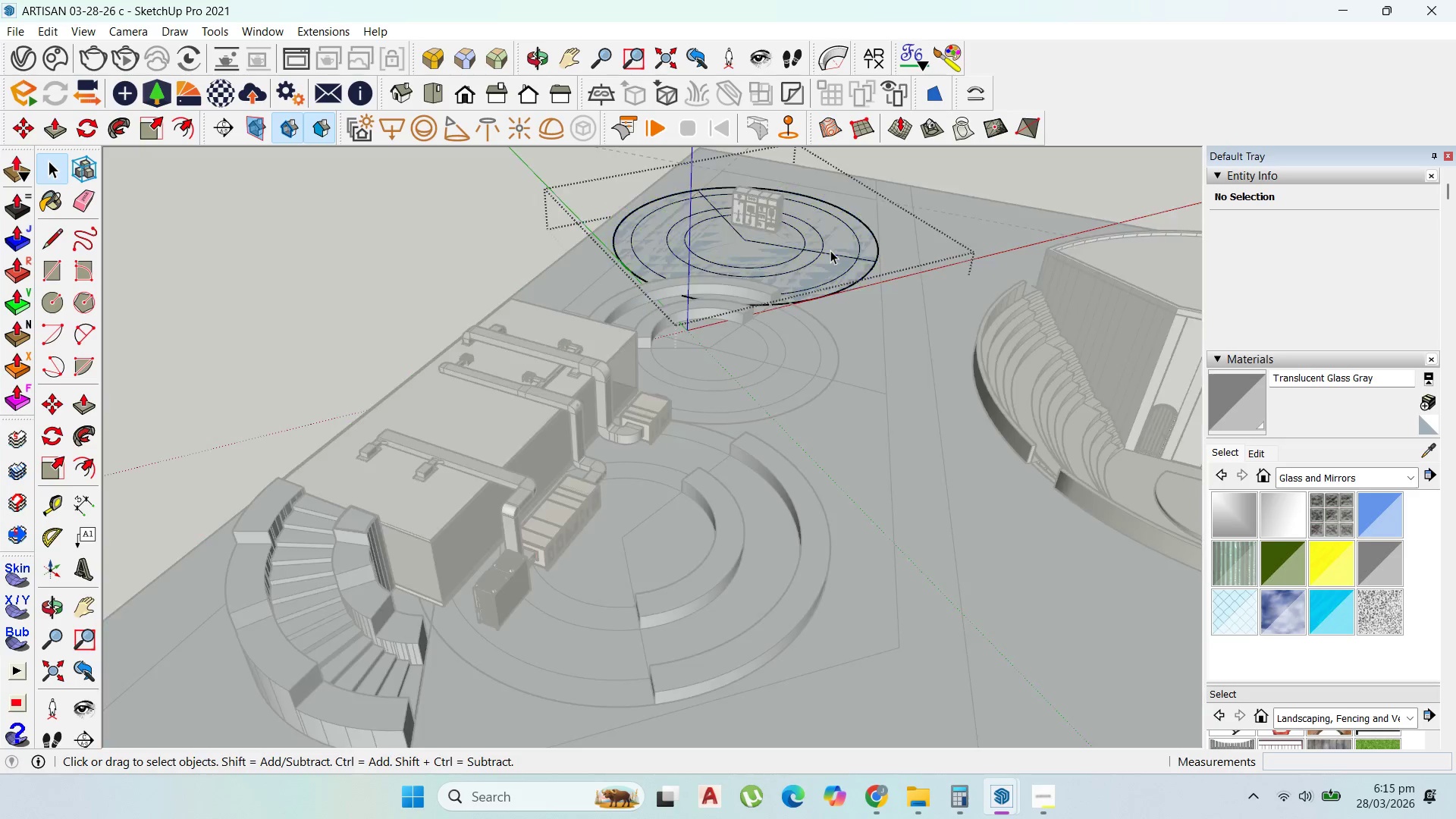 
triple_click([830, 250])
 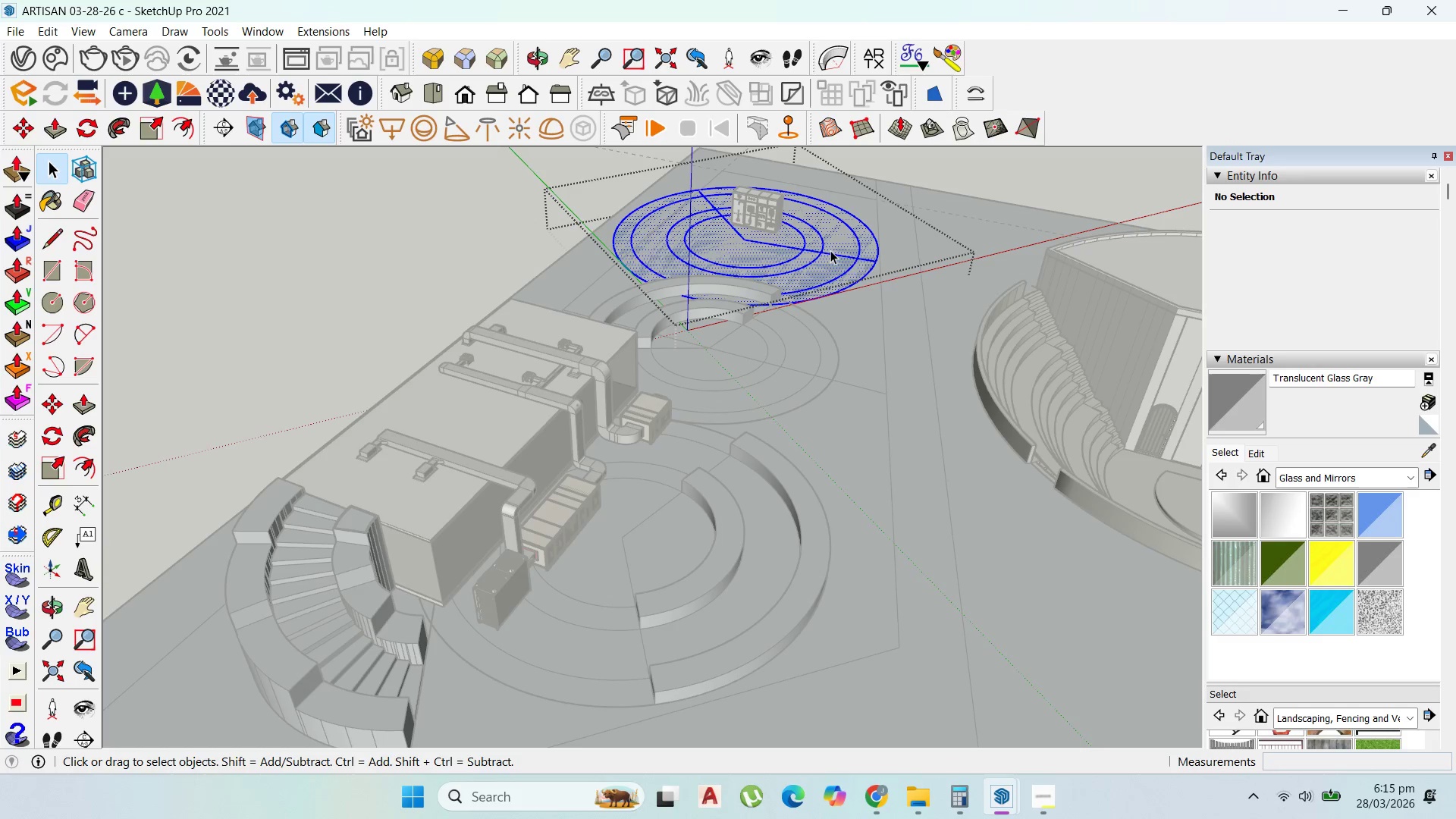 
triple_click([830, 250])
 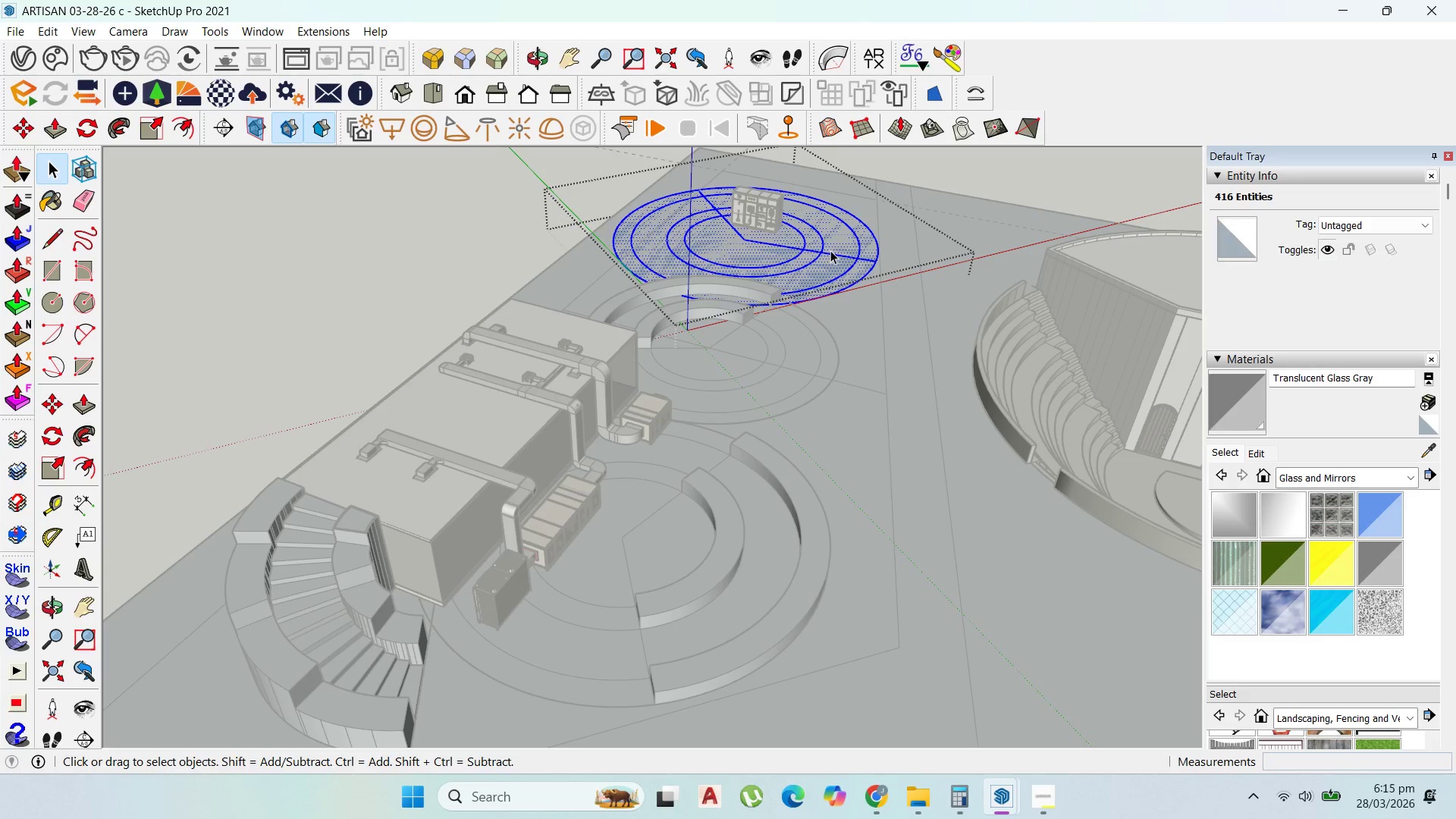 
scroll: coordinate [830, 250], scroll_direction: up, amount: 3.0
 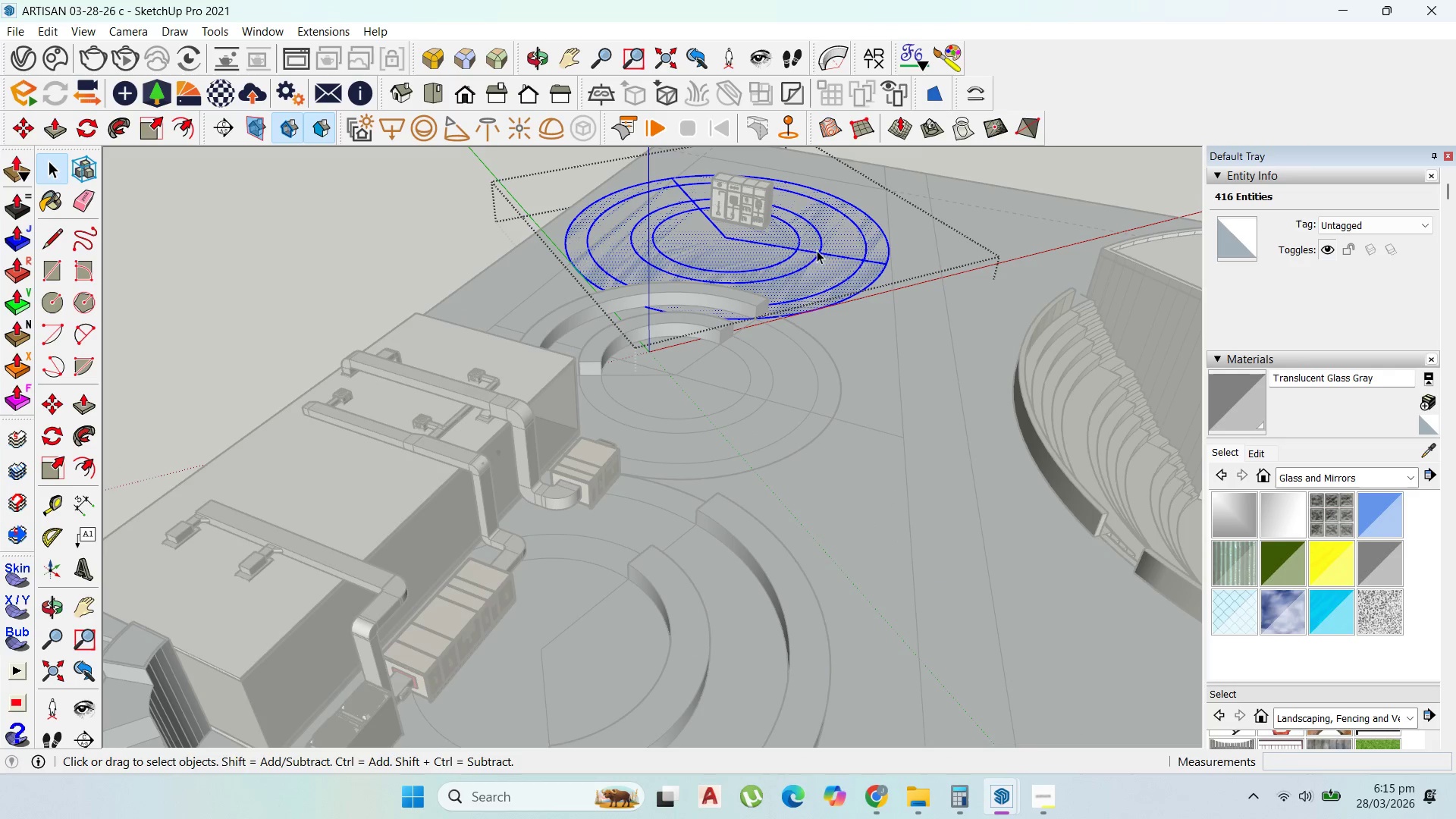 
key(P)
 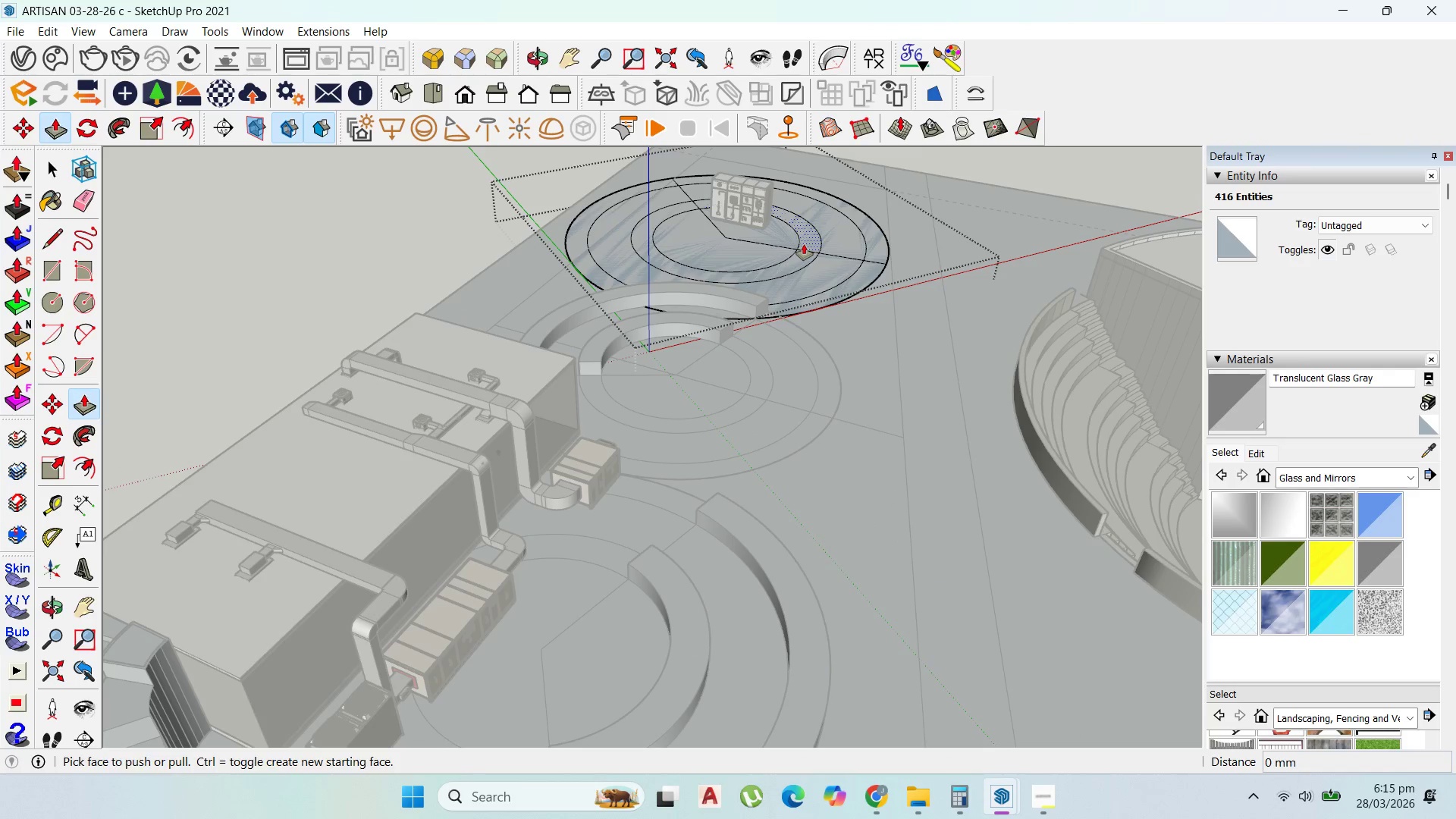 
left_click_drag(start_coordinate=[804, 243], to_coordinate=[740, 298])
 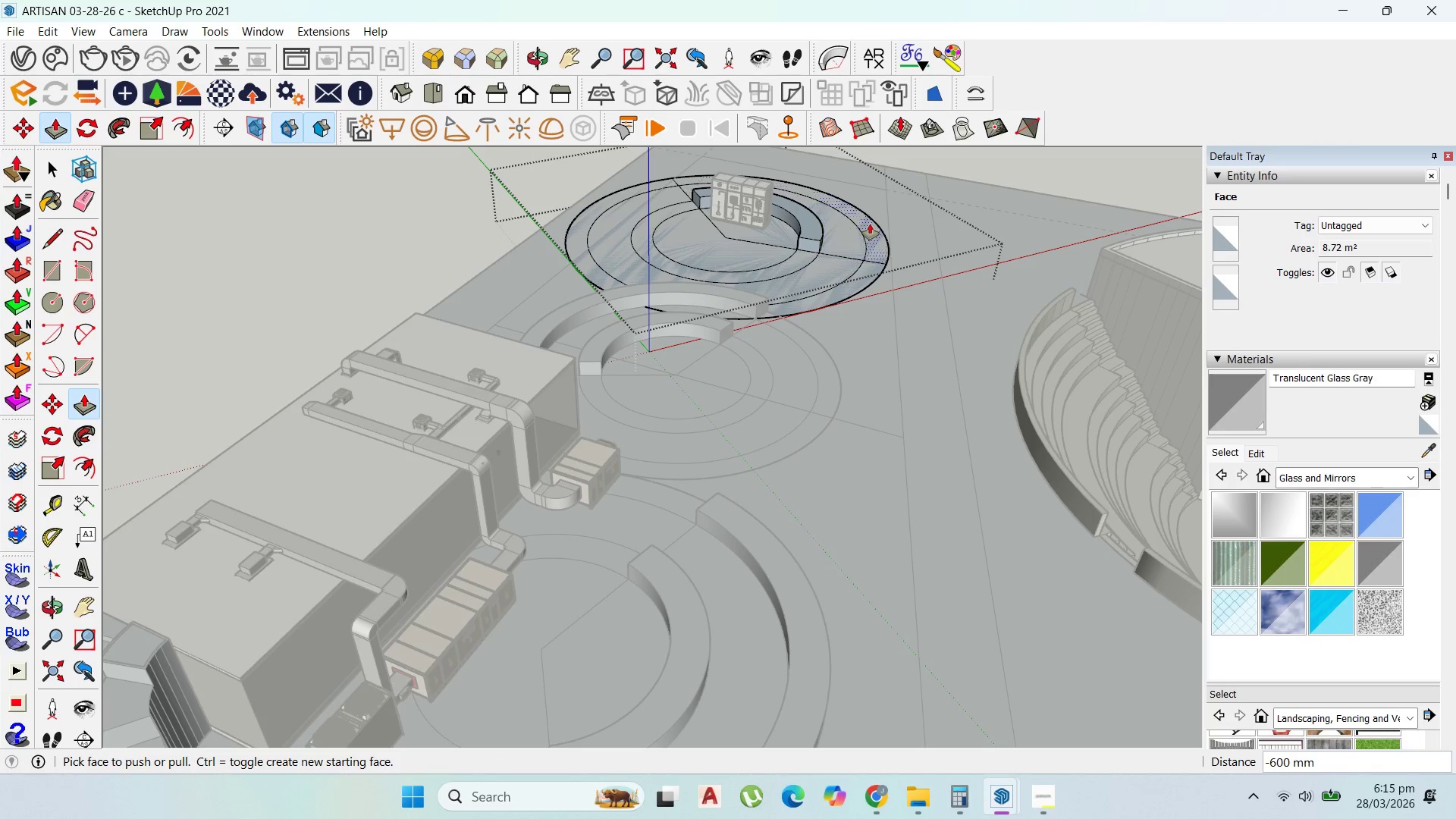 
left_click_drag(start_coordinate=[870, 224], to_coordinate=[744, 297])
 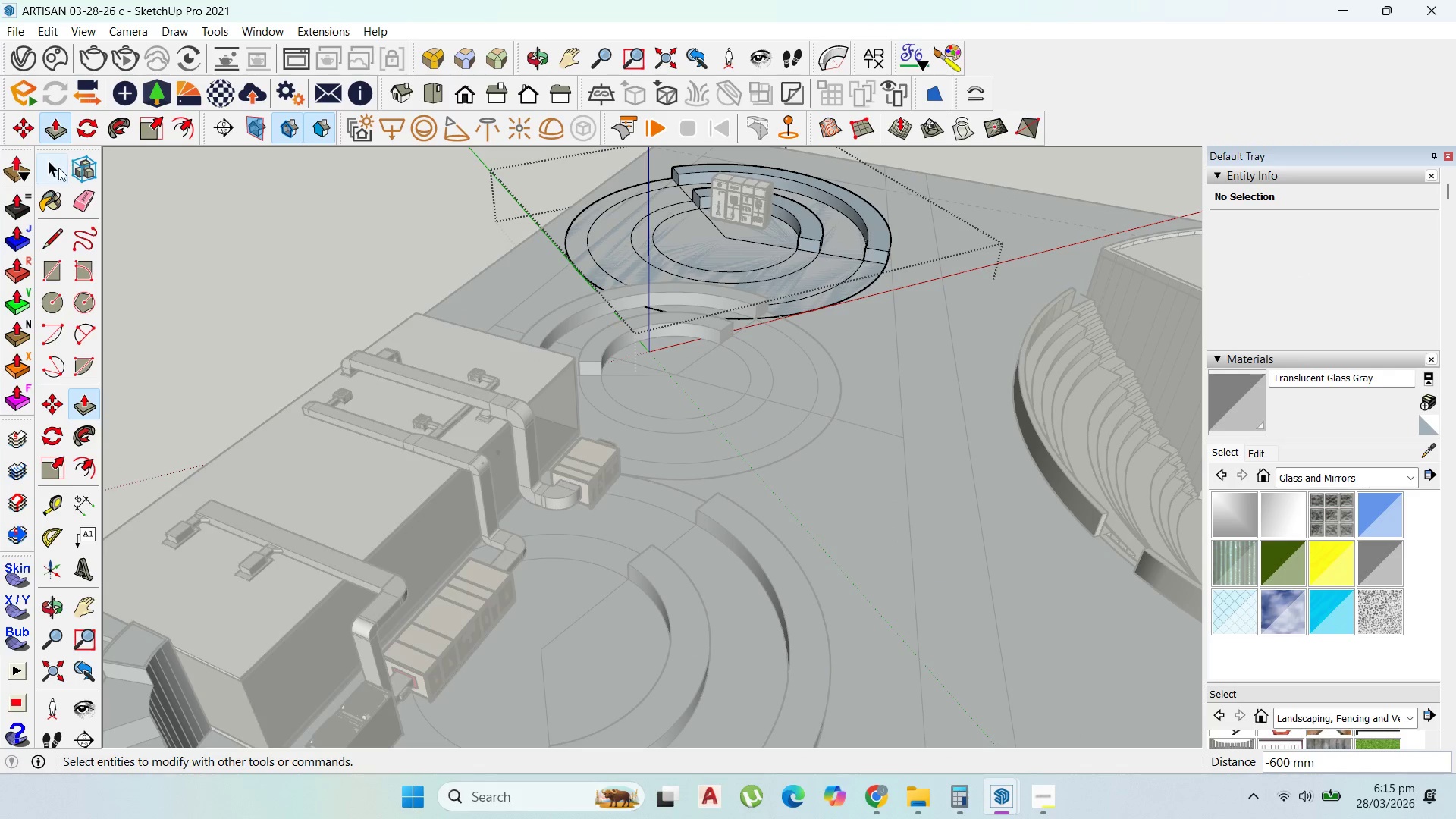 
key(Escape)
 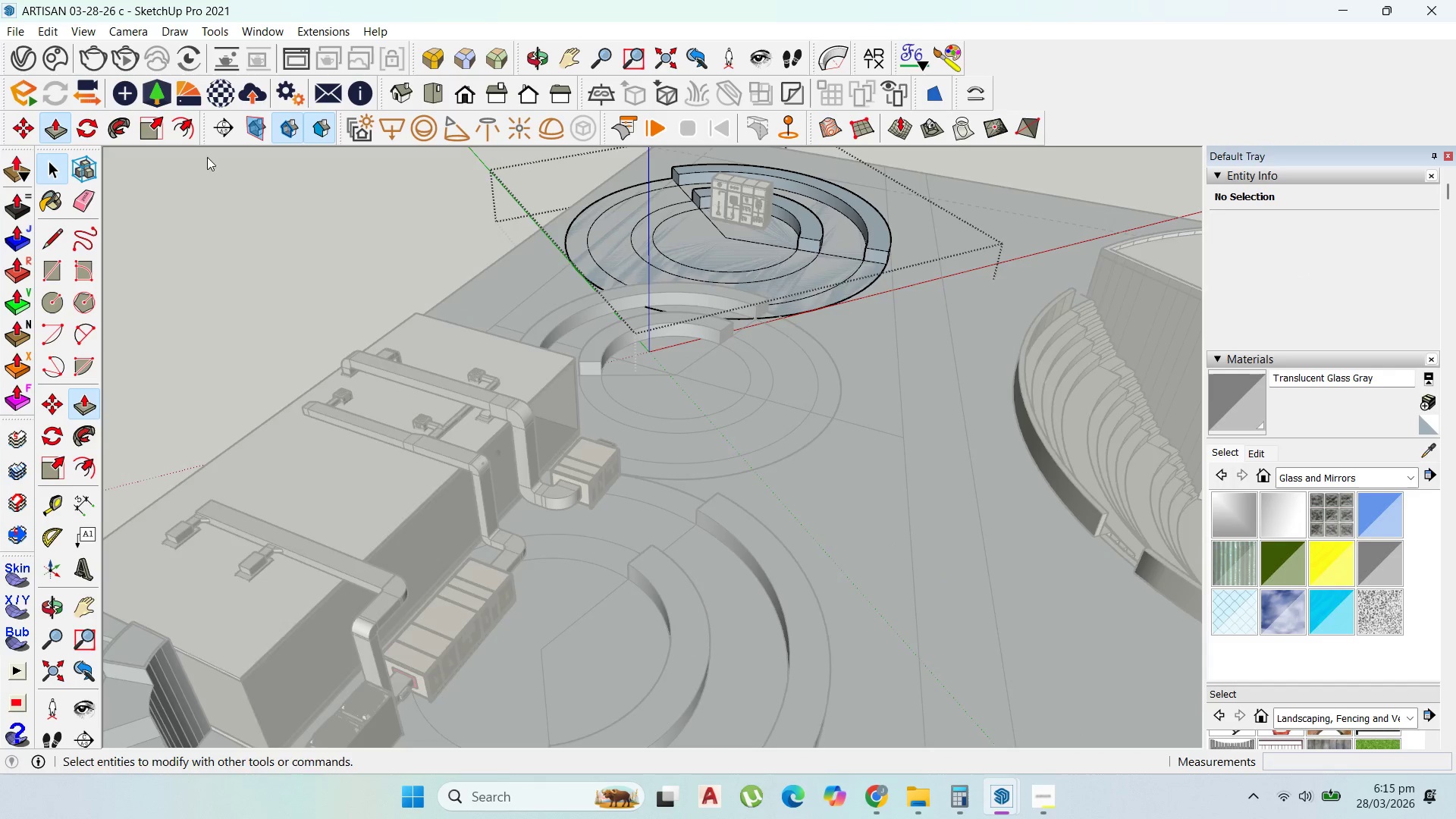 
key(Escape)
 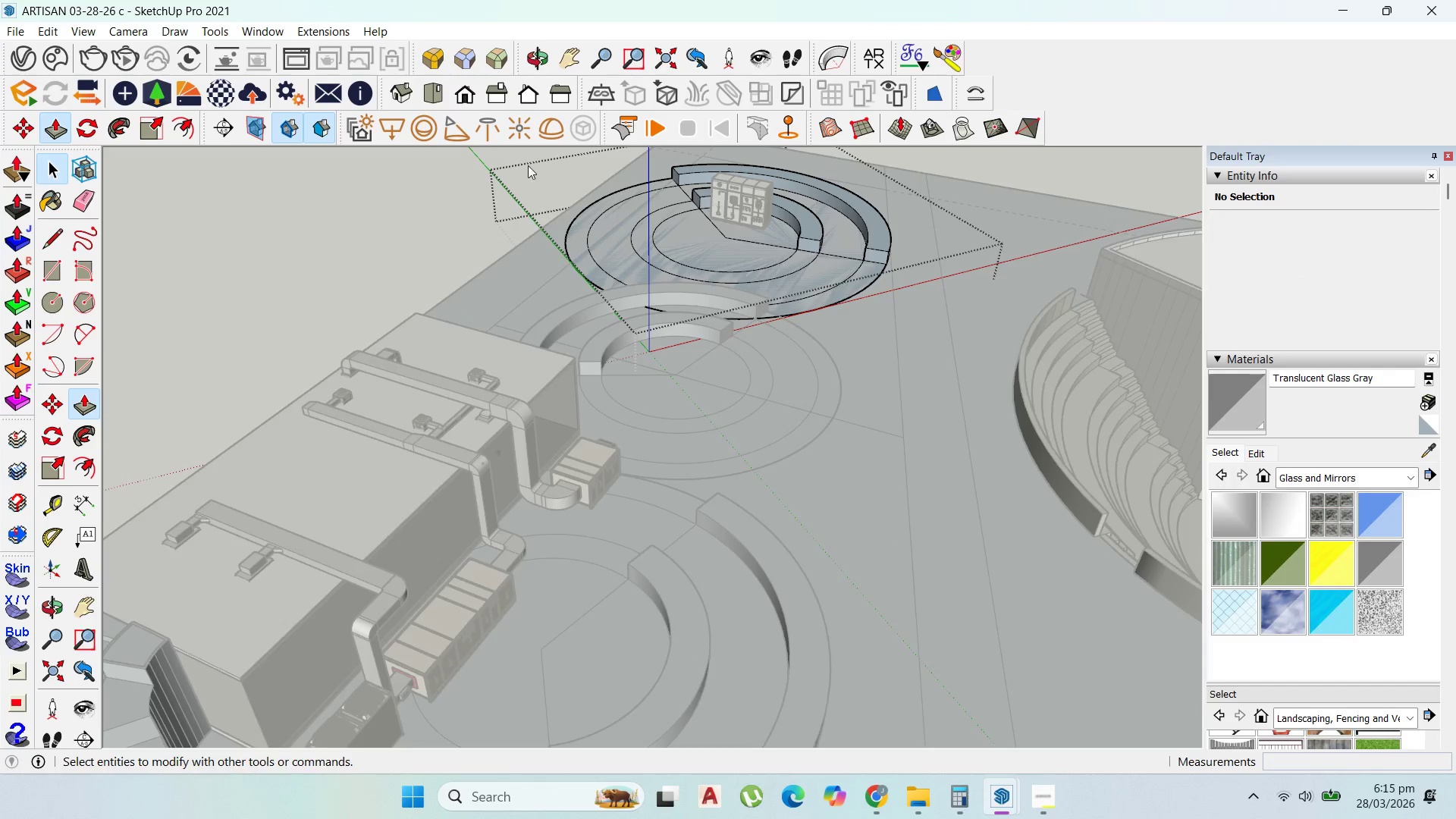 
key(Escape)
 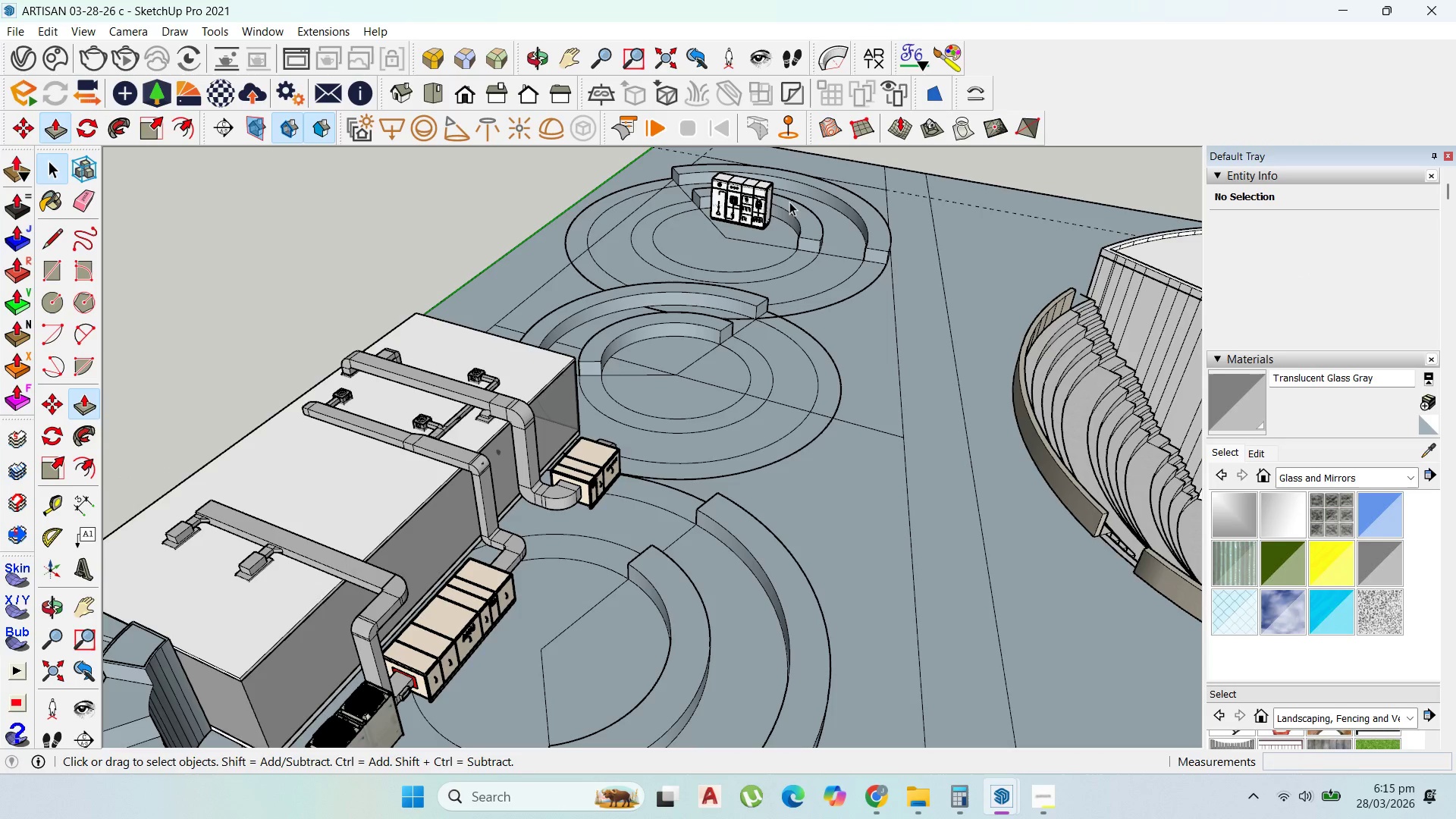 
key(Escape)
 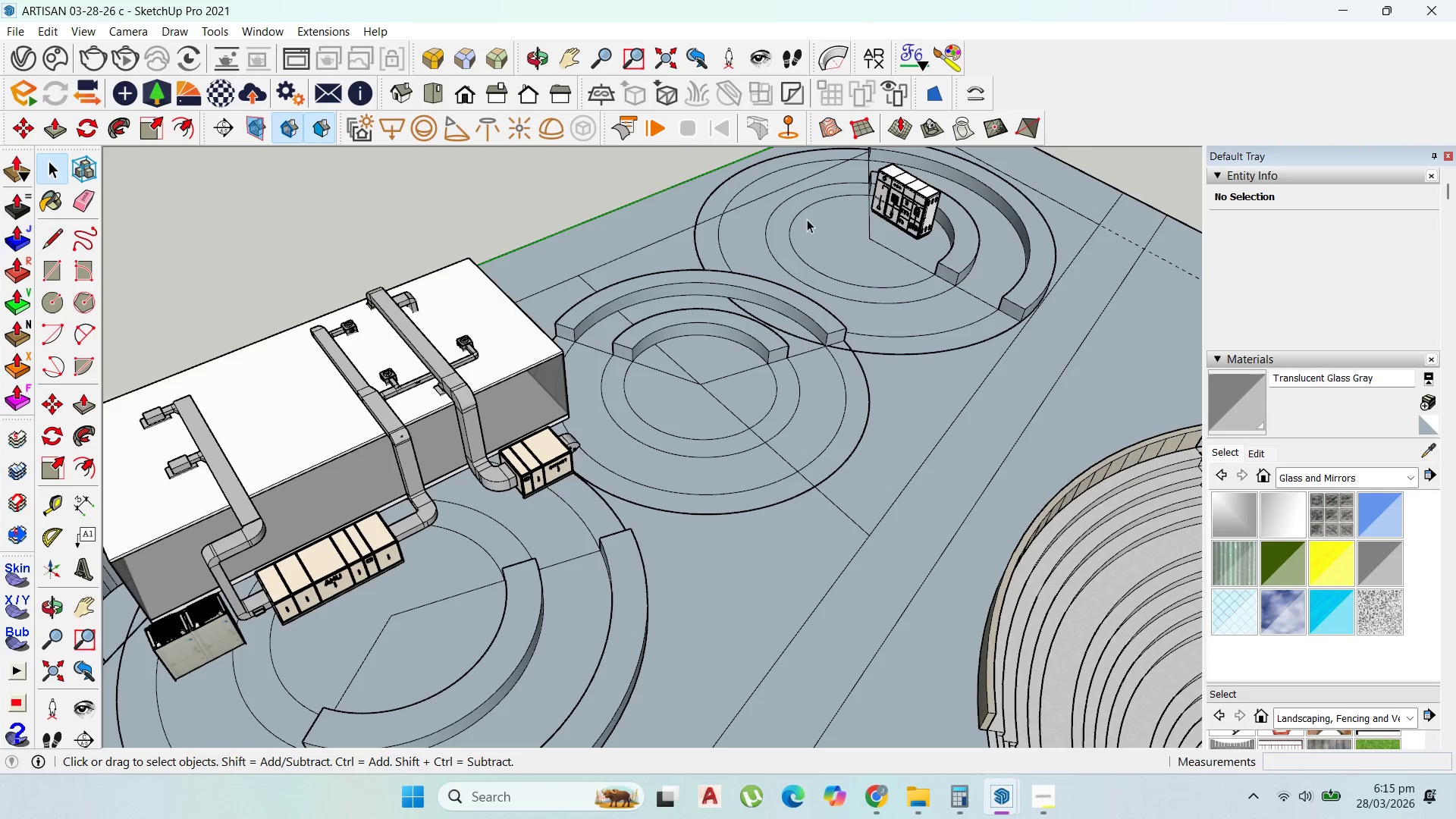 
scroll: coordinate [801, 311], scroll_direction: down, amount: 11.0
 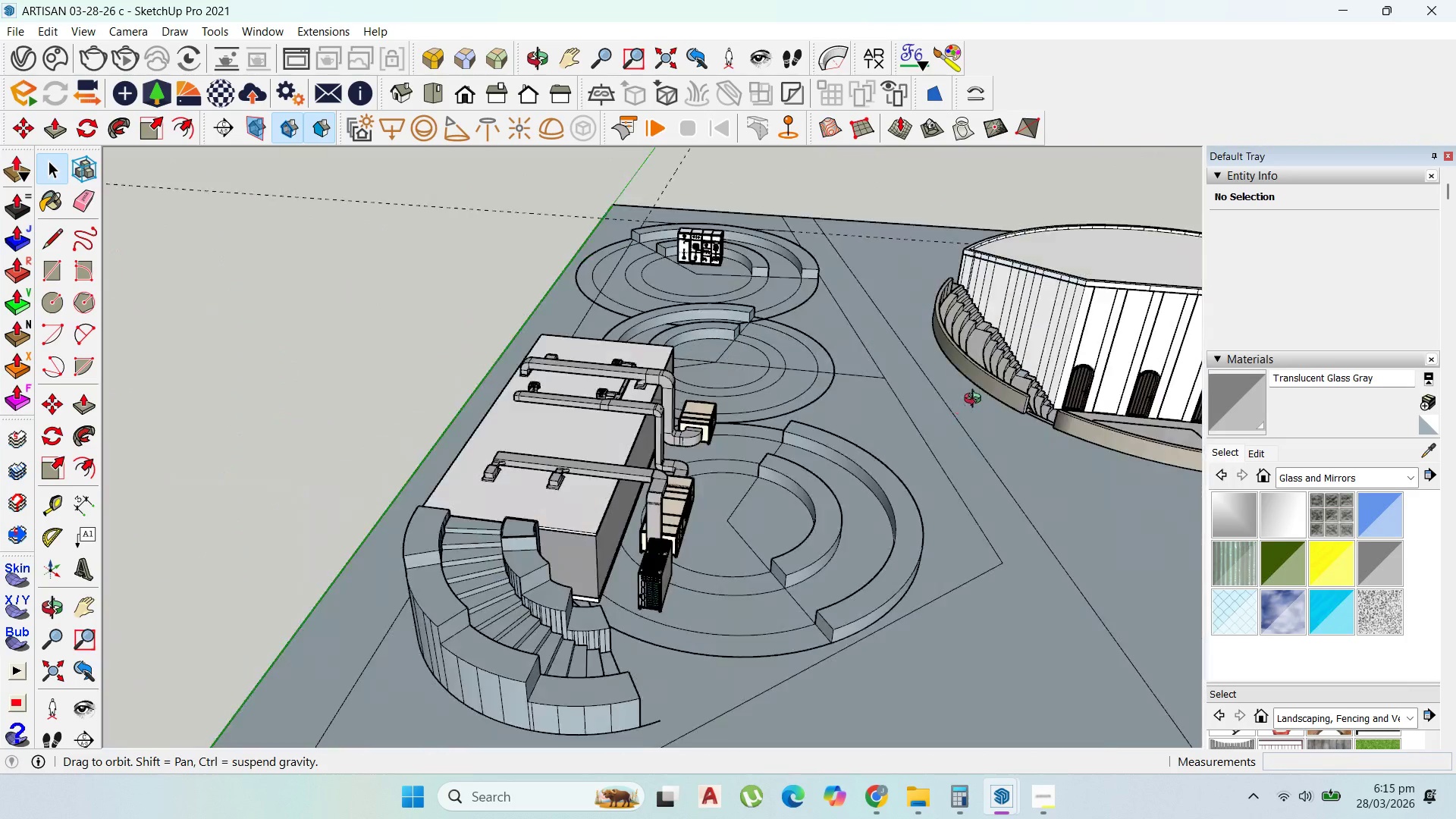 
wait(6.06)
 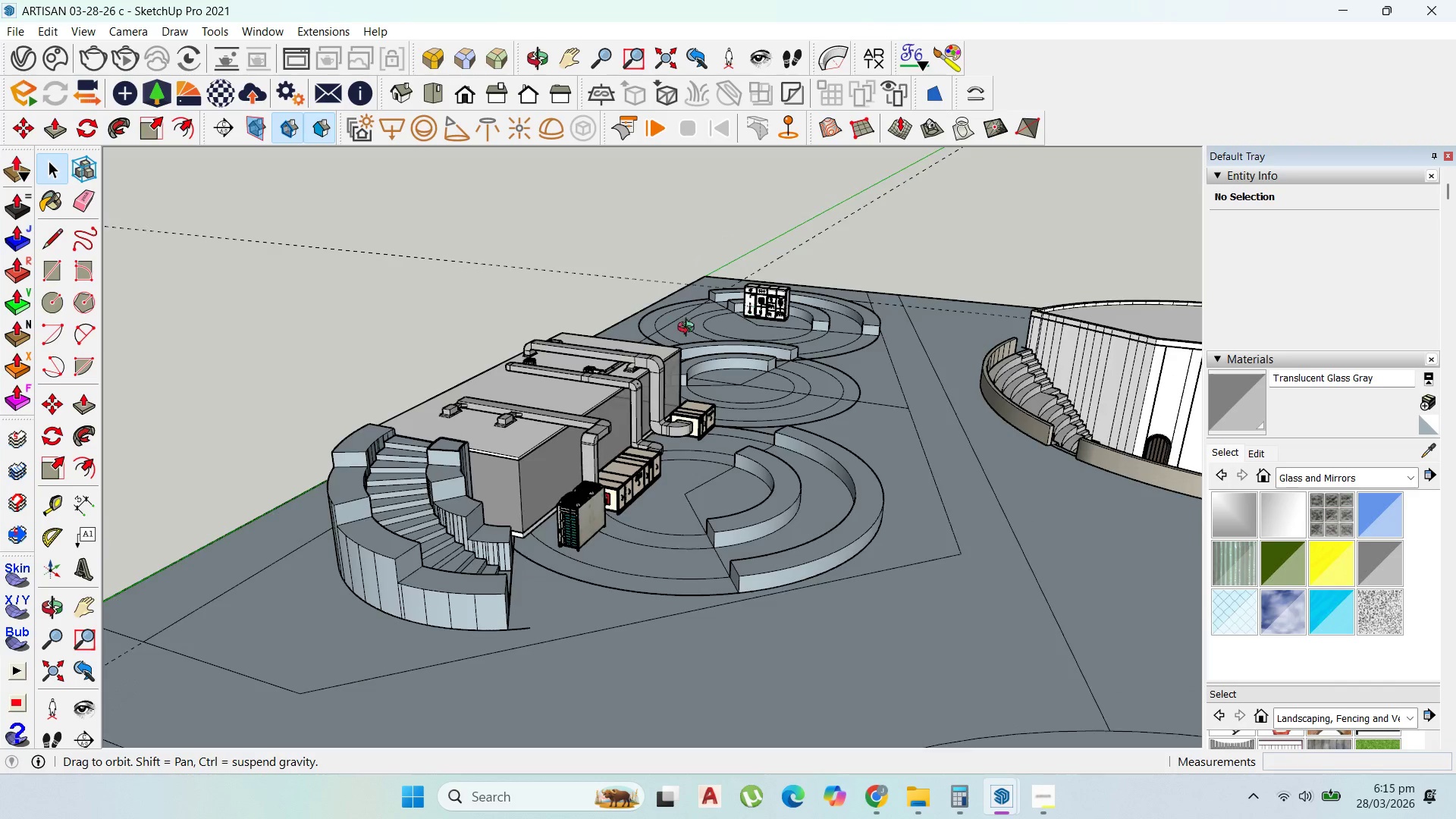 
scroll: coordinate [798, 453], scroll_direction: up, amount: 5.0
 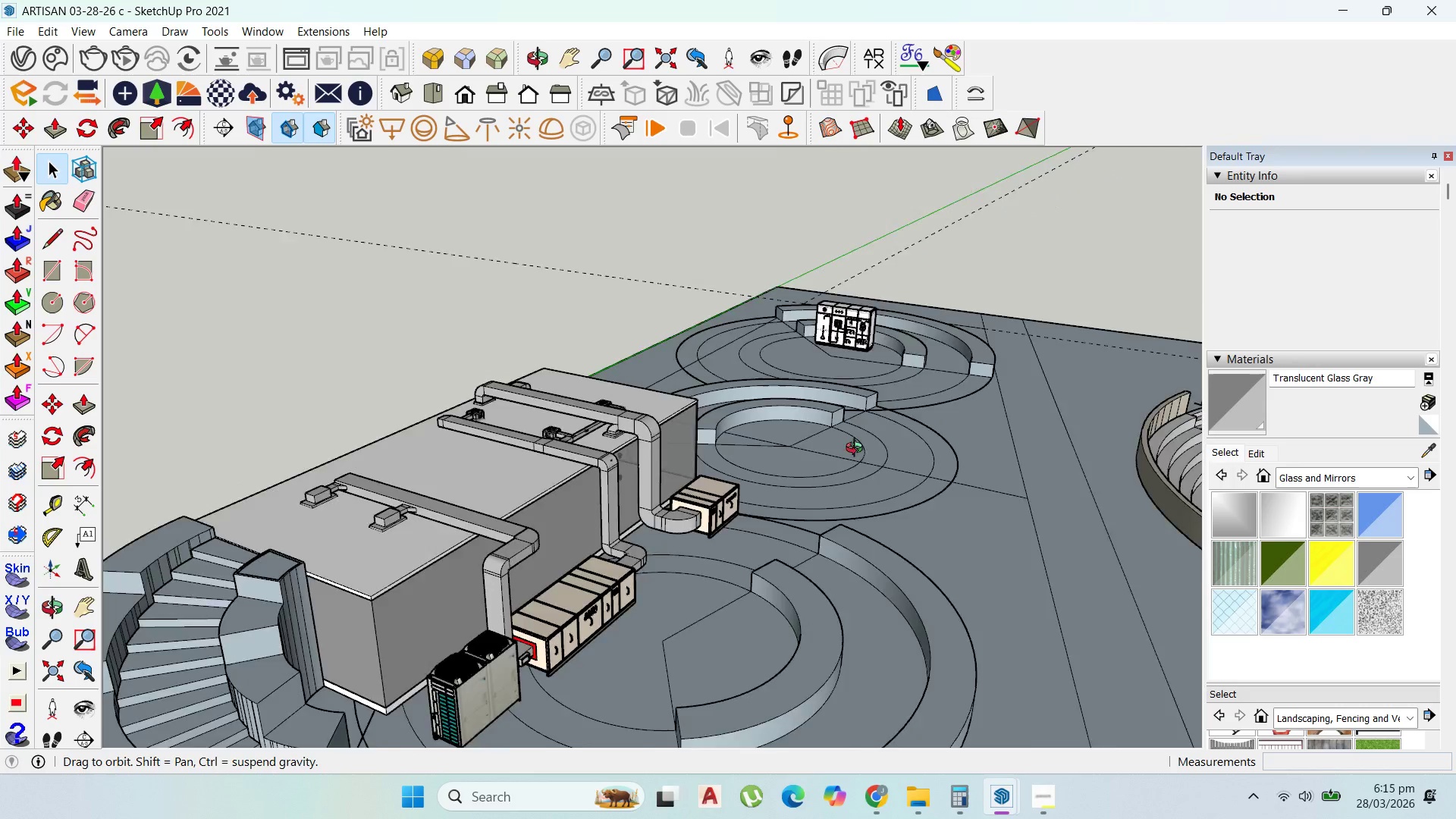 
scroll: coordinate [788, 672], scroll_direction: none, amount: 0.0
 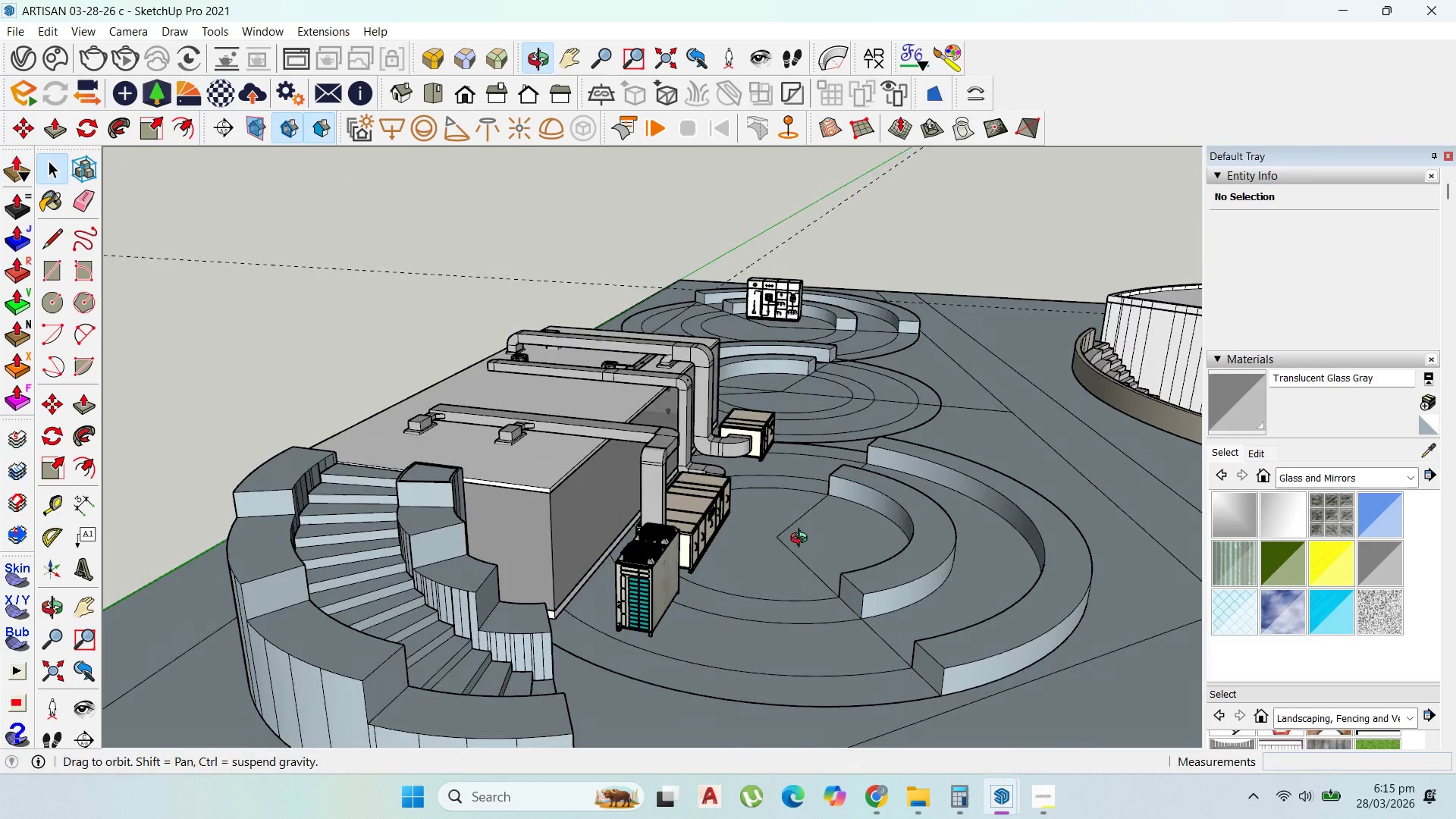 
left_click([811, 544])
 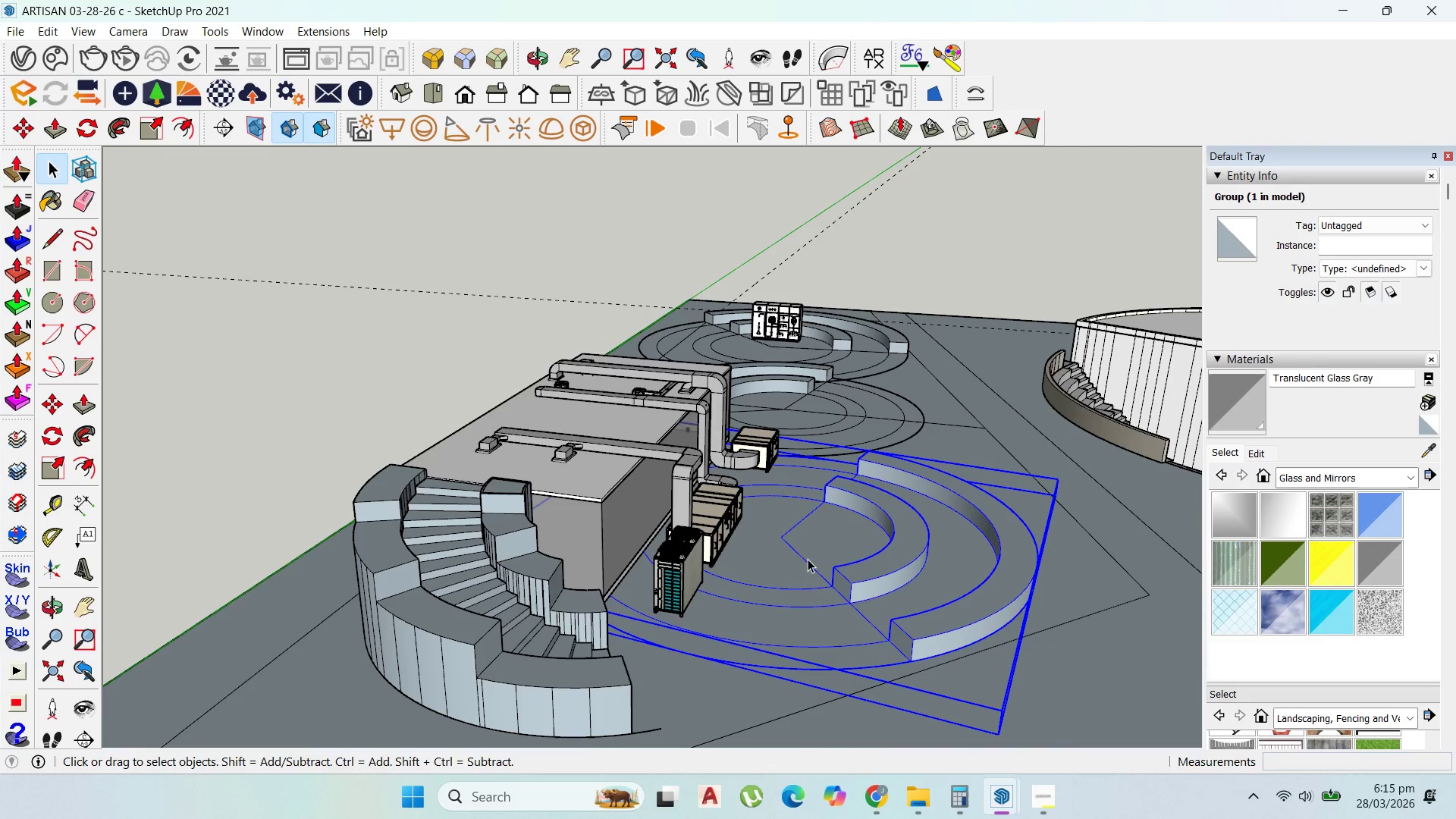 
scroll: coordinate [805, 539], scroll_direction: down, amount: 4.0
 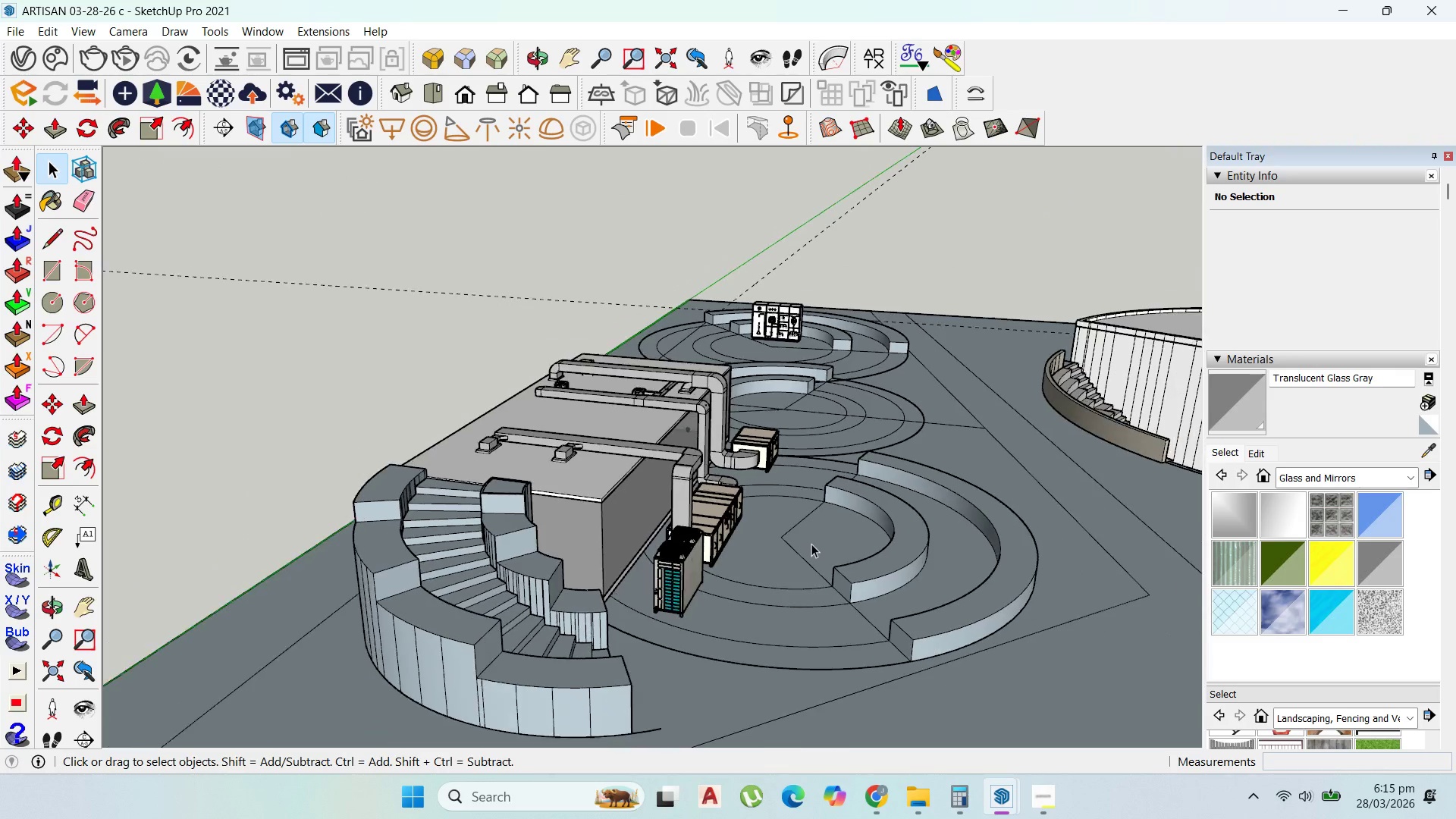 
key(M)
 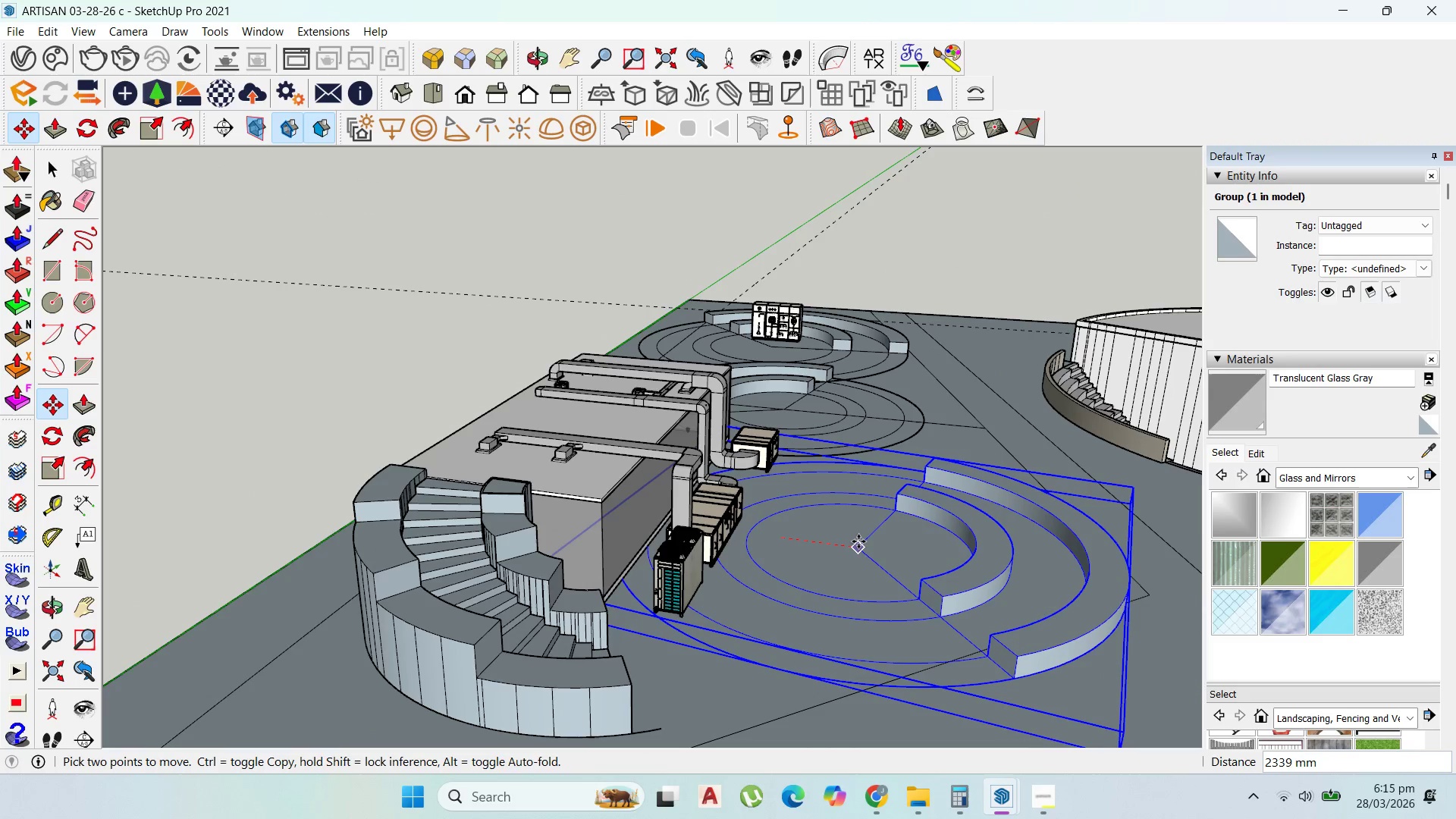 
left_click([865, 543])
 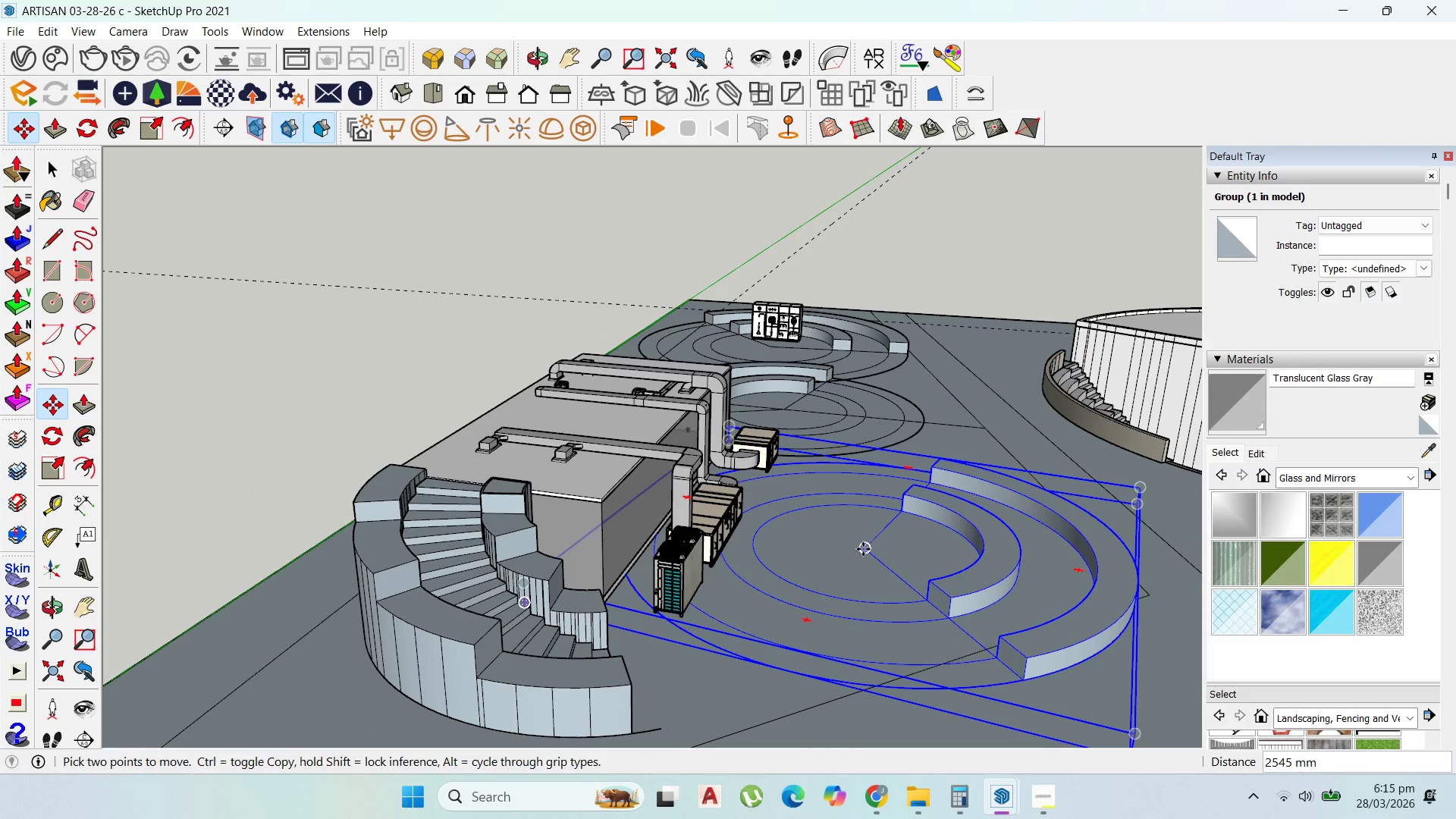 
scroll: coordinate [863, 549], scroll_direction: up, amount: 1.0
 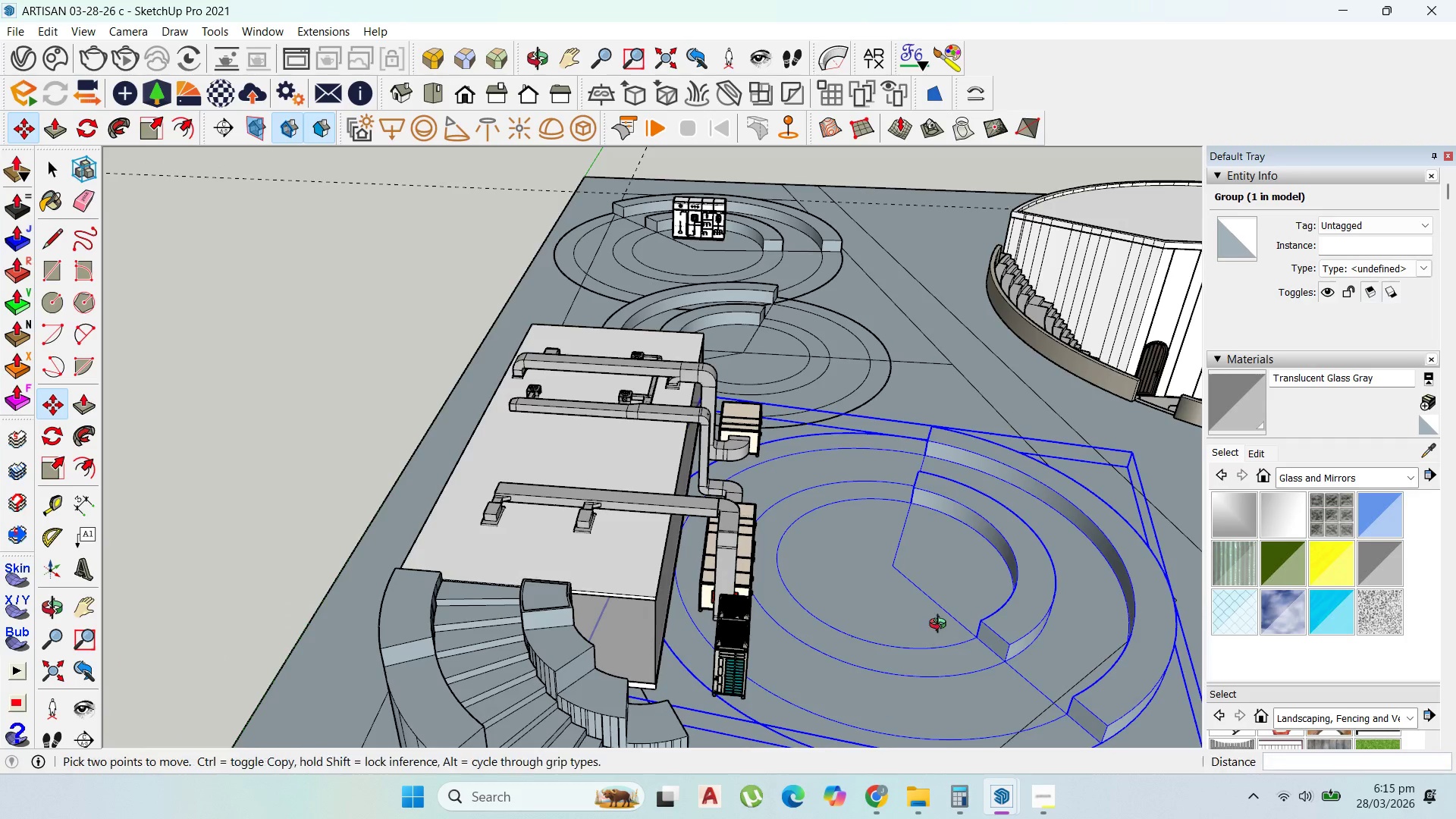 
scroll: coordinate [896, 468], scroll_direction: down, amount: 3.0
 